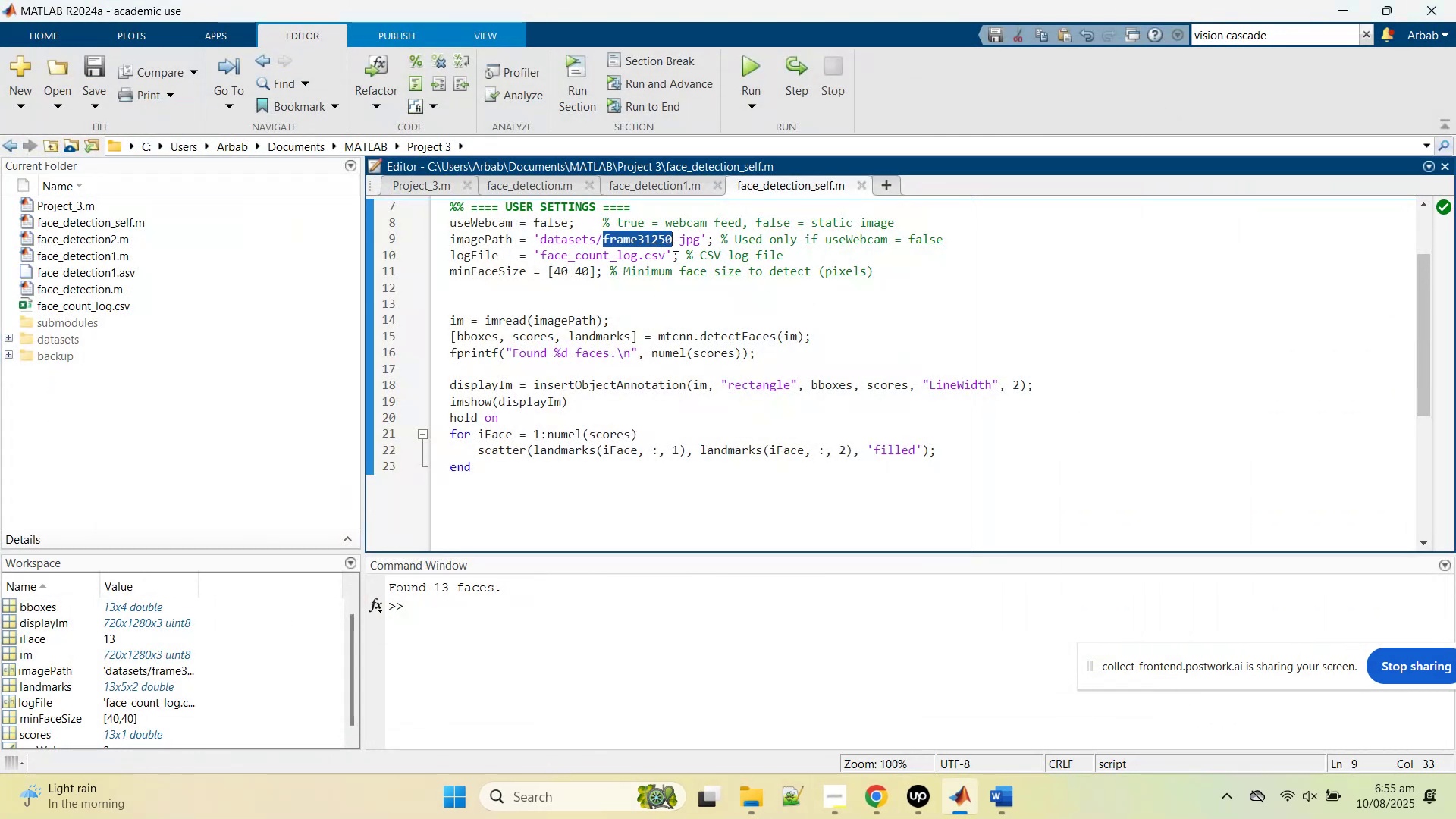 
left_click([673, 243])
 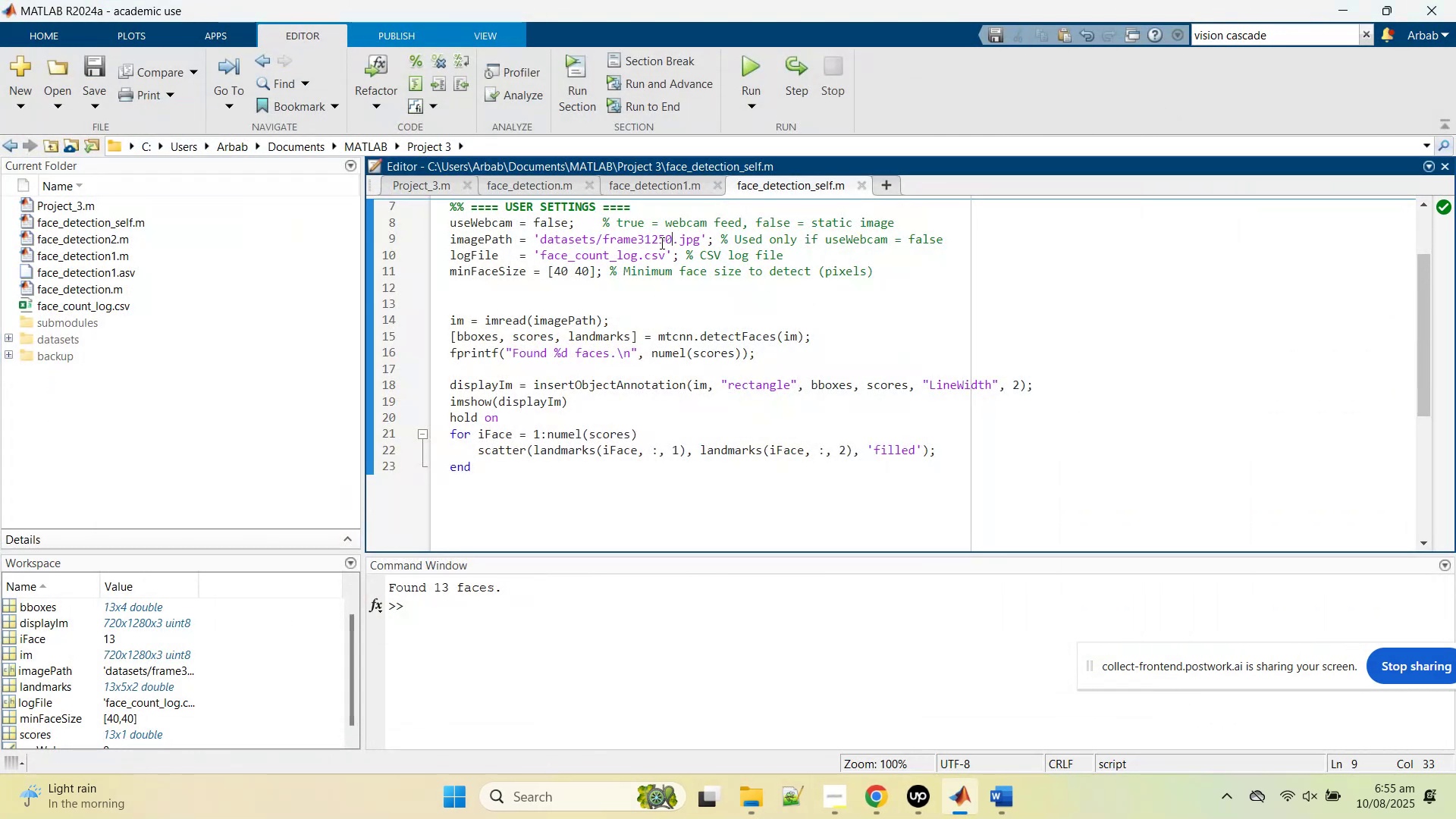 
left_click_drag(start_coordinate=[657, 239], to_coordinate=[639, 234])
 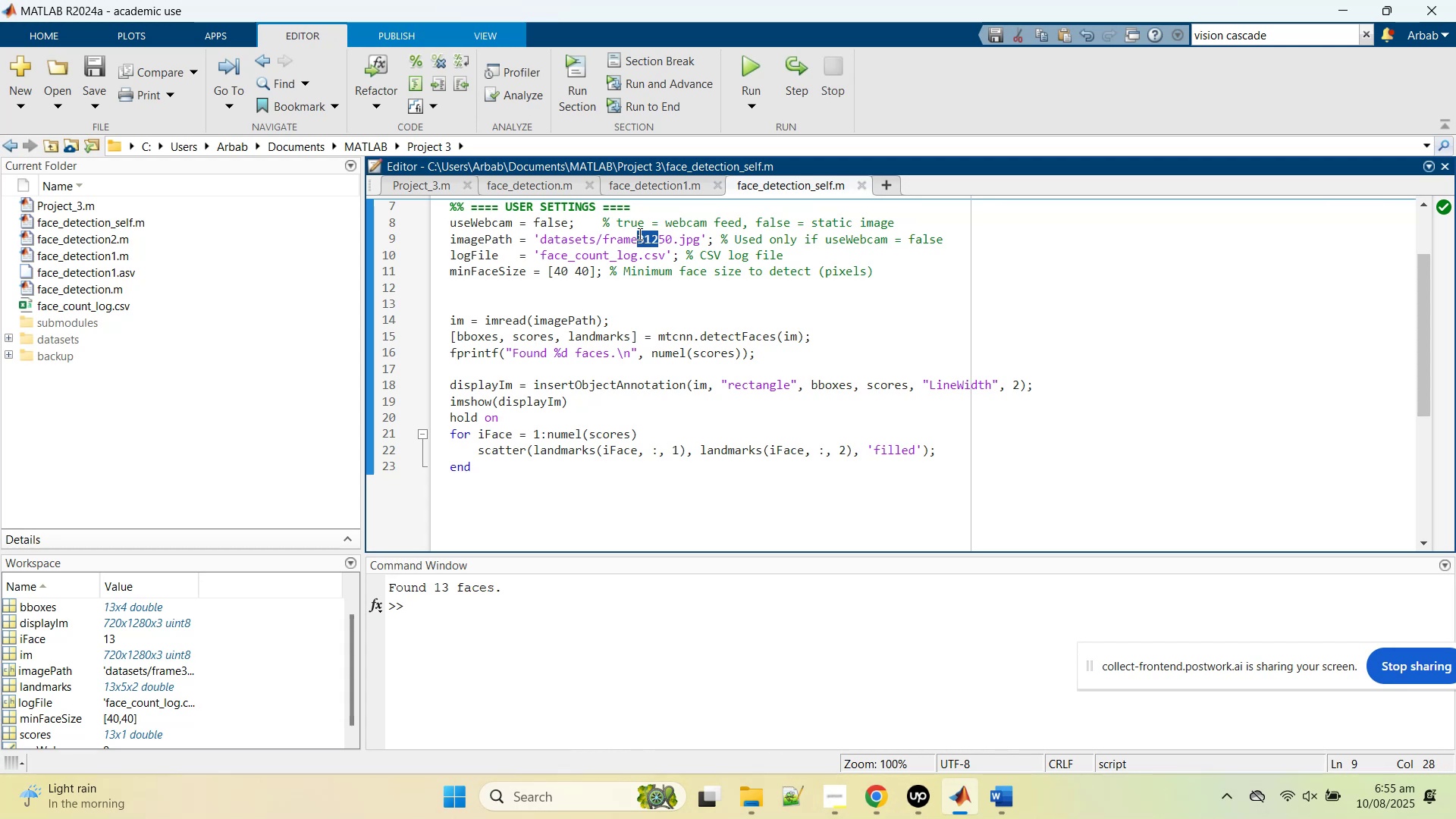 
type(622)
 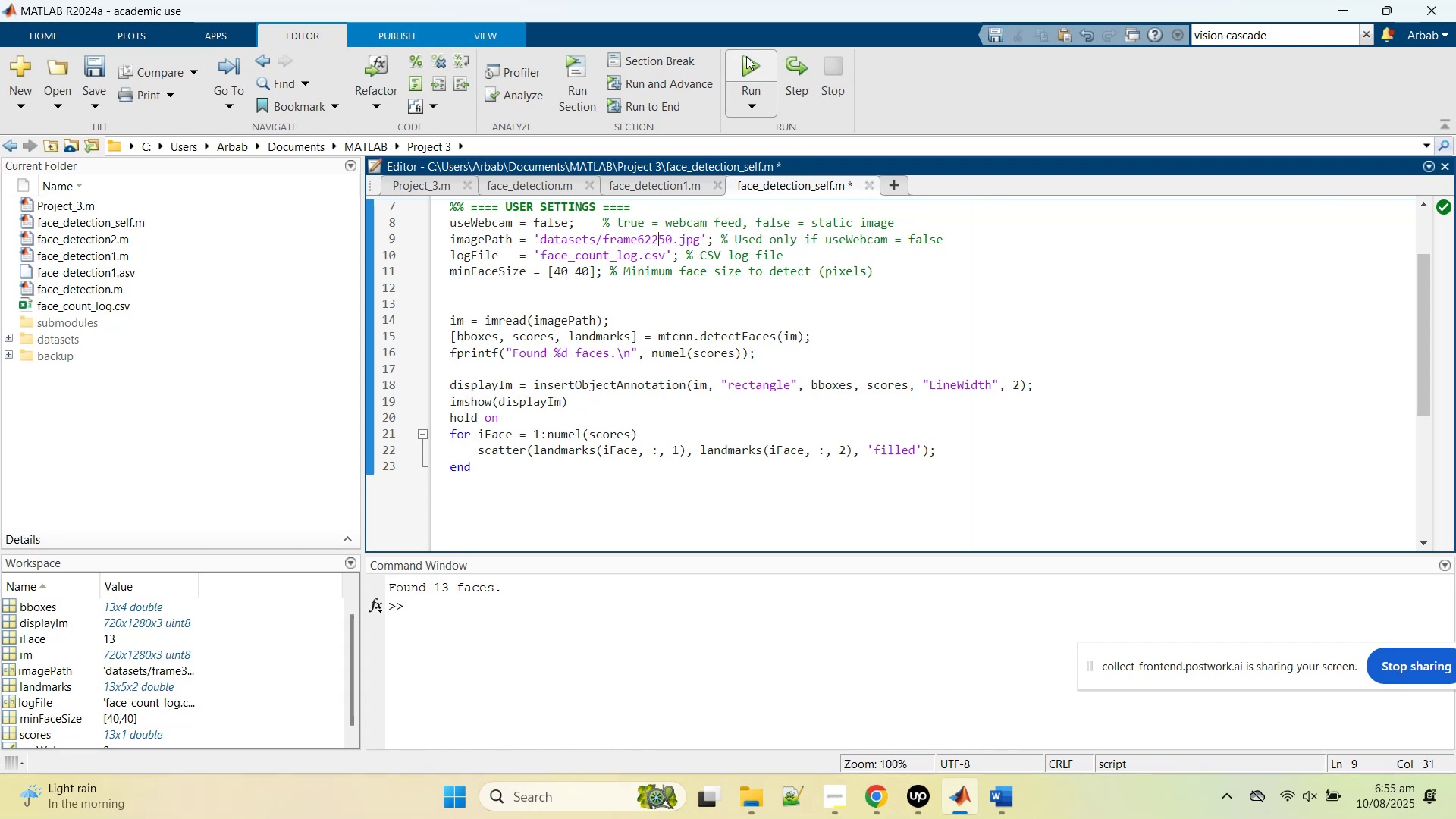 
left_click([746, 56])
 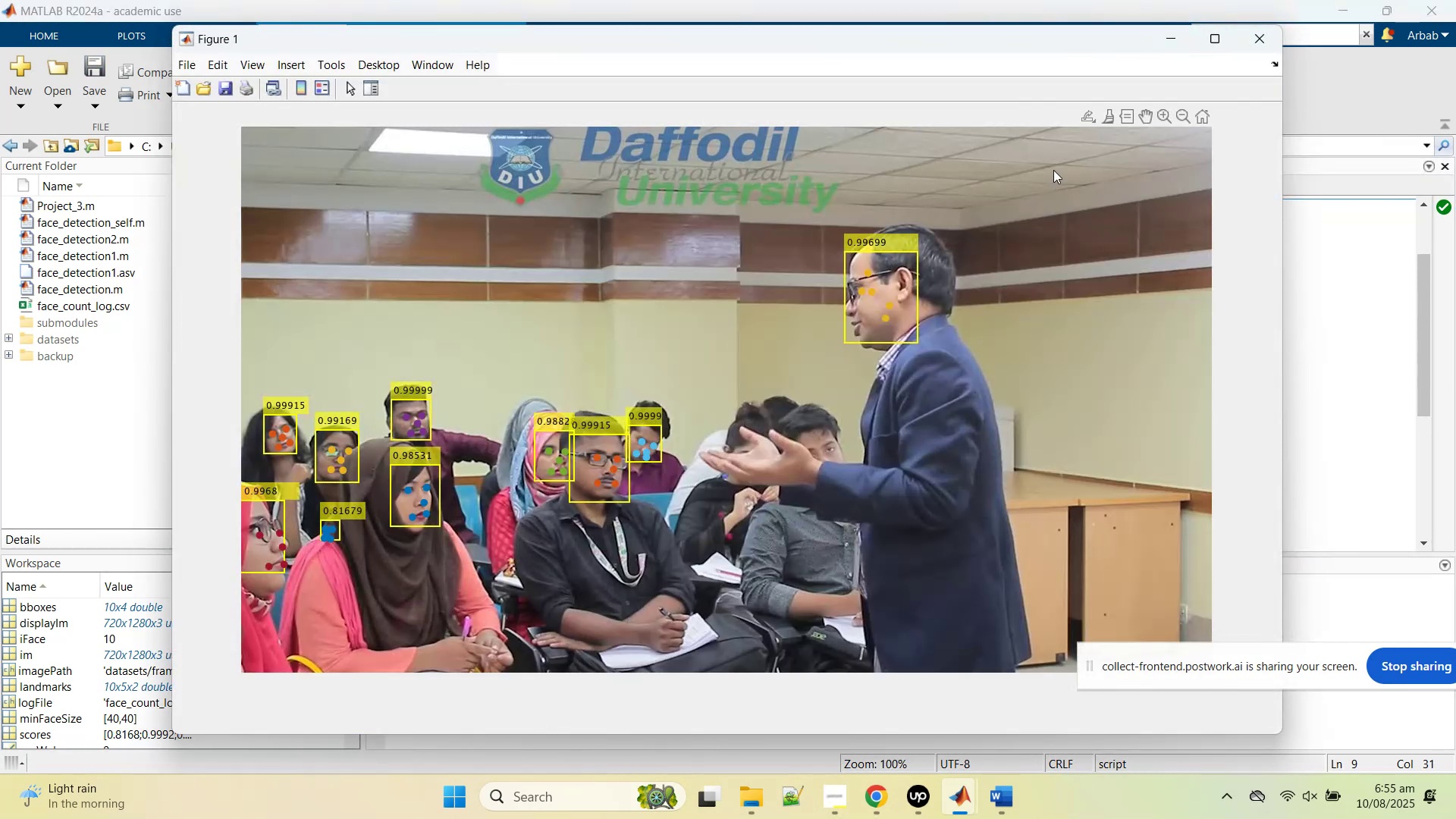 
wait(6.52)
 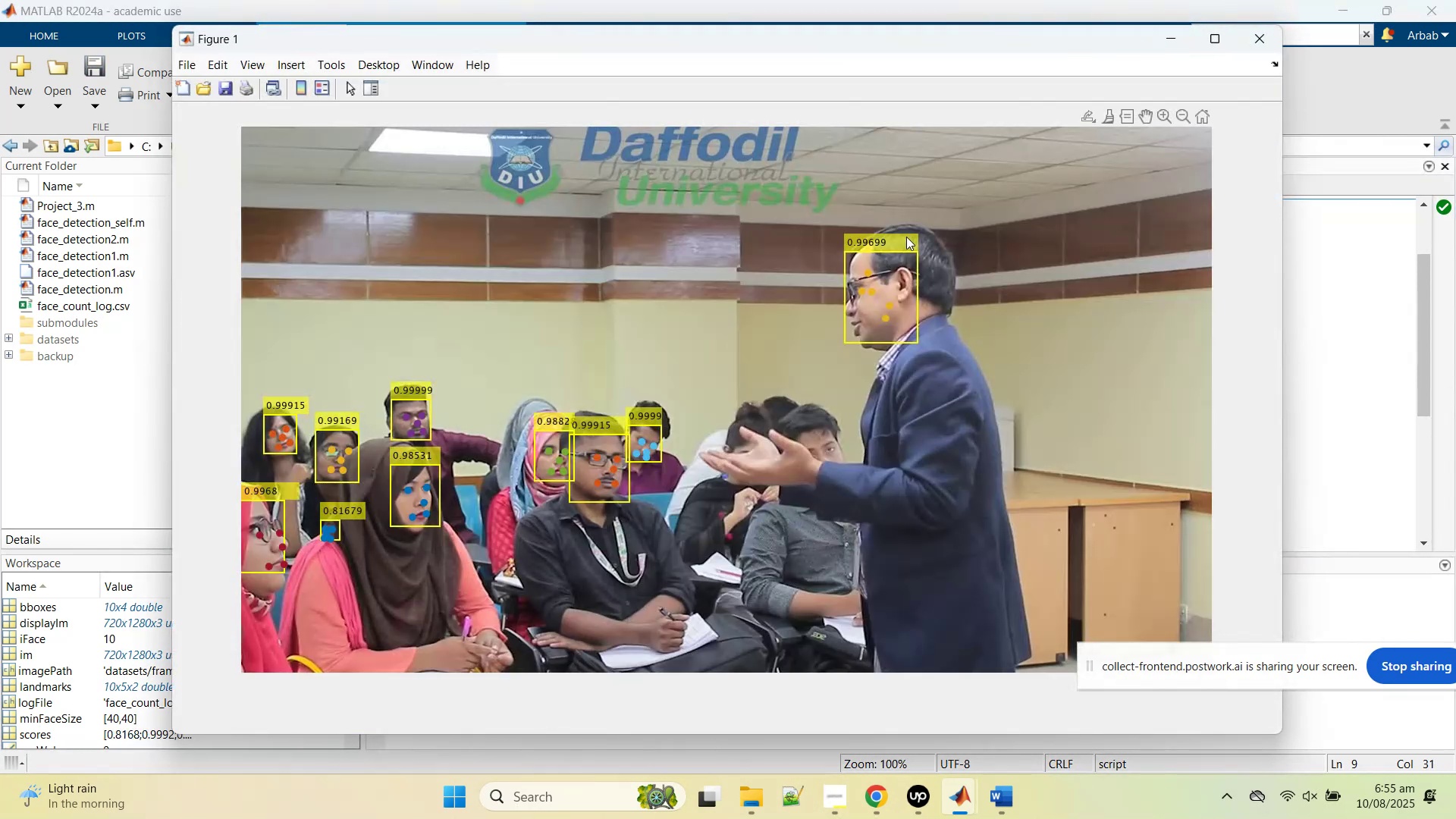 
left_click([1263, 51])
 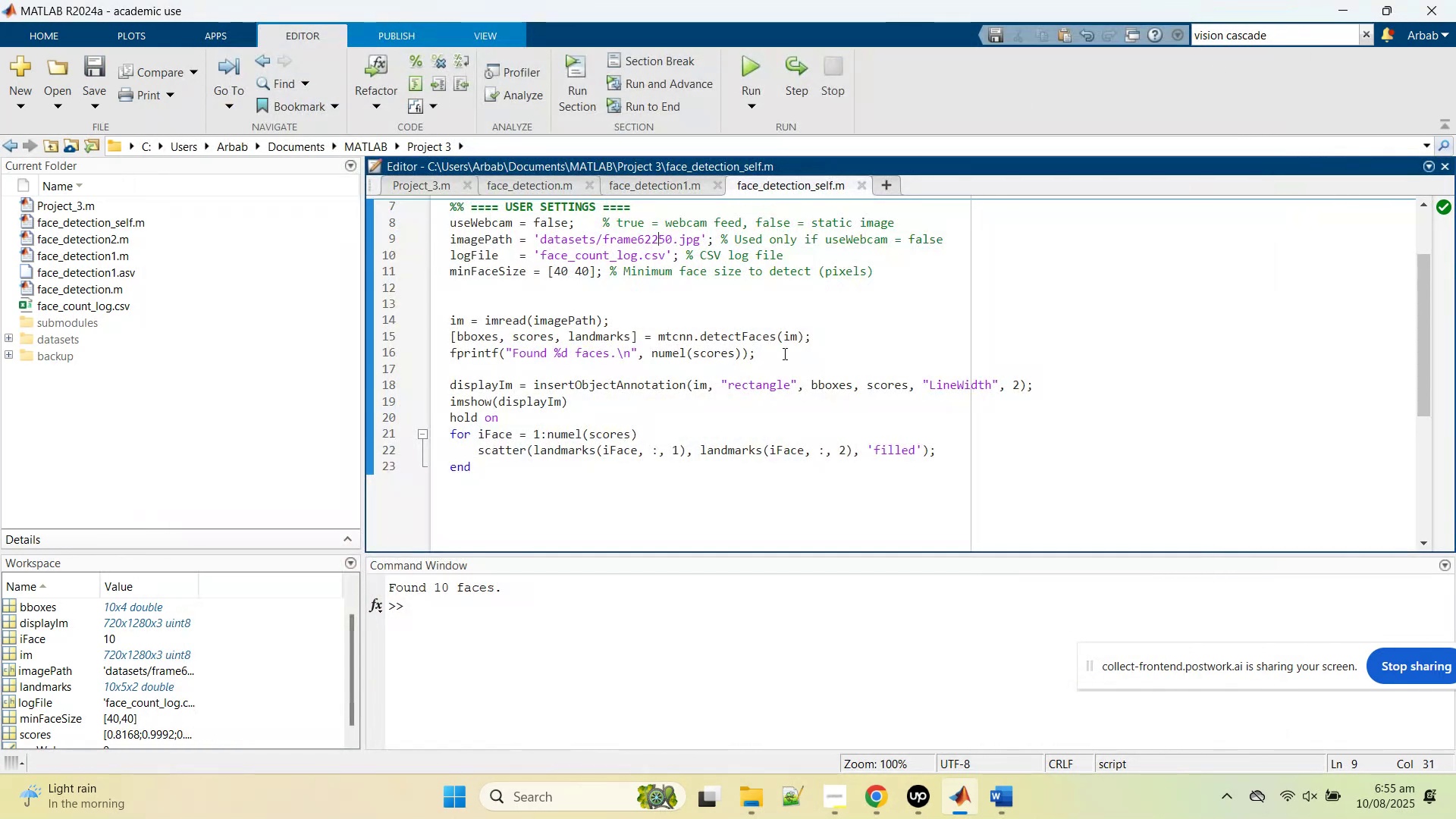 
left_click([783, 353])
 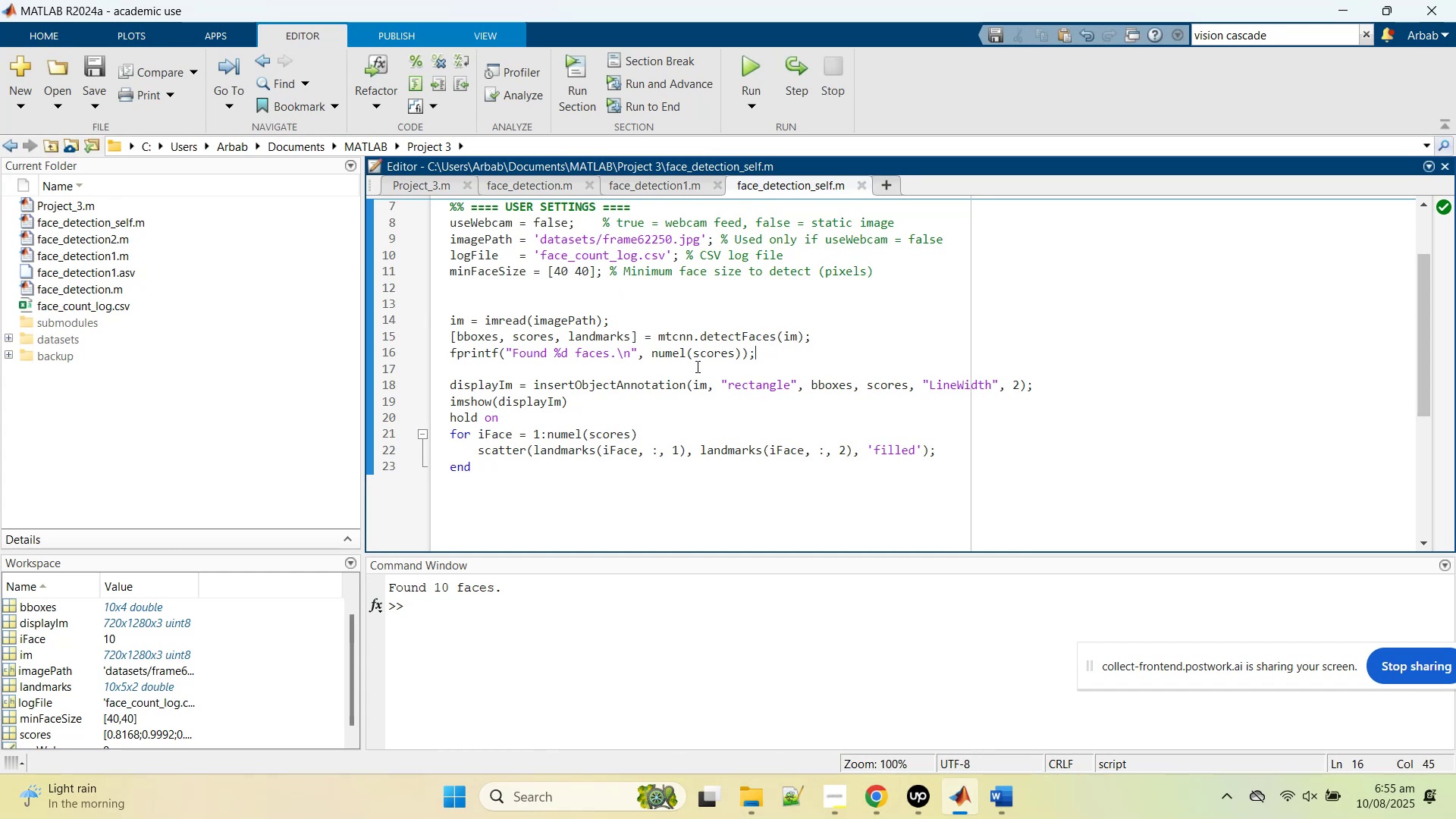 
scroll: coordinate [696, 366], scroll_direction: up, amount: 4.0
 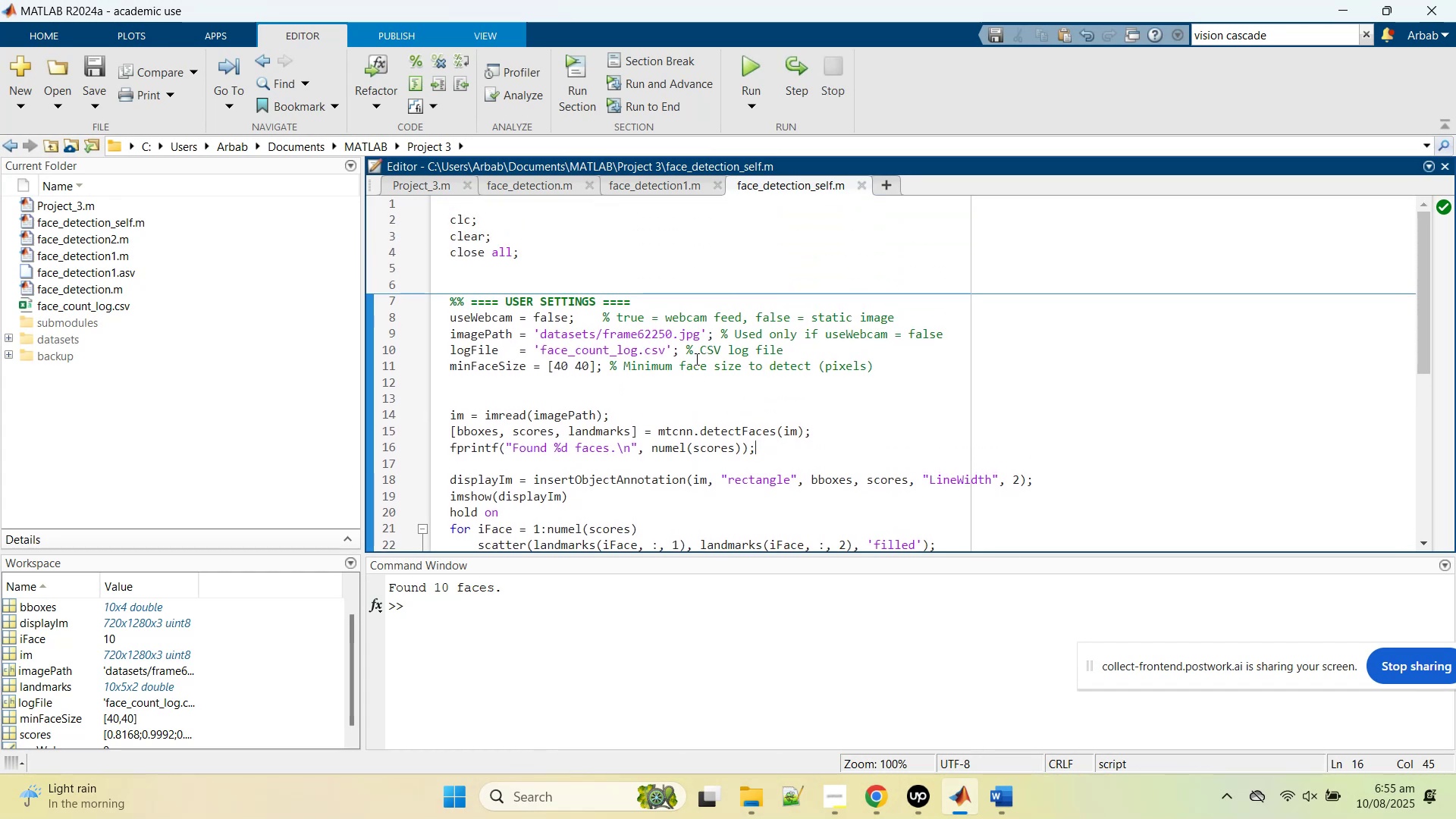 
scroll: coordinate [701, 371], scroll_direction: down, amount: 1.0
 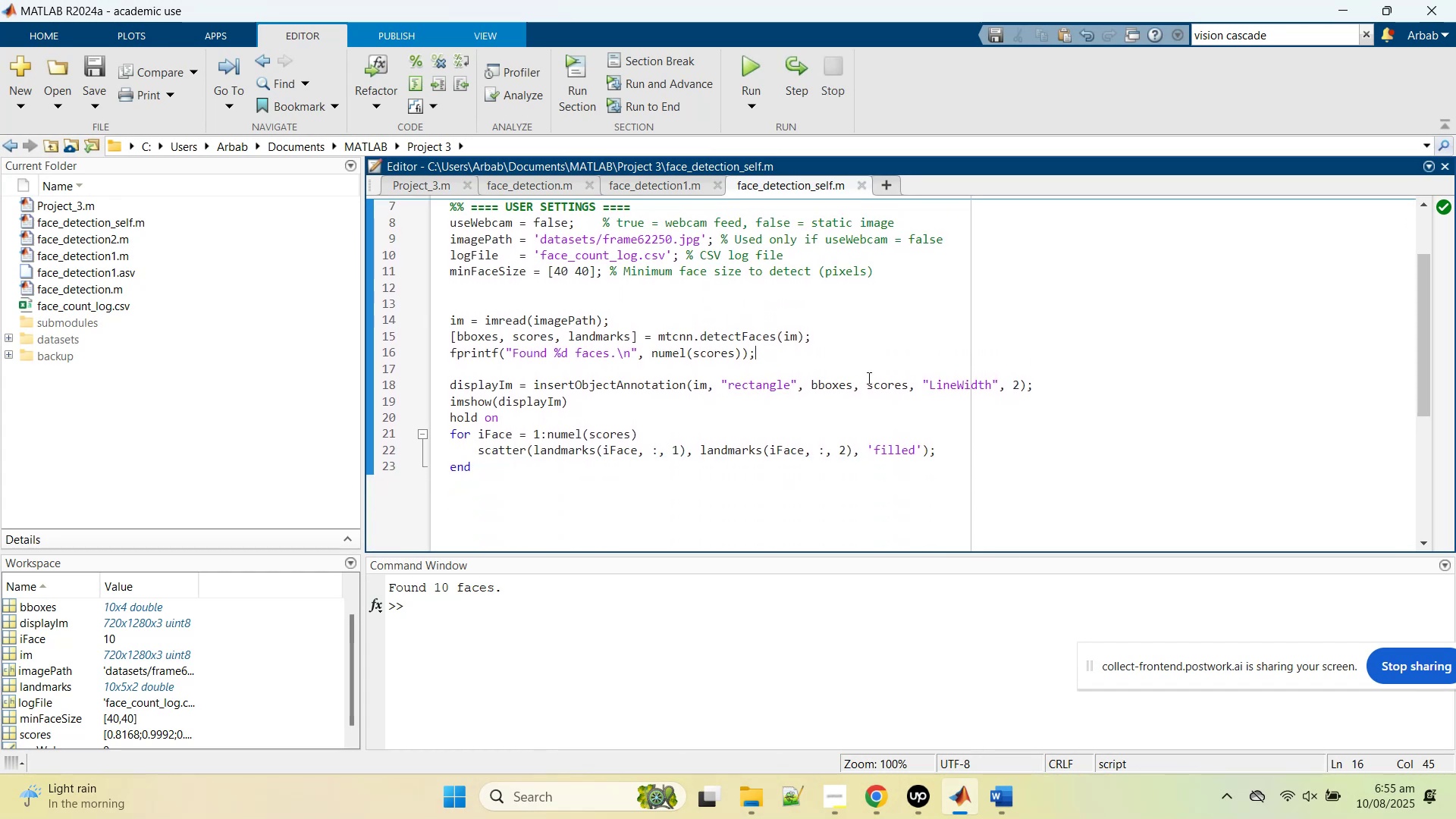 
key(Control+A)
 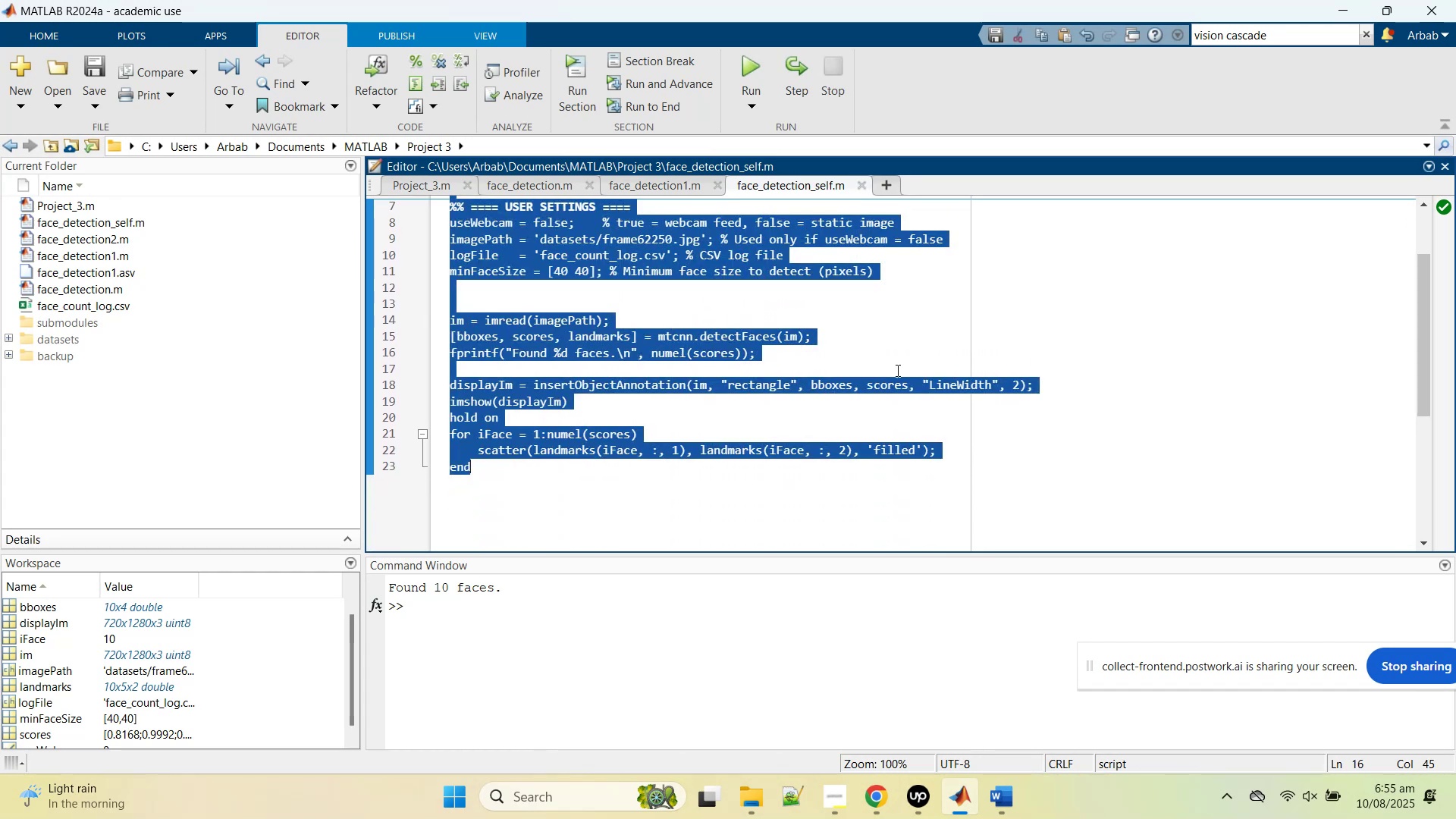 
key(Control+C)
 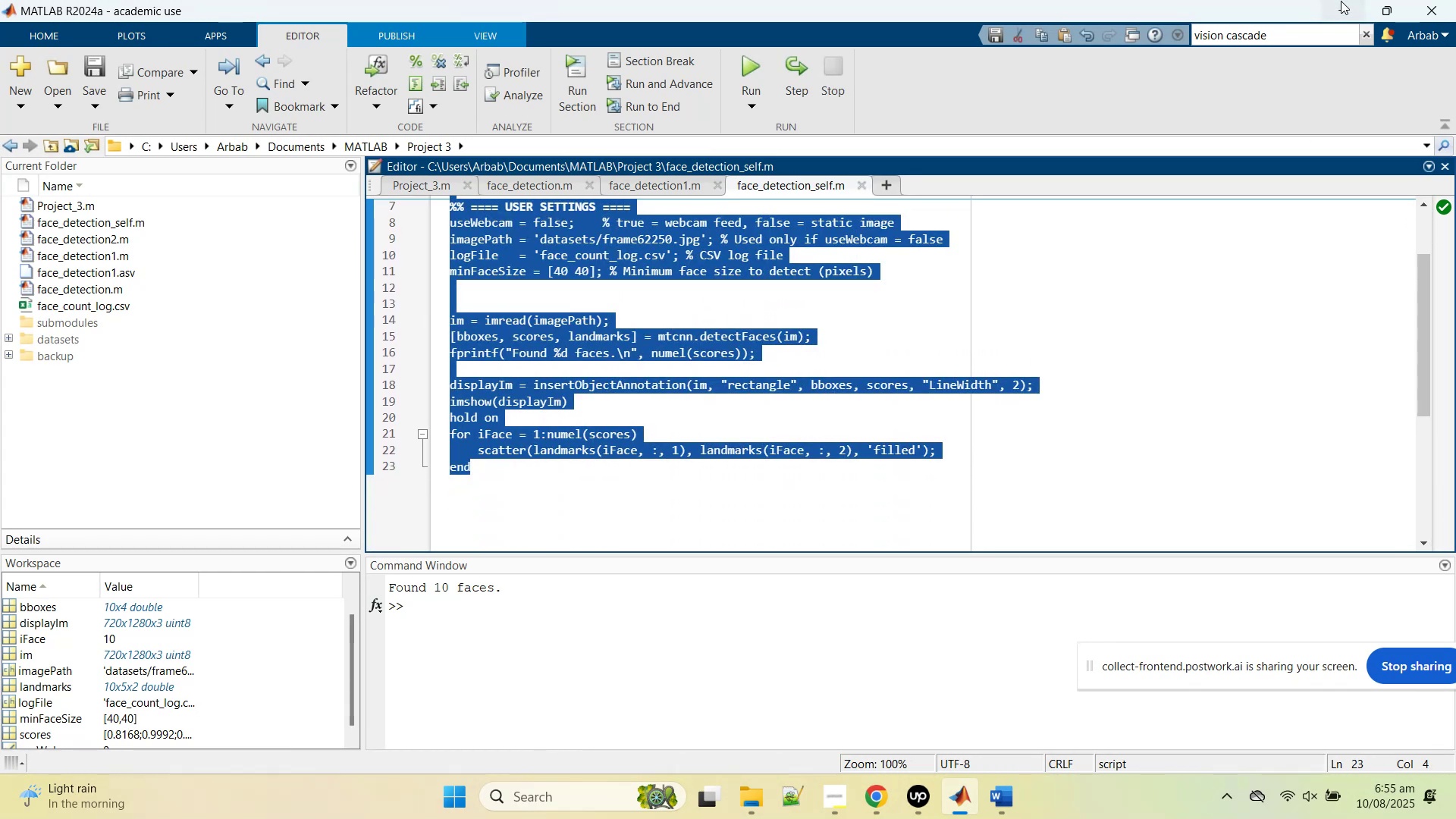 
left_click([1341, 1])
 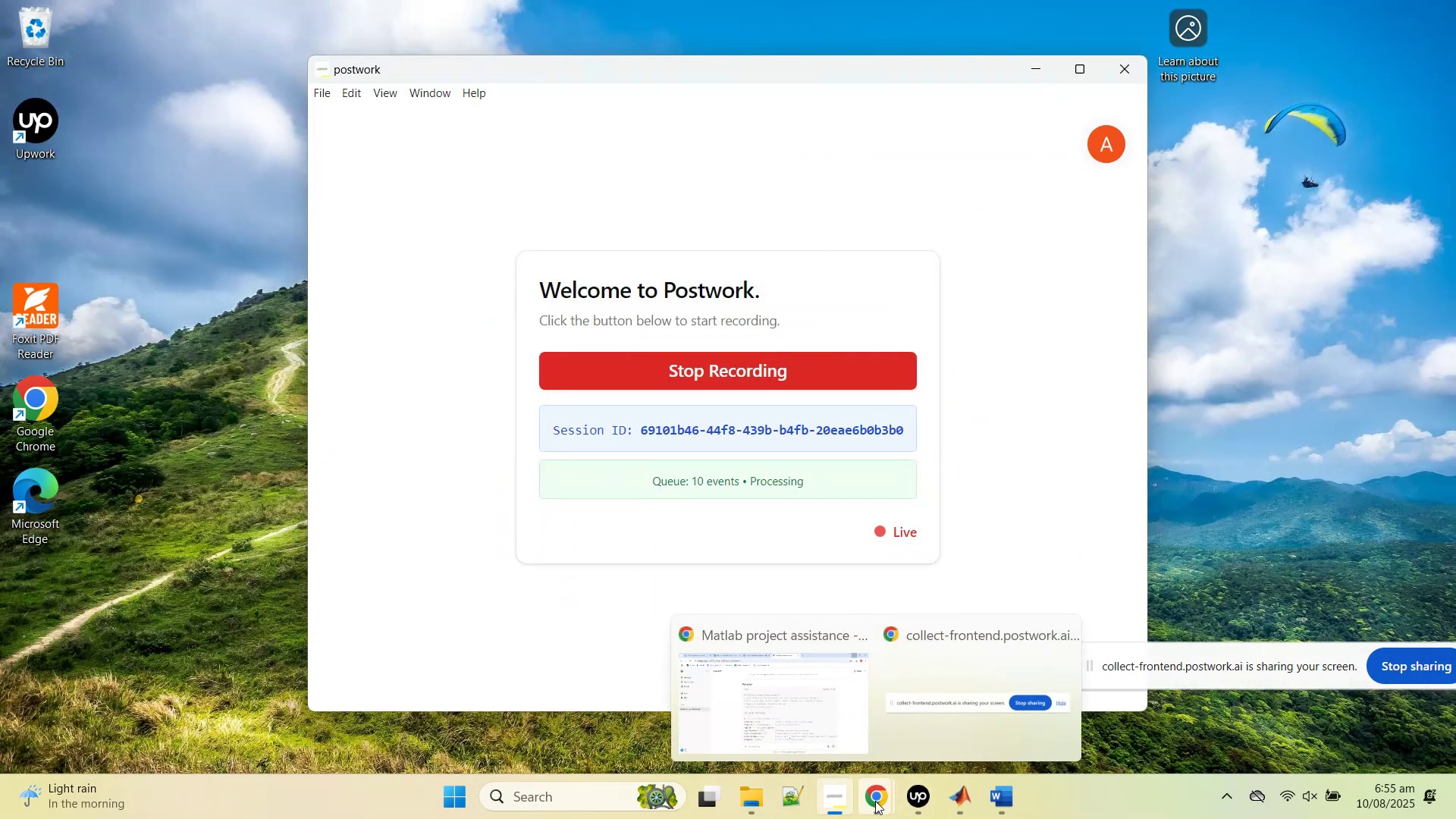 
left_click([771, 701])
 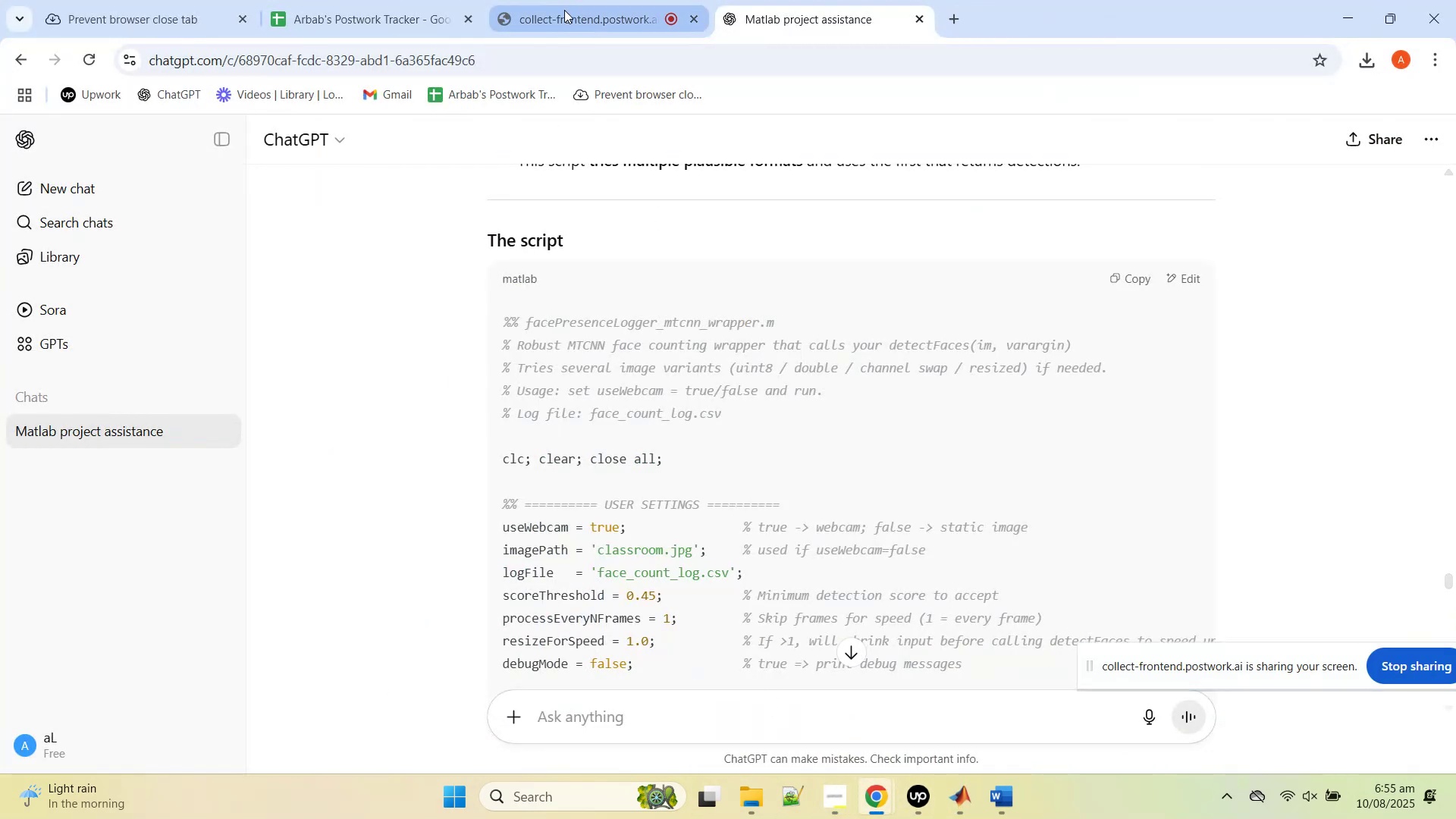 
scroll: coordinate [698, 384], scroll_direction: down, amount: 3.0
 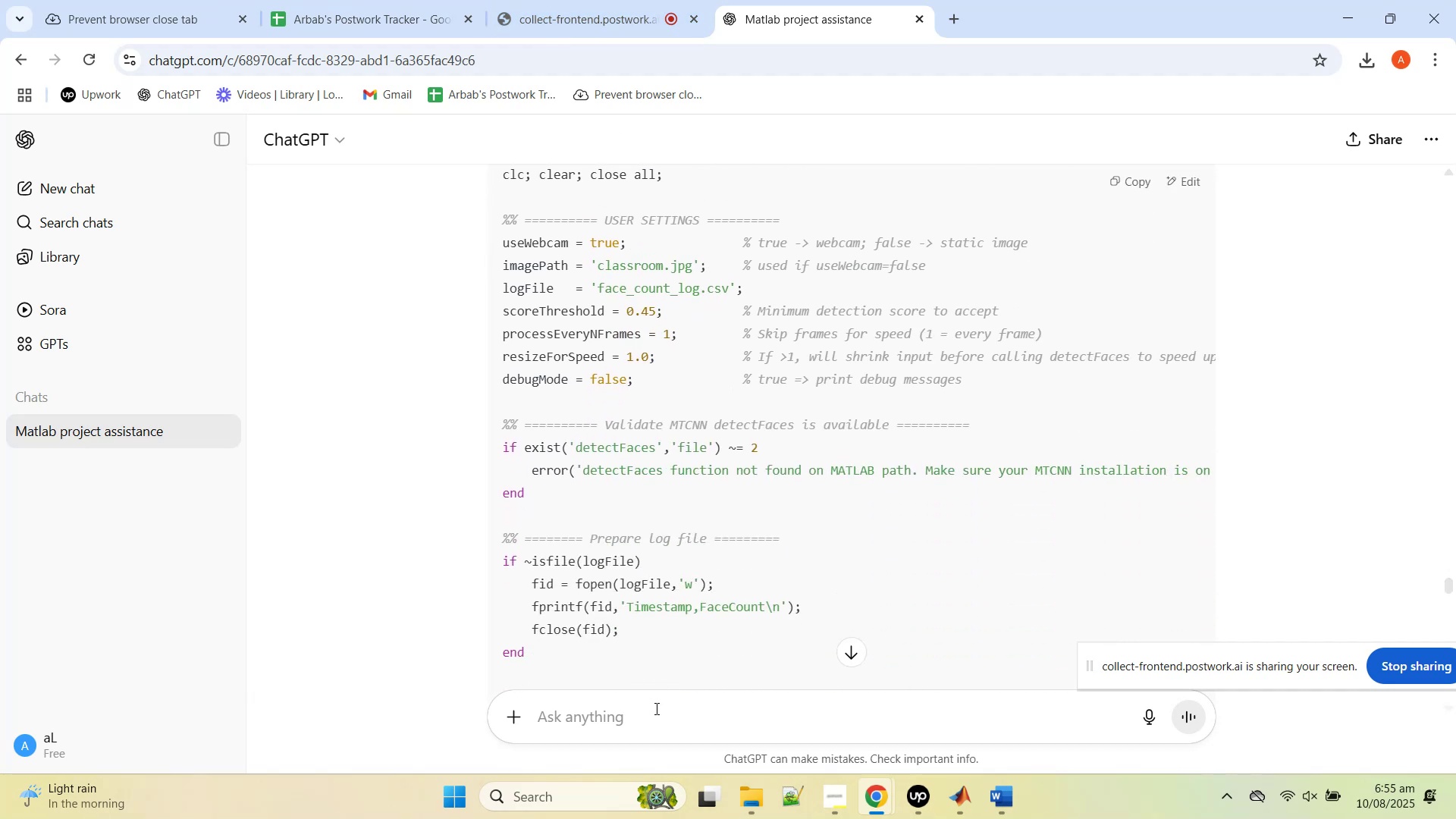 
left_click([657, 707])
 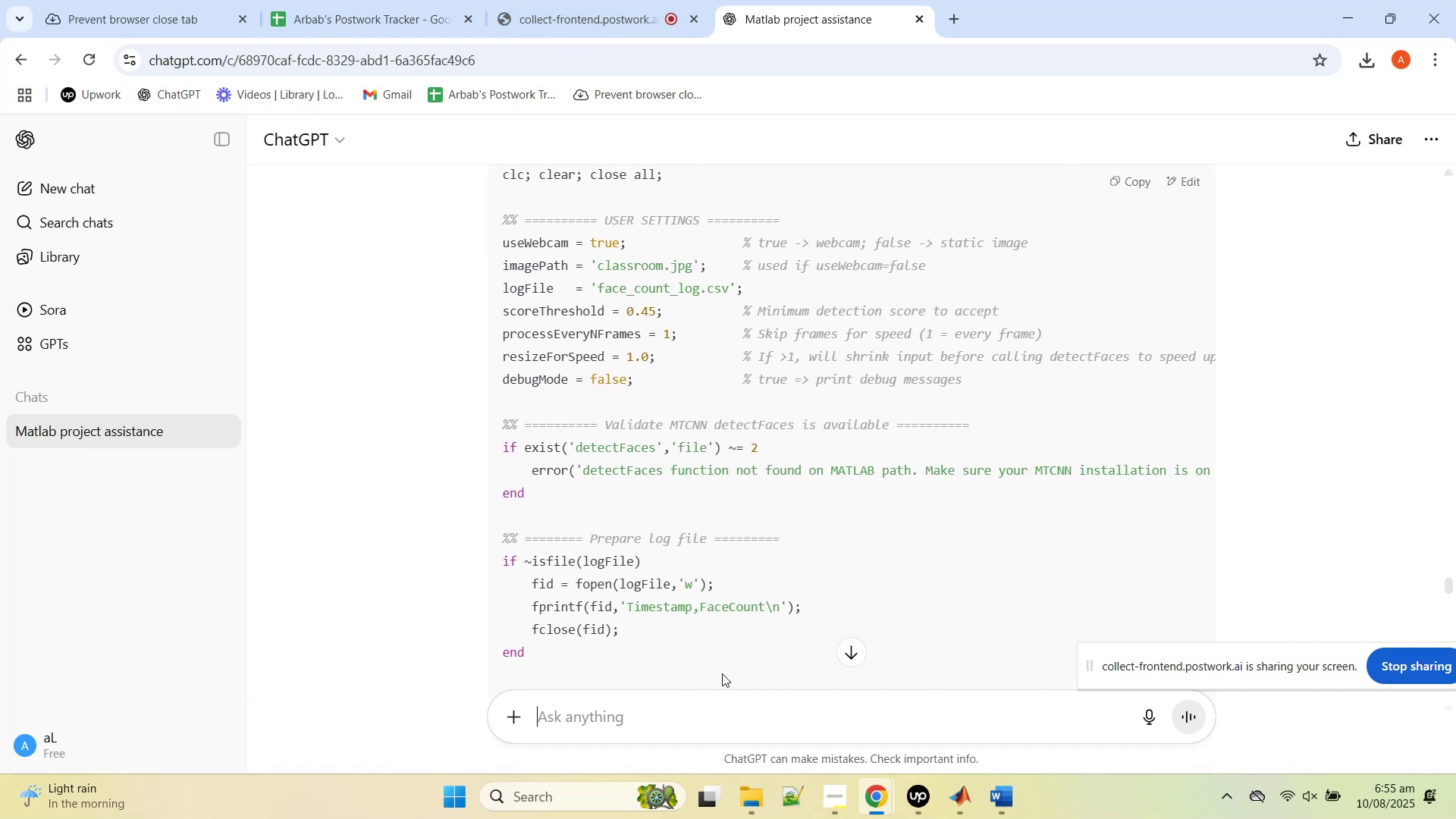 
scroll: coordinate [926, 476], scroll_direction: up, amount: 20.0
 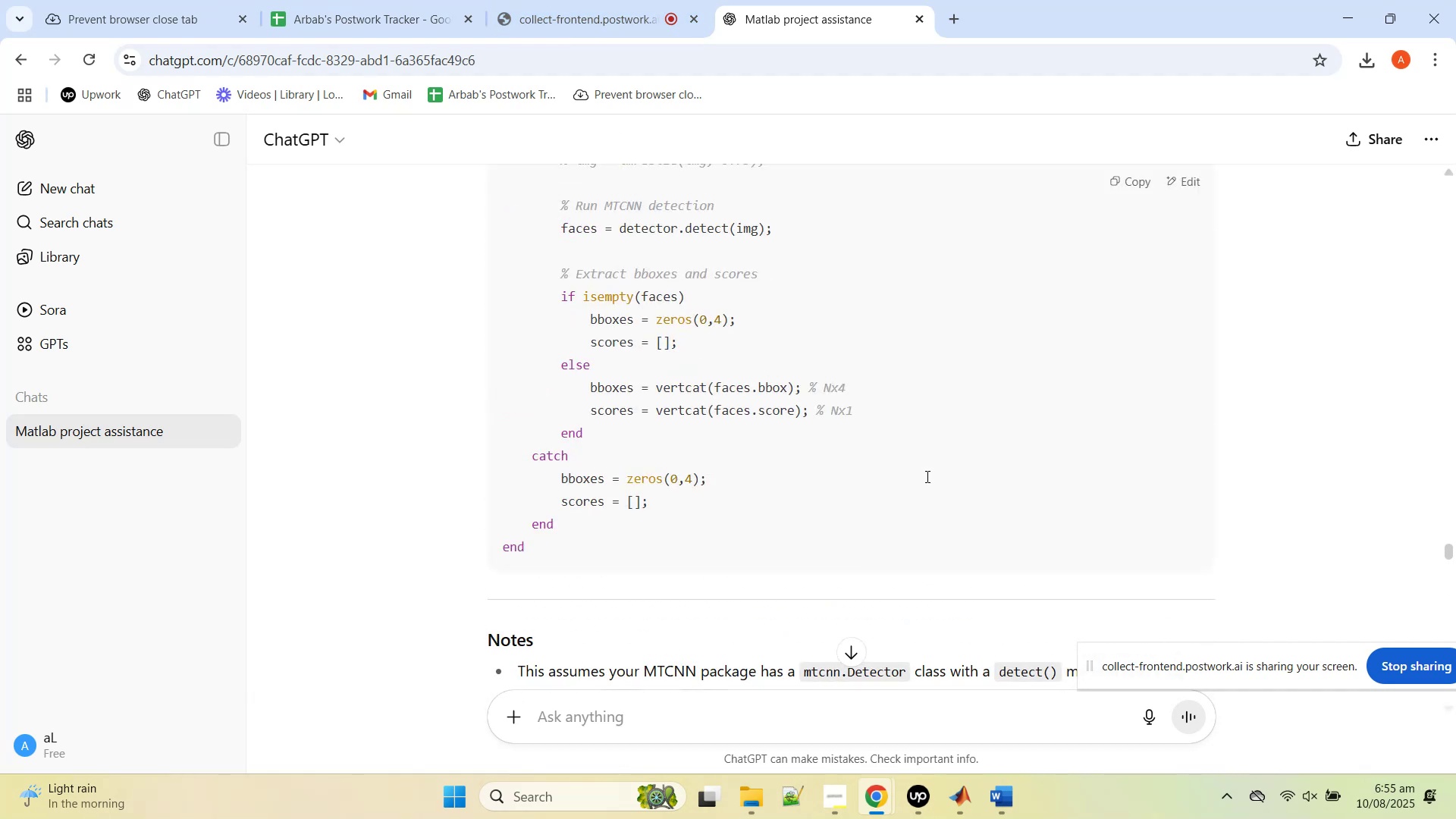 
scroll: coordinate [930, 473], scroll_direction: down, amount: 42.0
 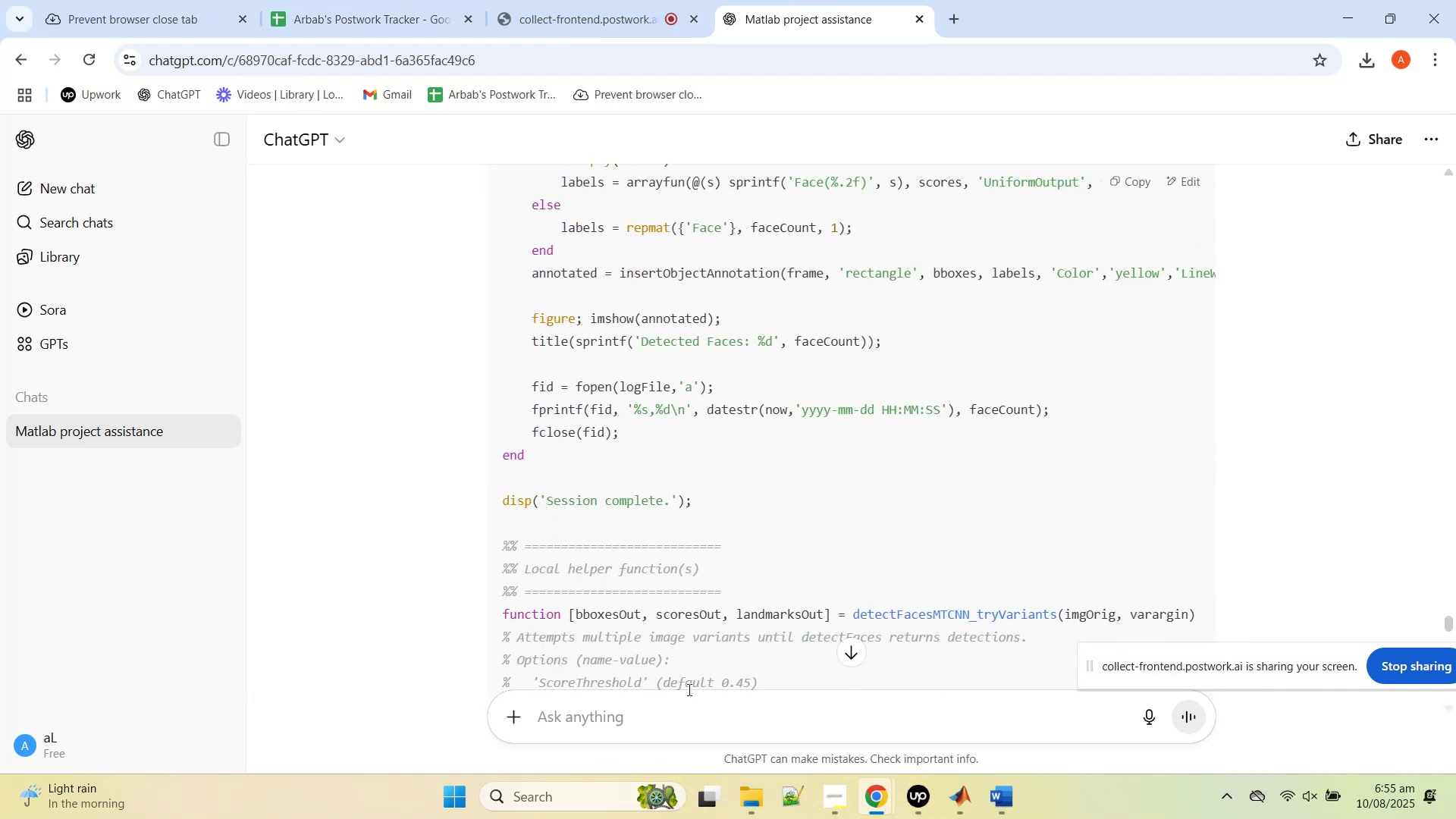 
left_click([687, 717])
 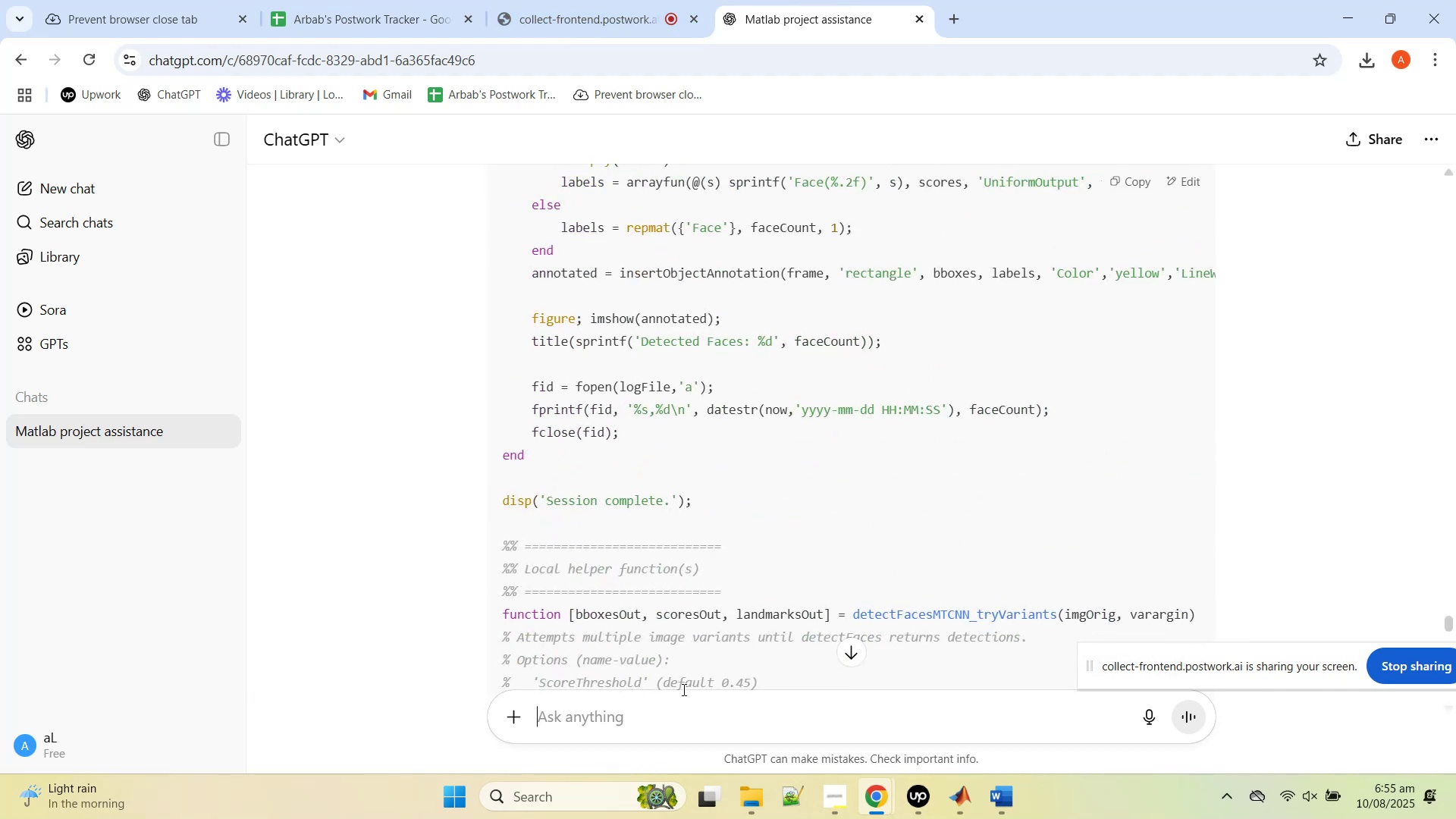 
type(scrap that... )
 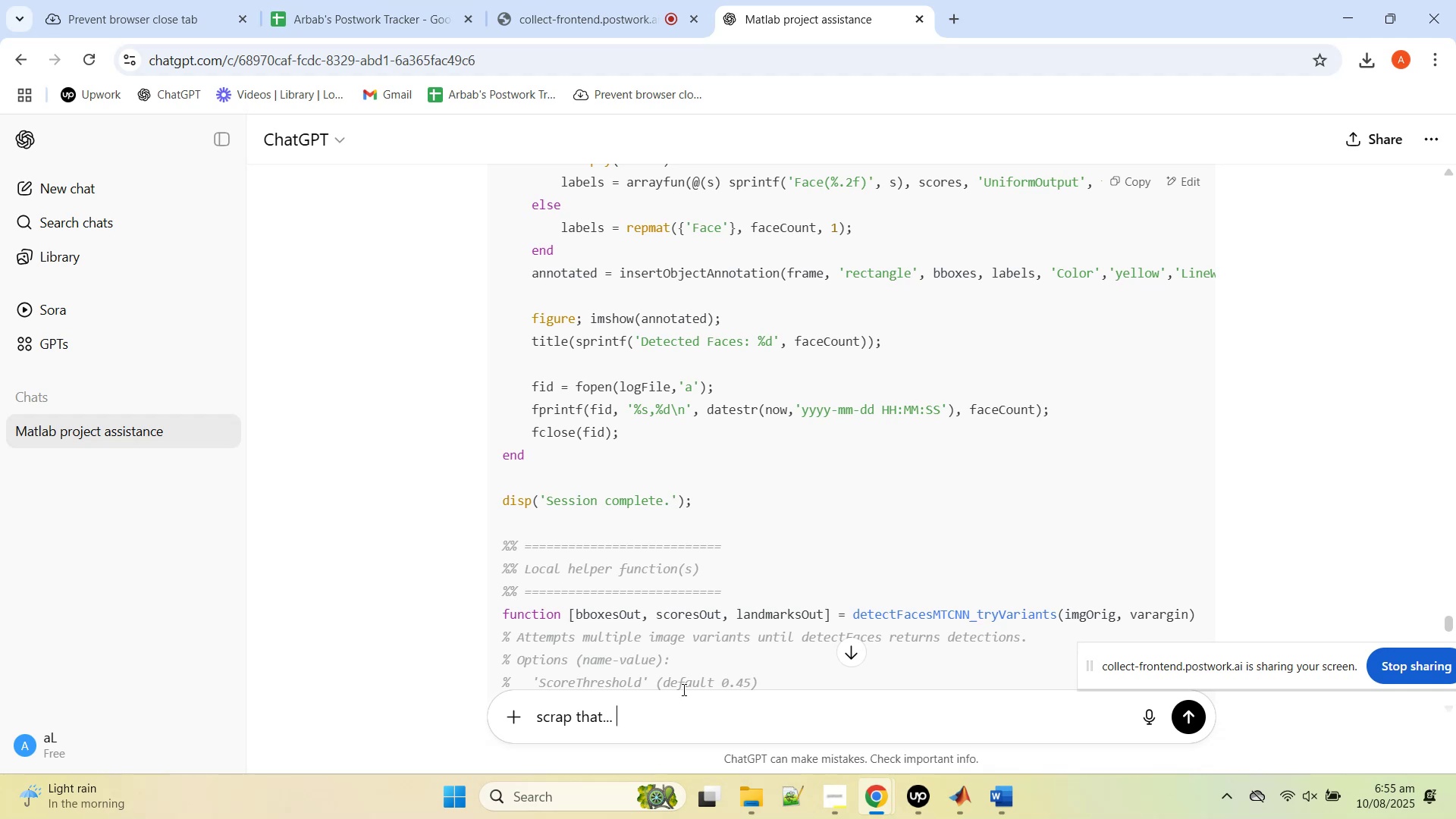 
hold_key(key=ControlLeft, duration=0.93)
 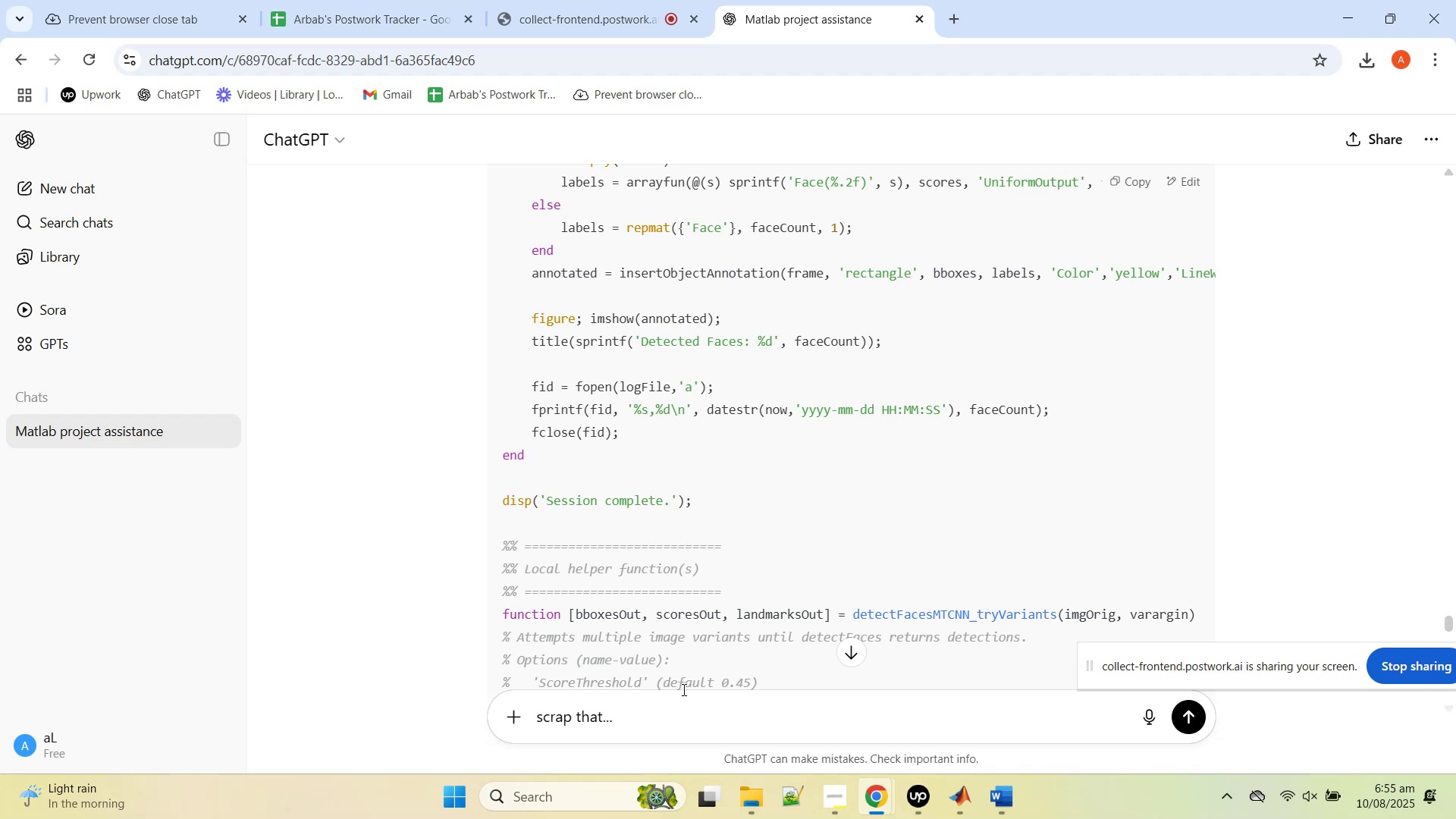 
hold_key(key=ShiftRight, duration=0.88)
 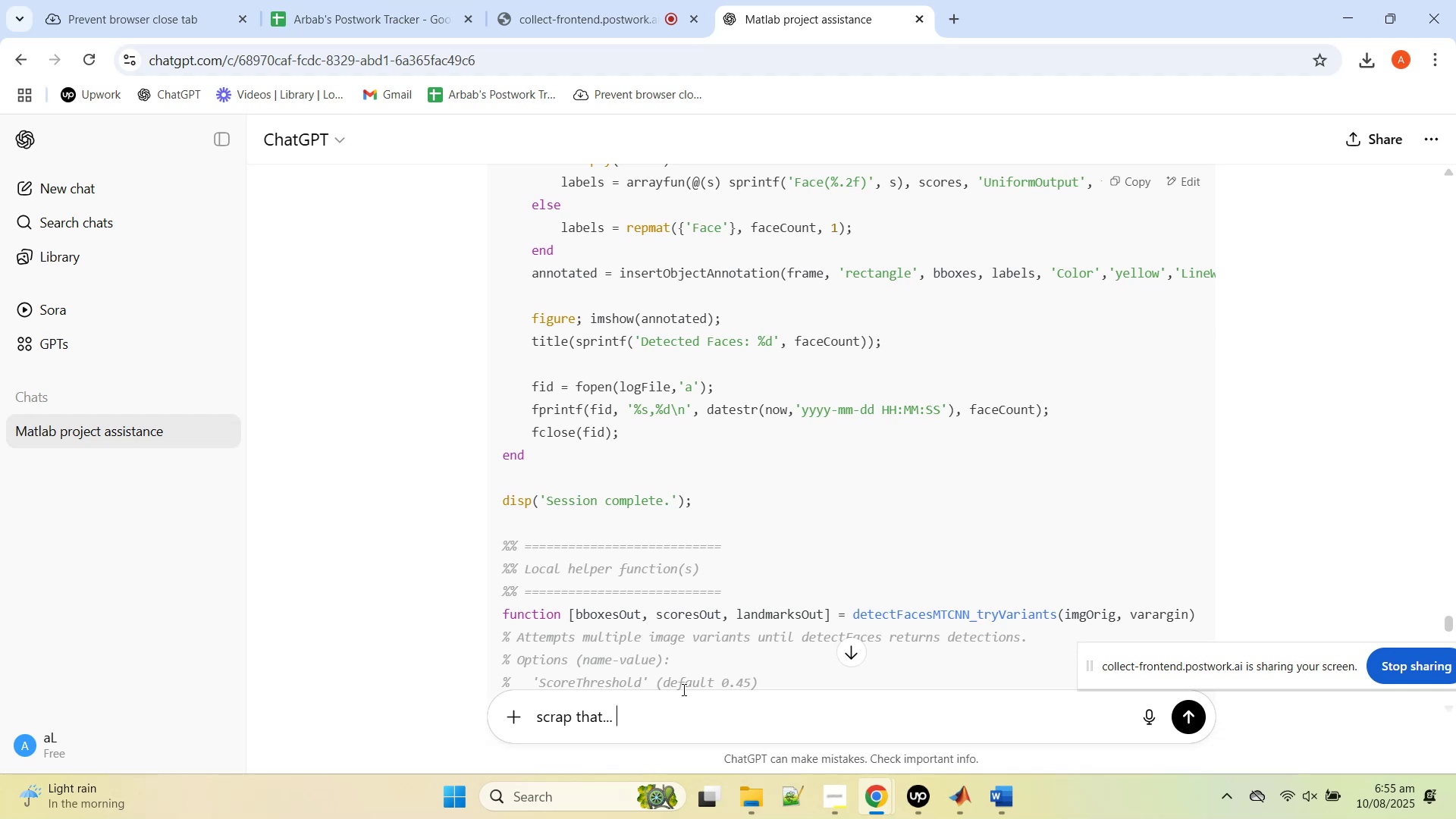 
type(I ahve written my own routiine which is workign fine... )
 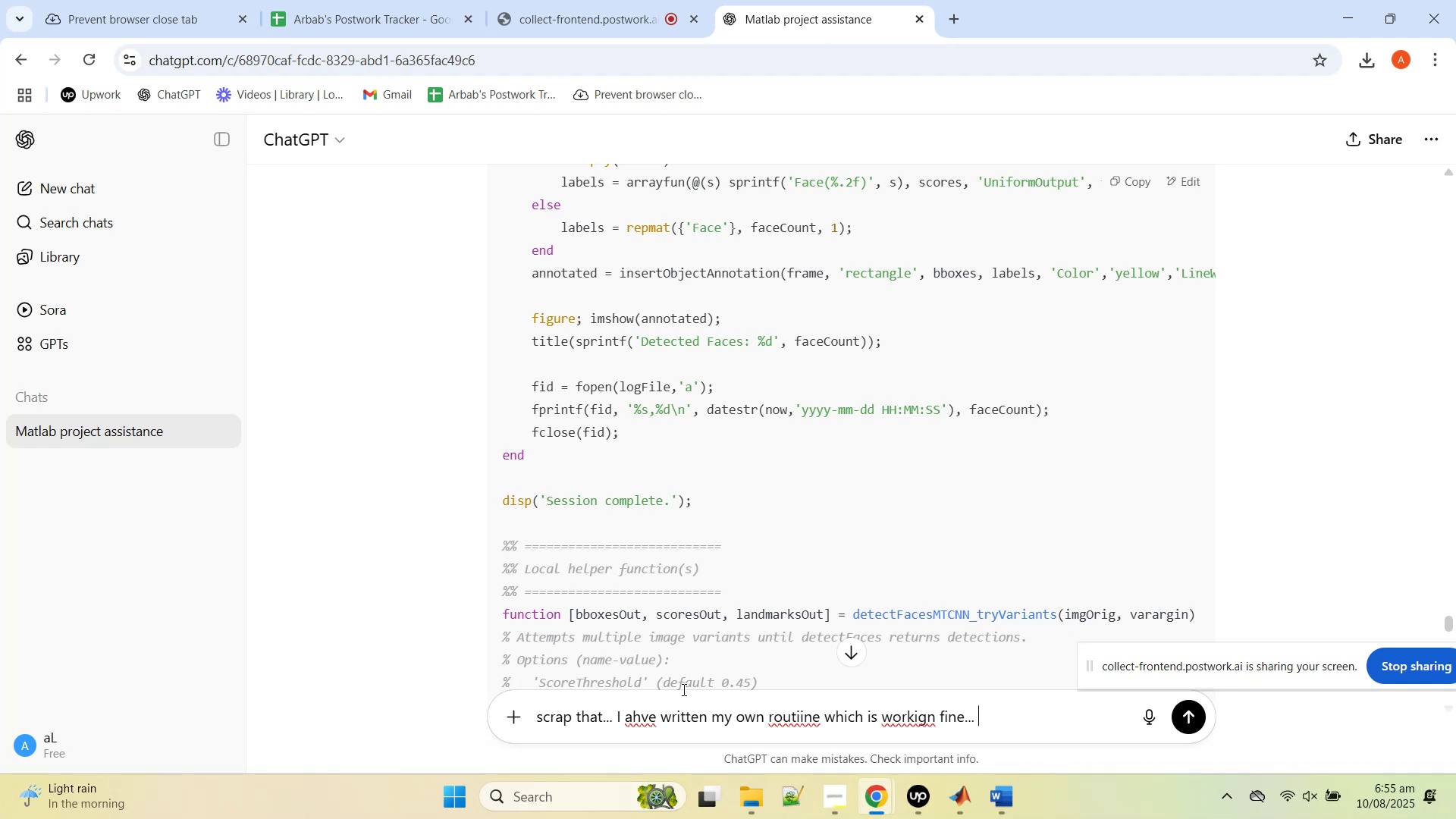 
key(Shift+Enter)
 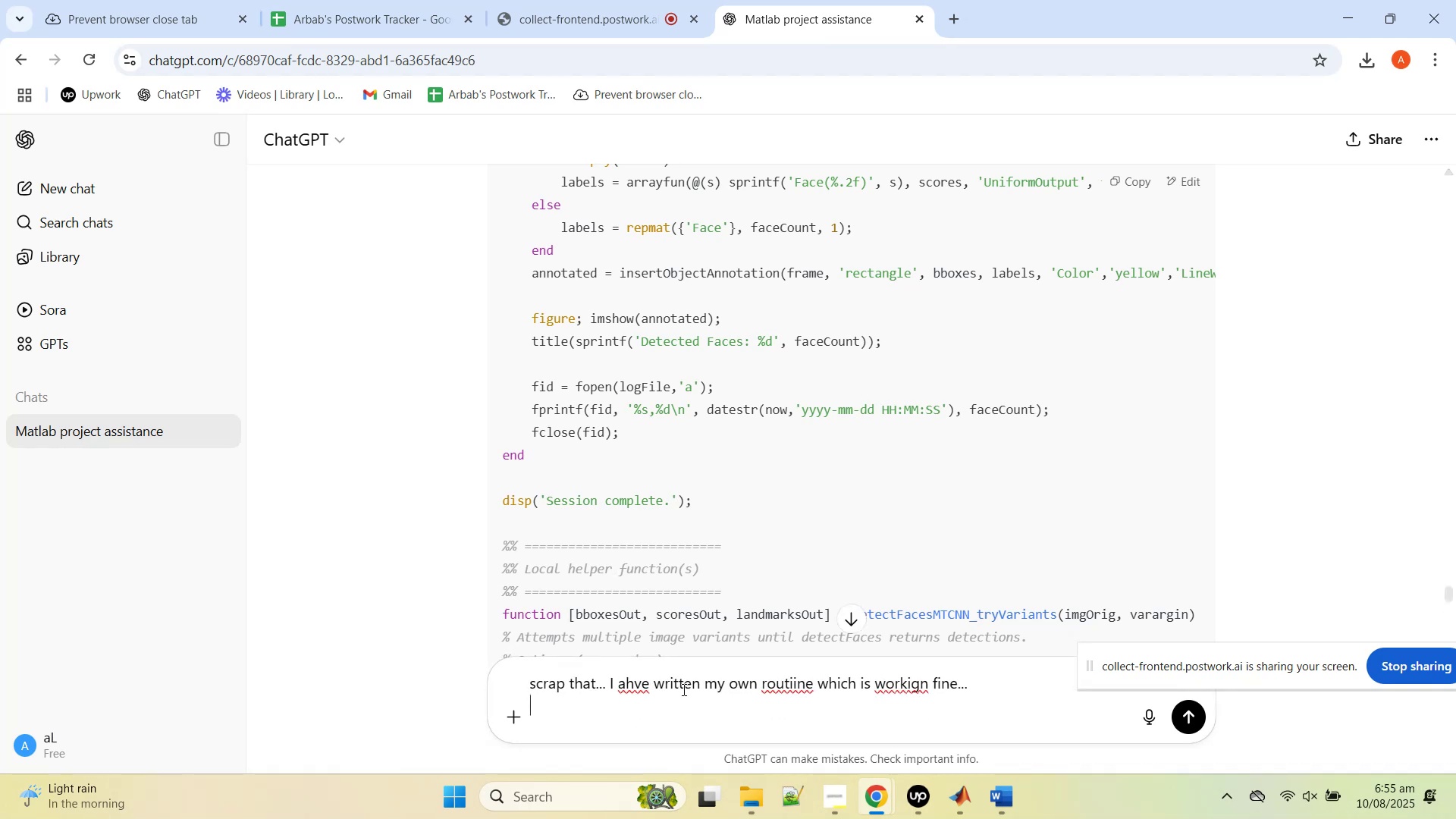 
key(Shift+Enter)
 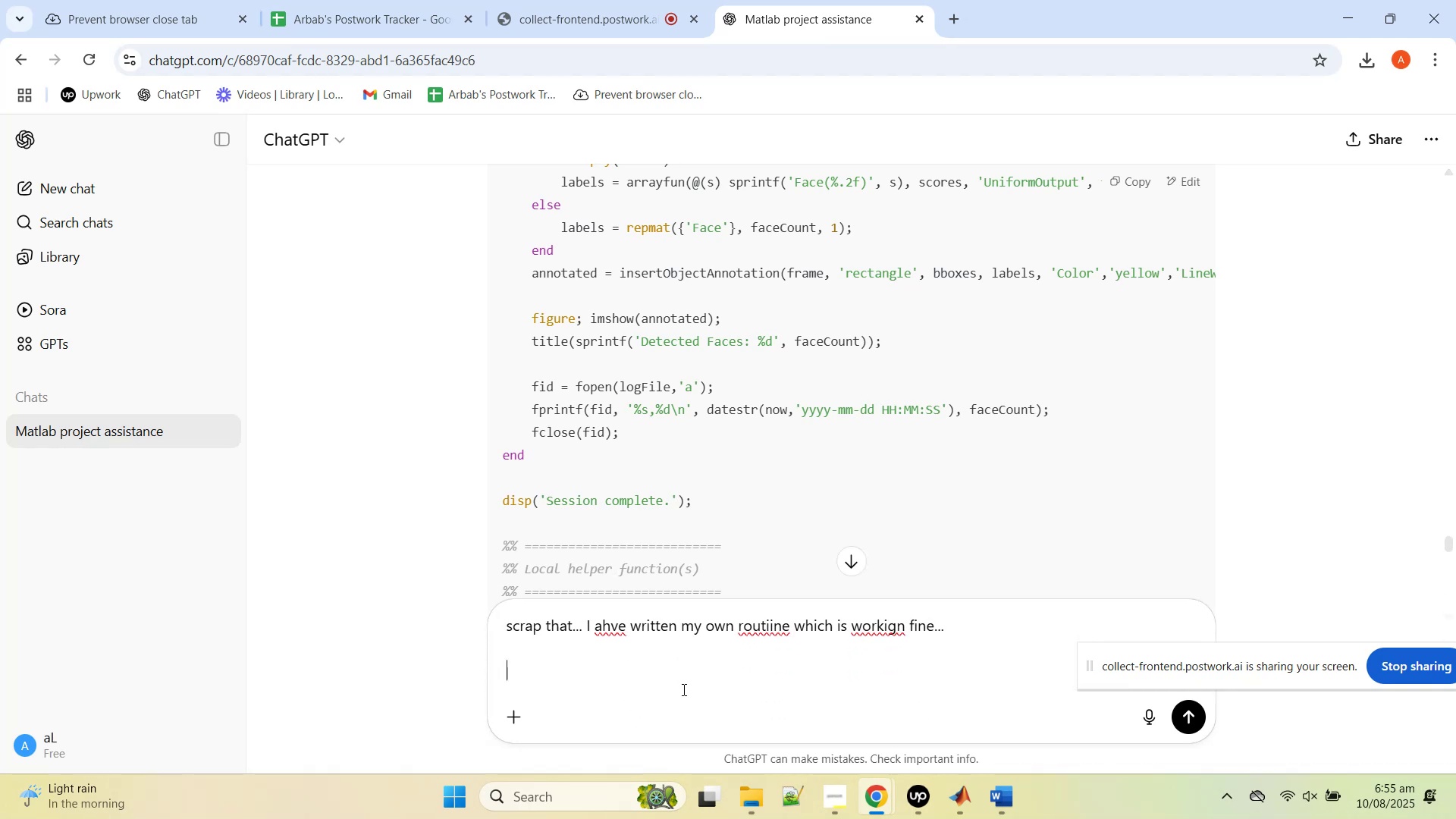 
type(now make it )
 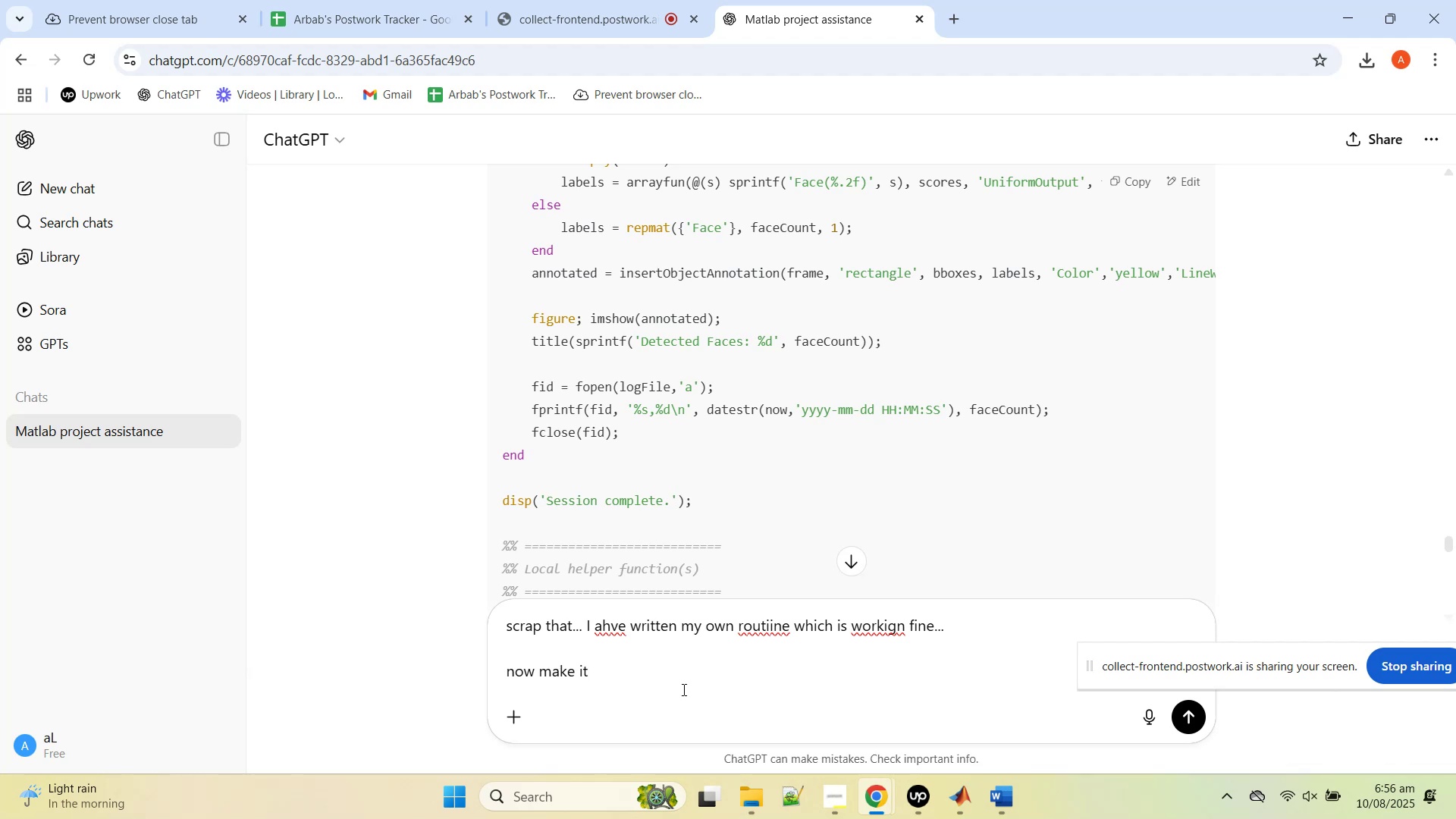 
type(cover all cov)
key(Backspace)
type(ro)
key(Backspace)
type(ner cases and)
 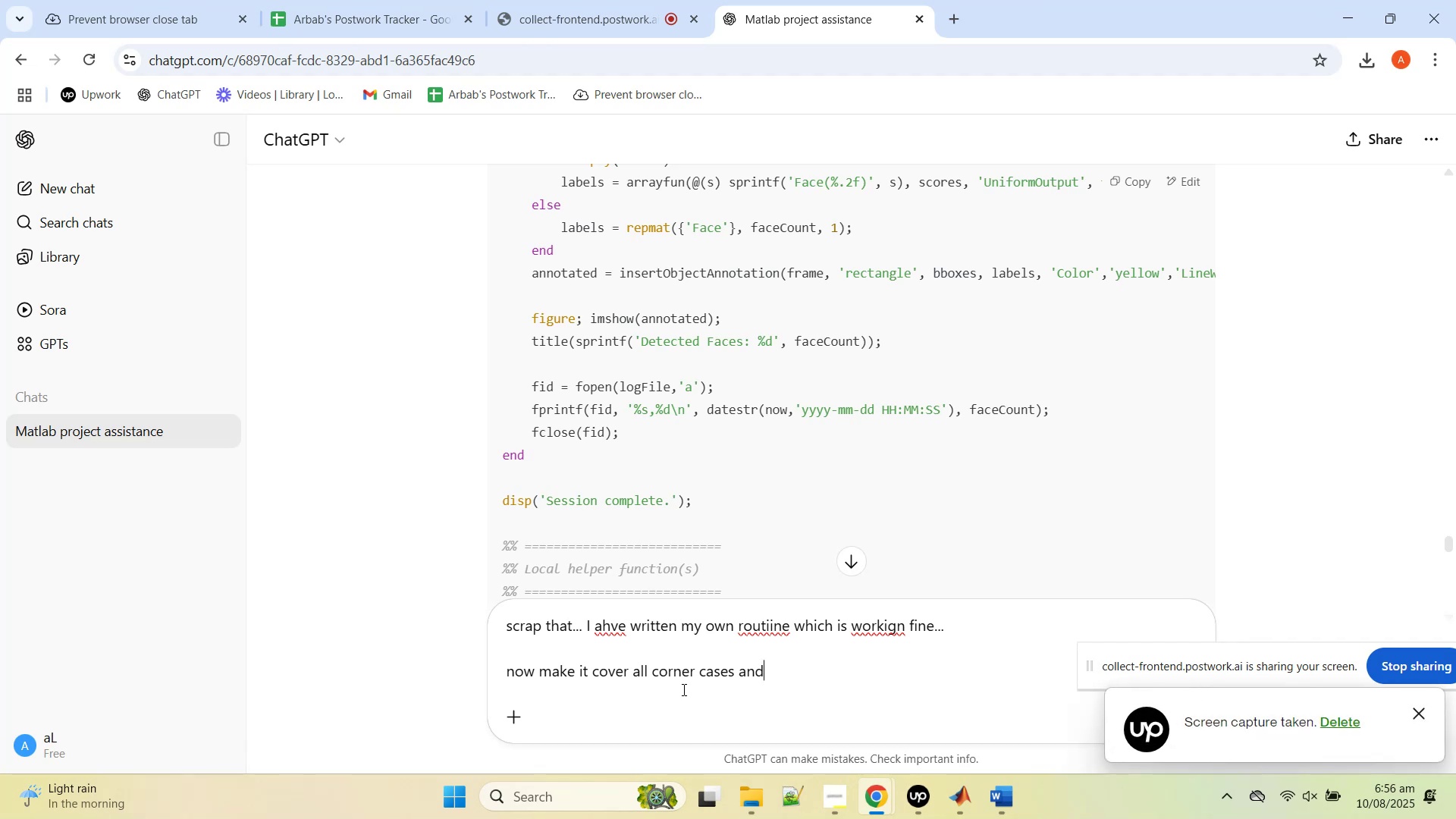 
key(Space)
 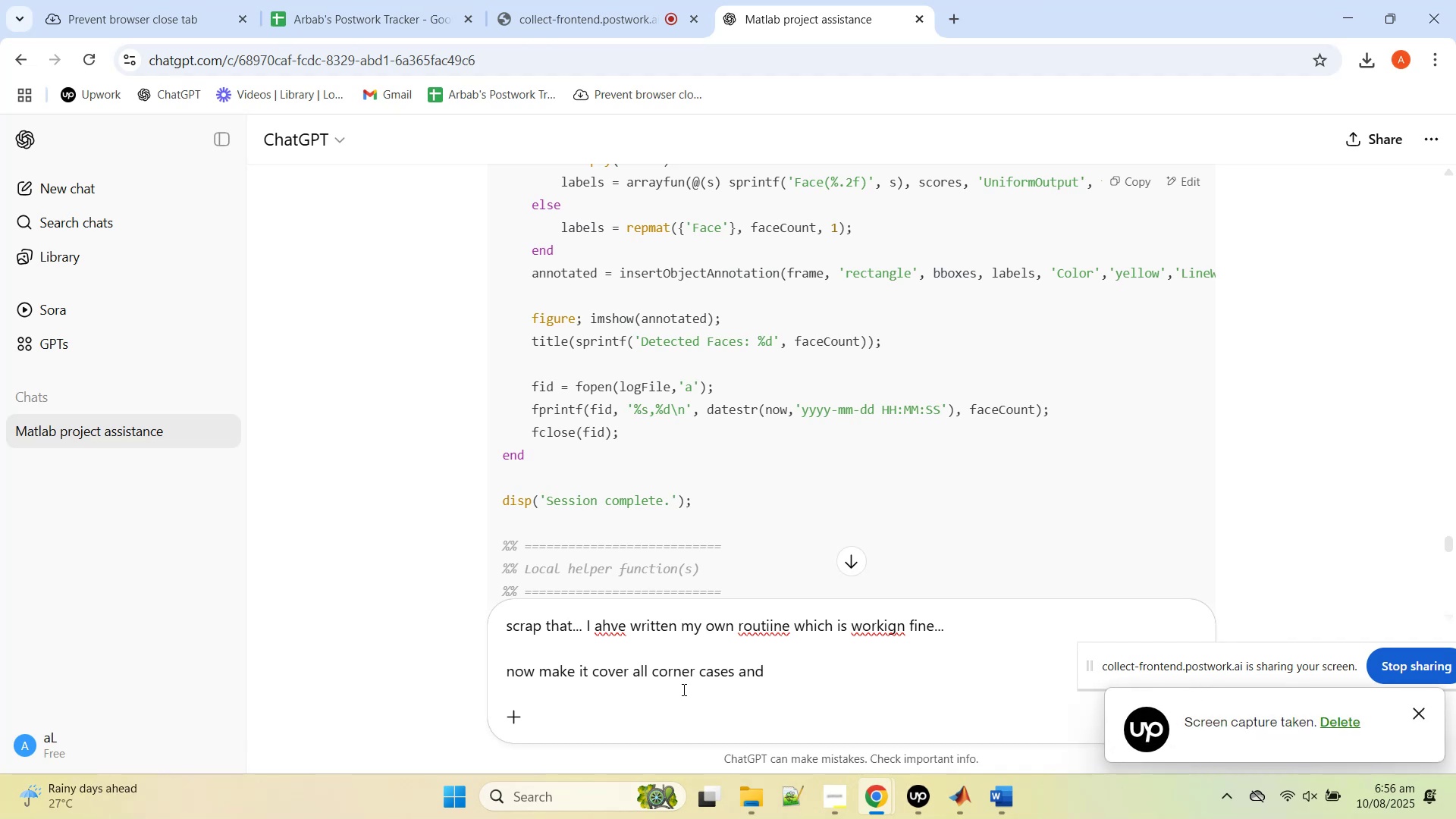 
wait(5.19)
 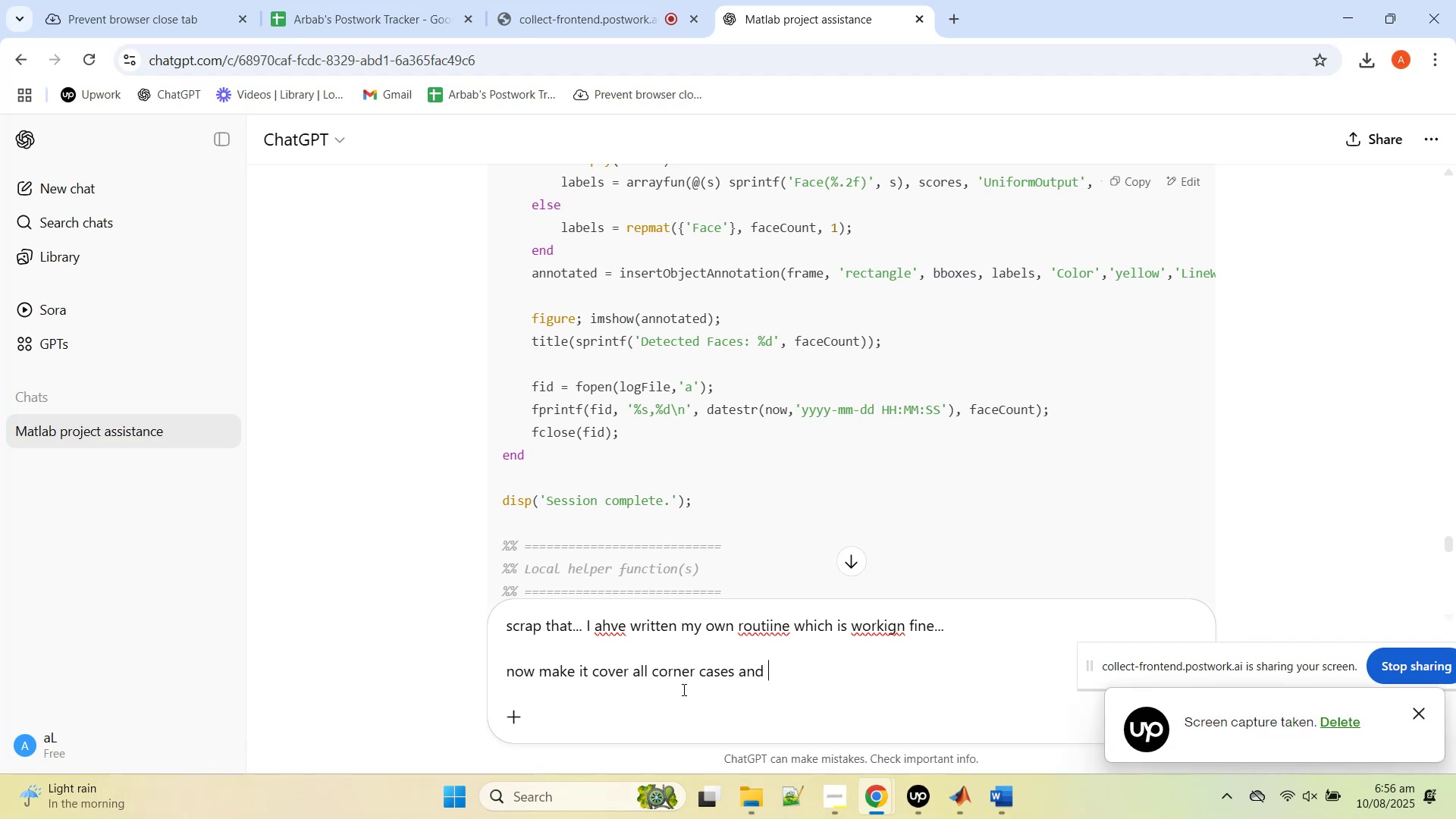 
type(webcam processing )
 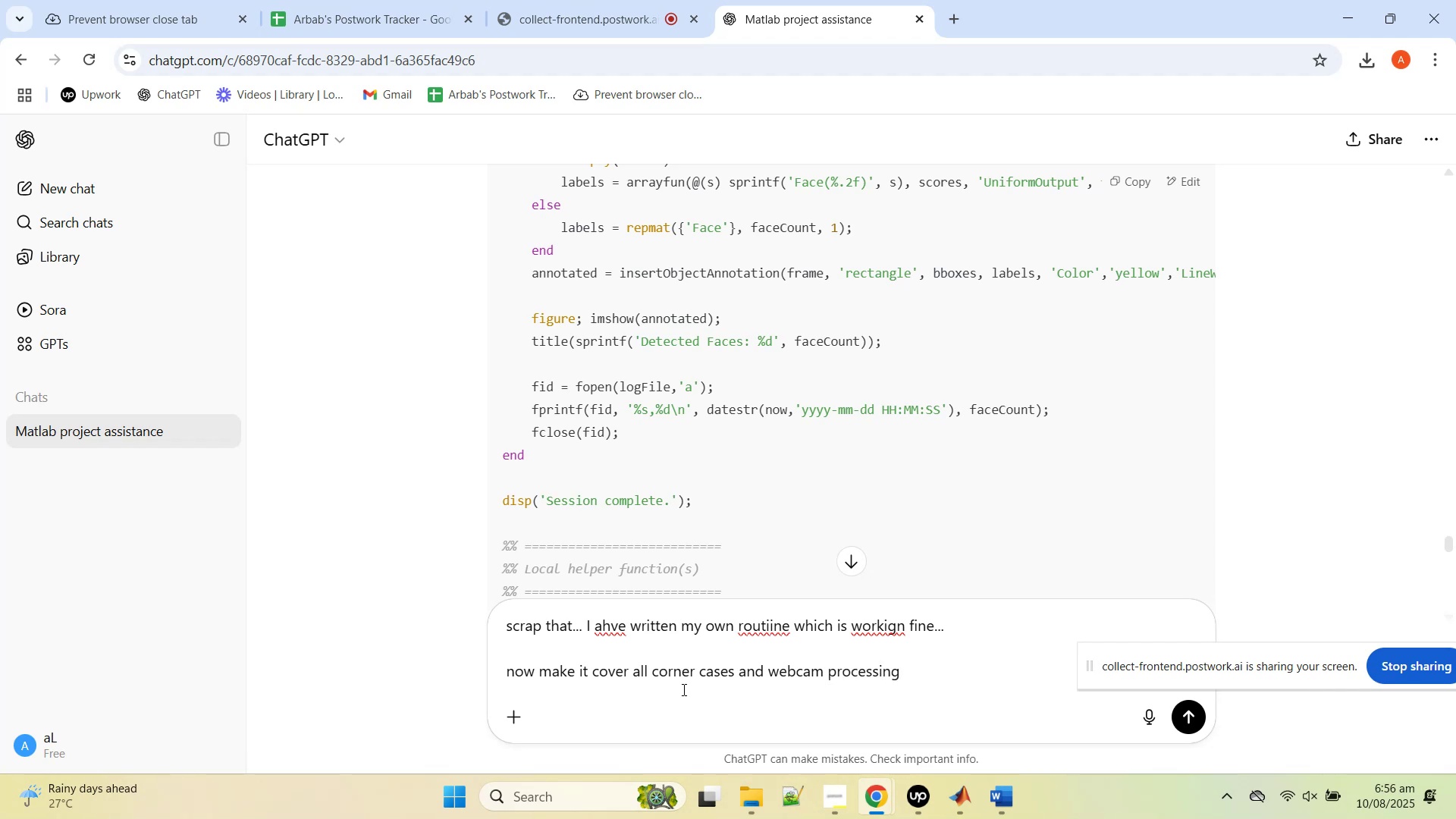 
type( and )
key(Backspace)
key(Backspace)
key(Backspace)
key(Backspace)
key(Backspace)
type(along with addiotnal requirements shared earlier)
 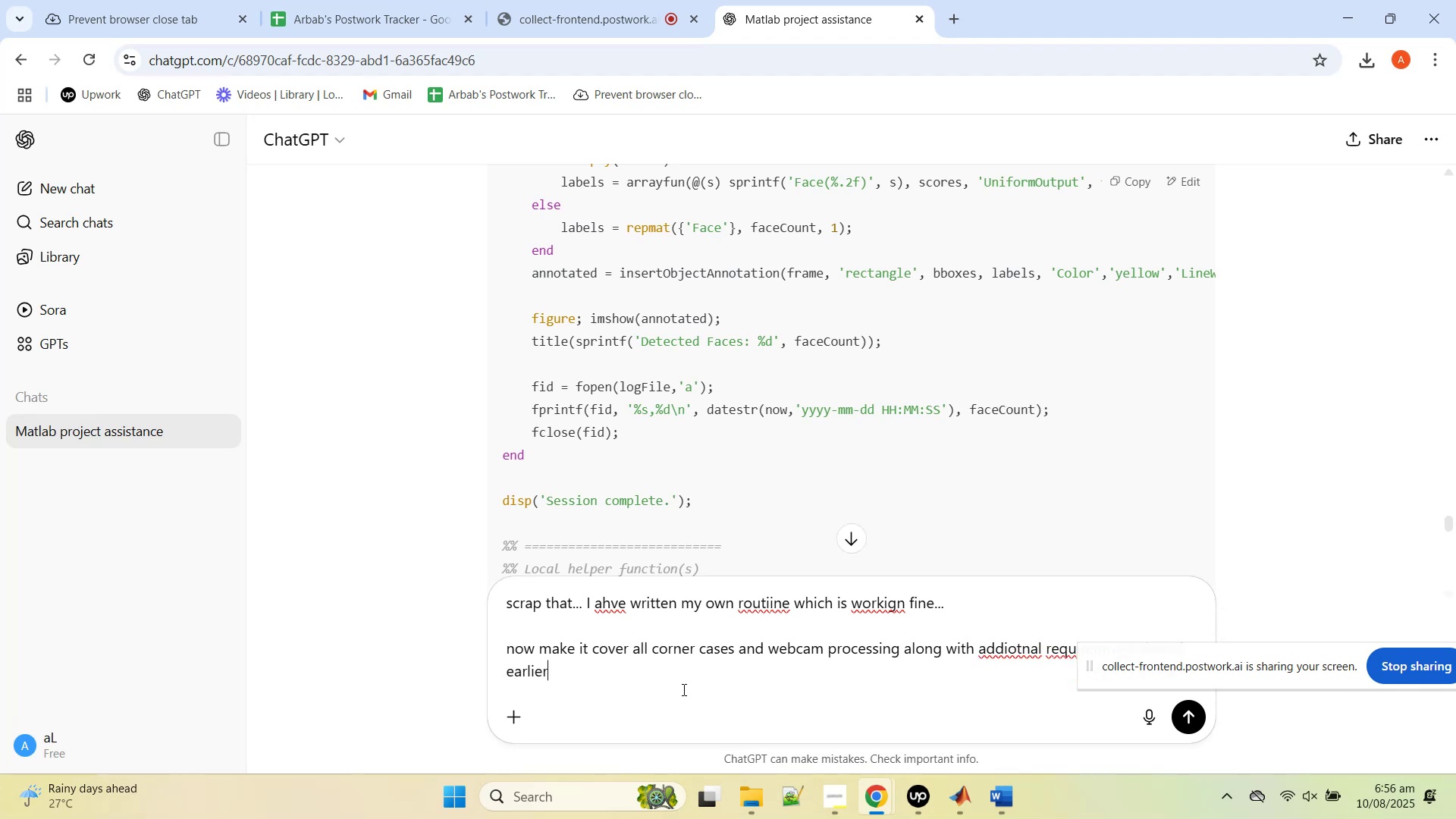 
key(Shift+Enter)
 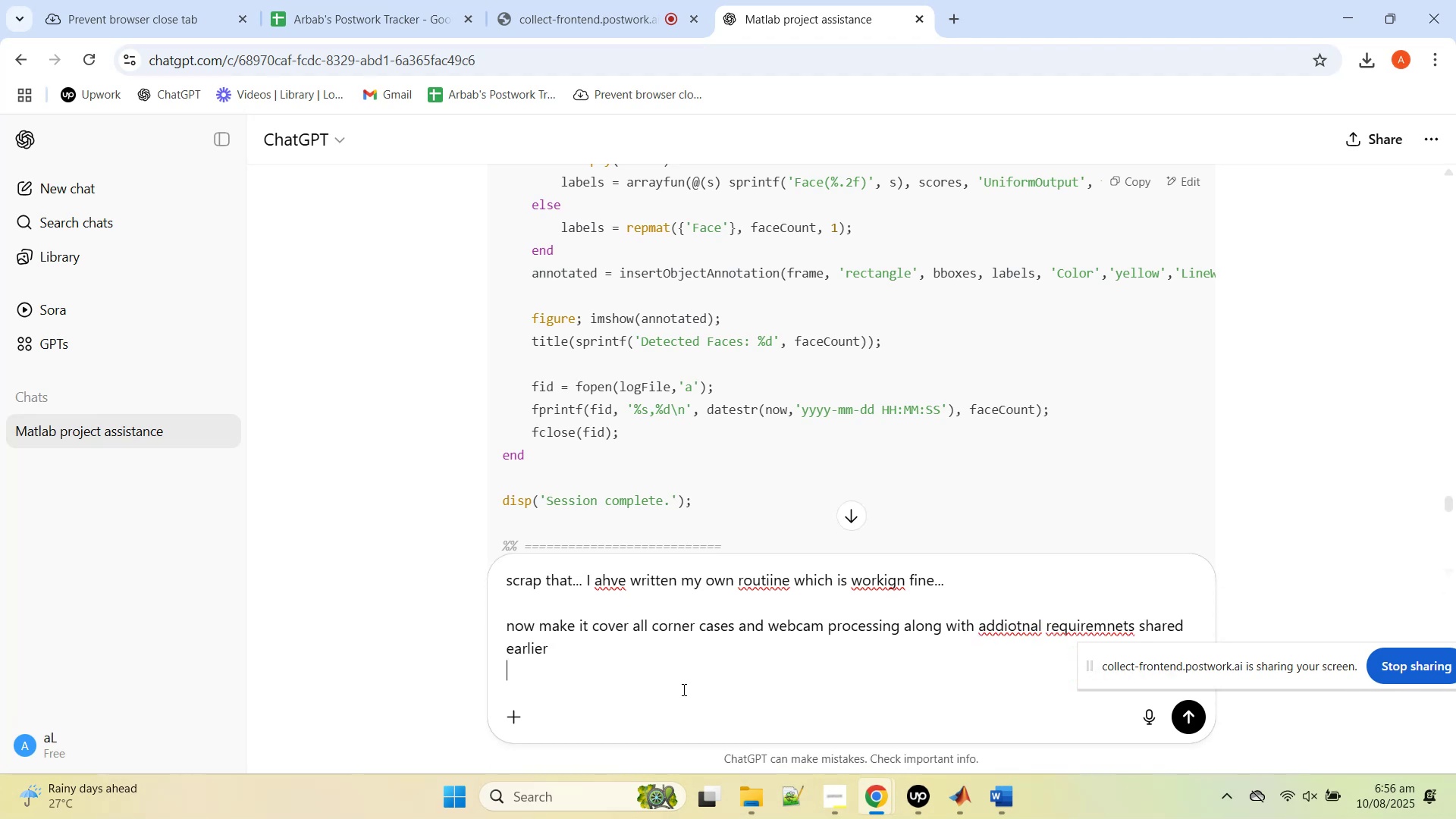 
key(Control+V)
 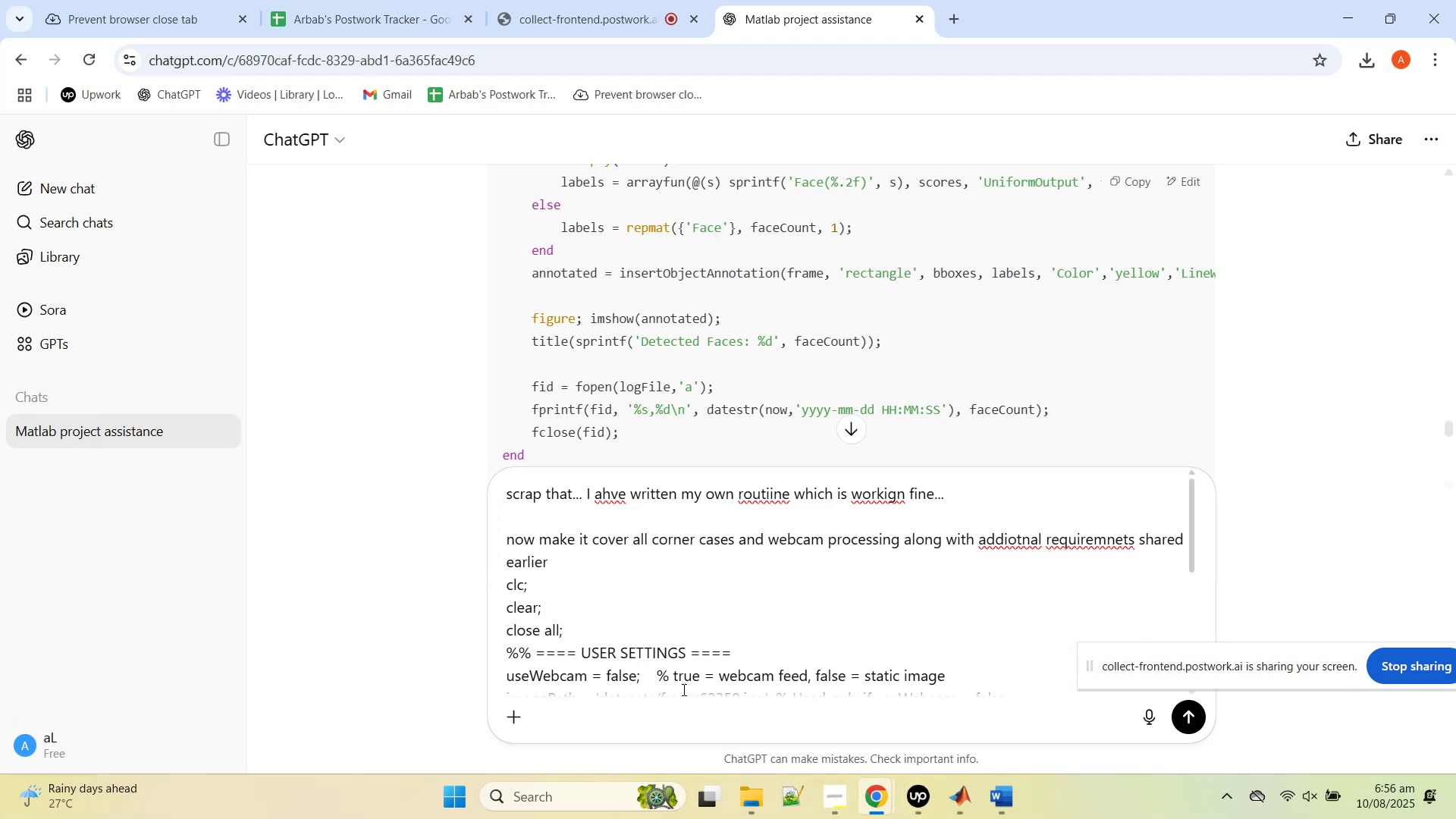 
key(Enter)
 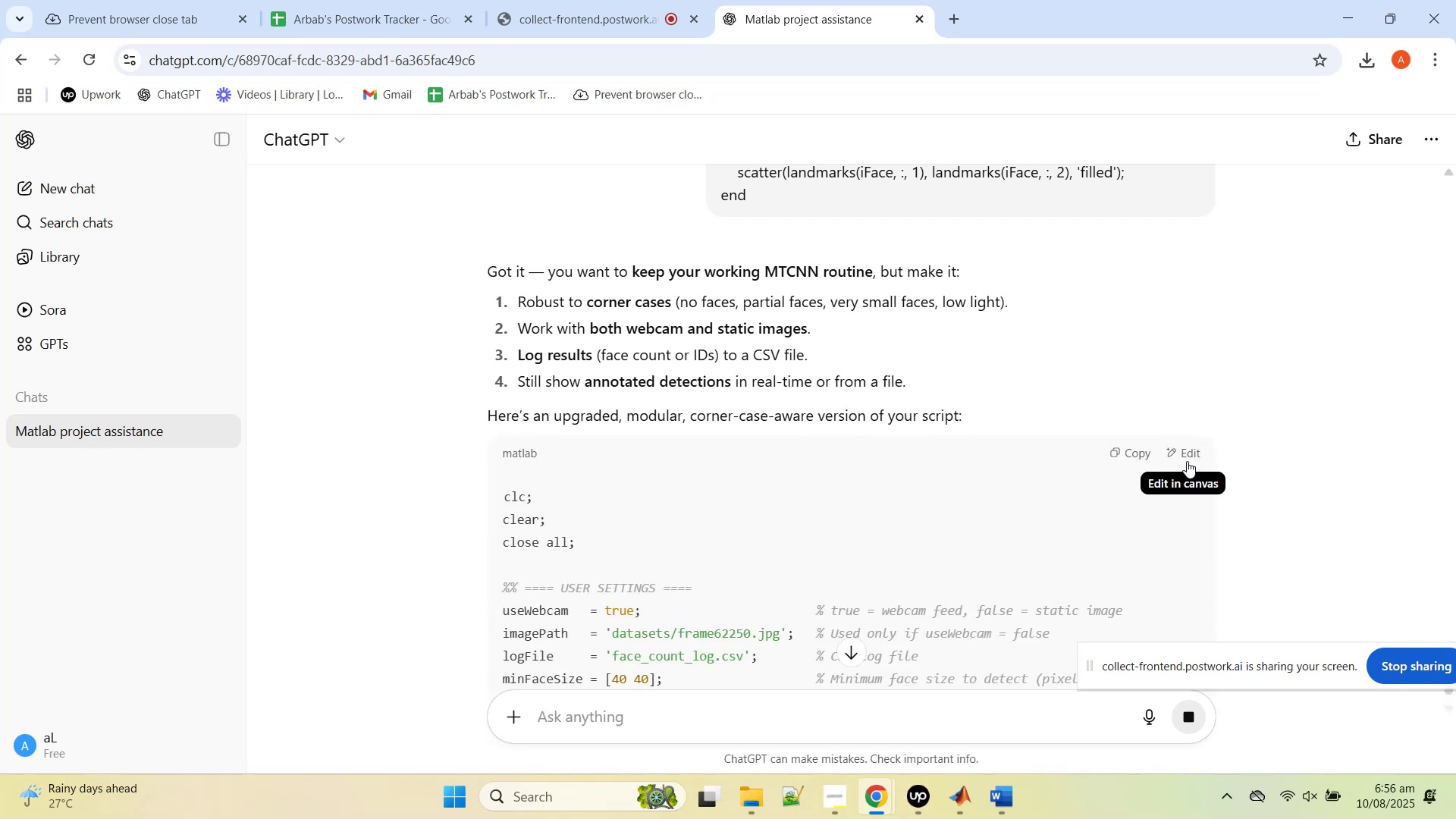 
wait(5.41)
 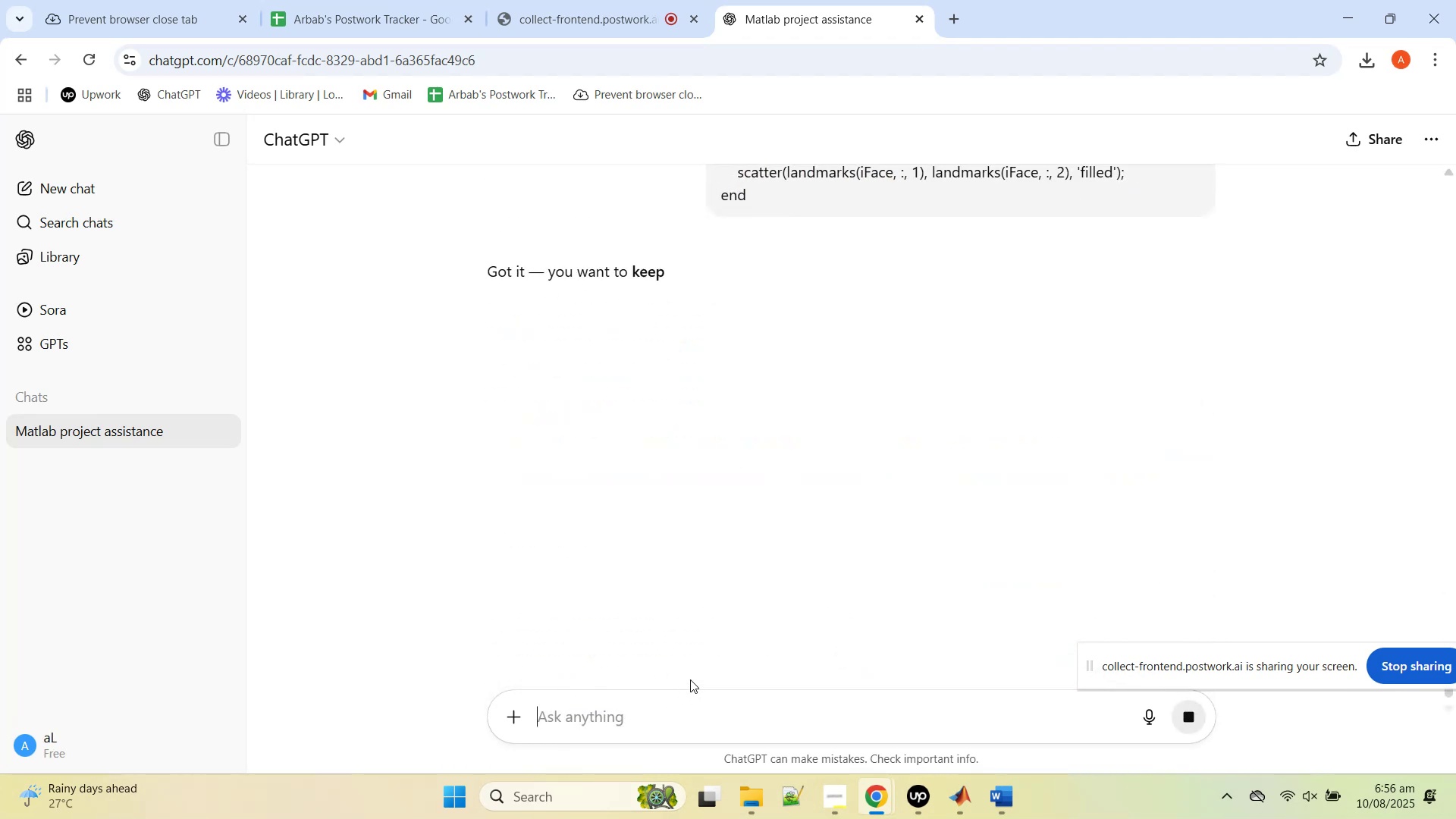 
scroll: coordinate [875, 417], scroll_direction: down, amount: 4.0
 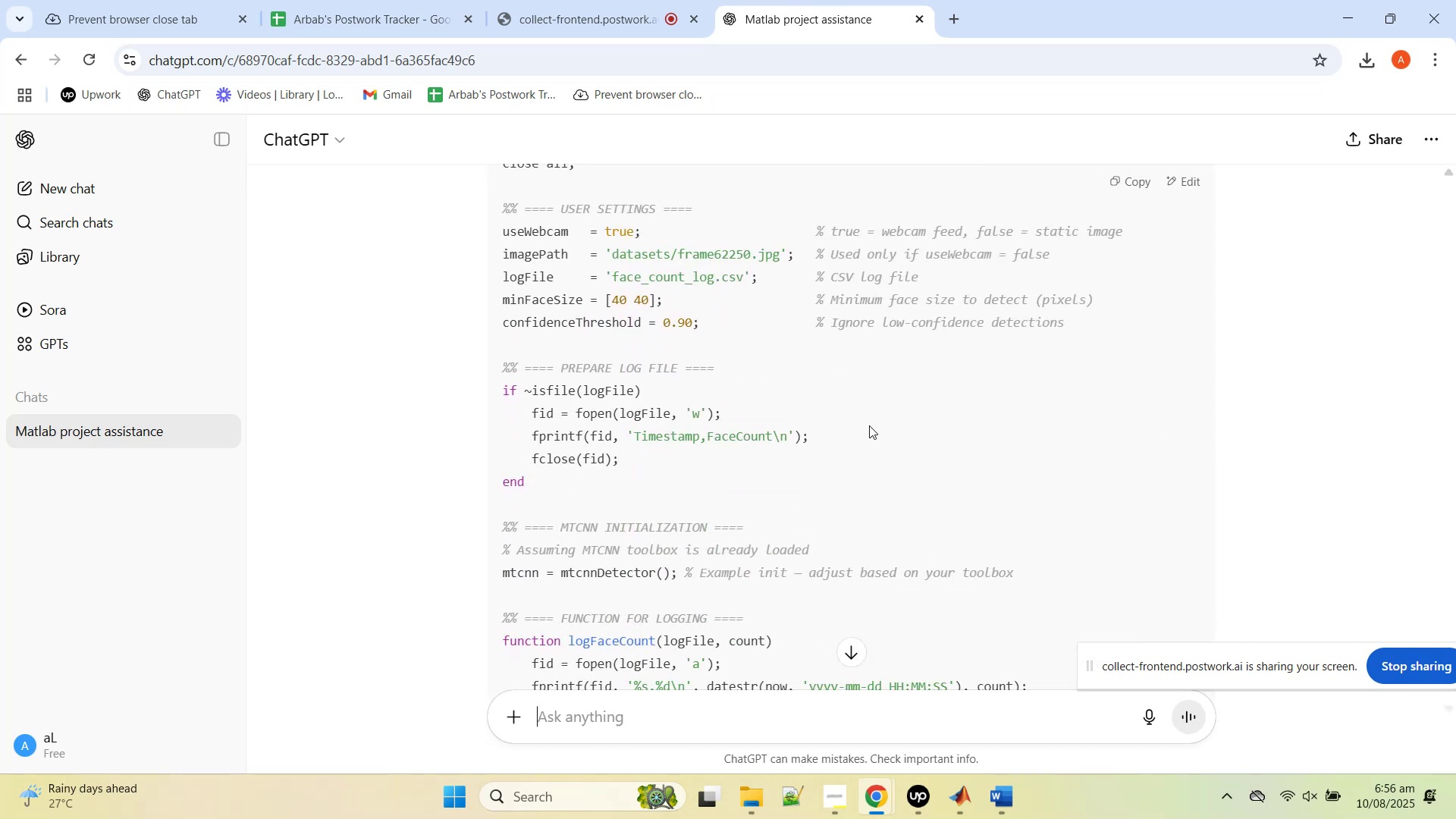 
wait(6.33)
 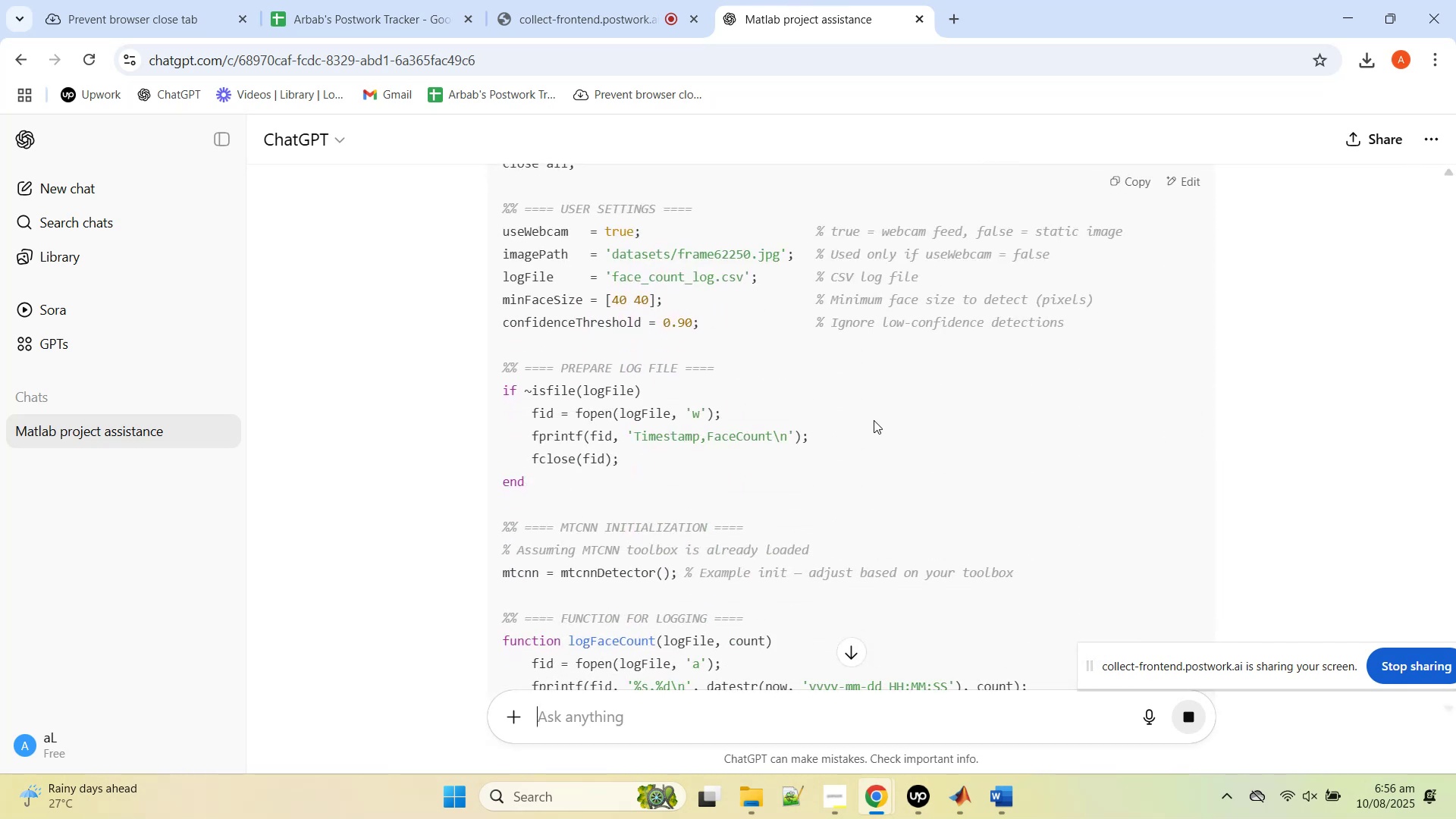 
scroll: coordinate [893, 453], scroll_direction: down, amount: 14.0
 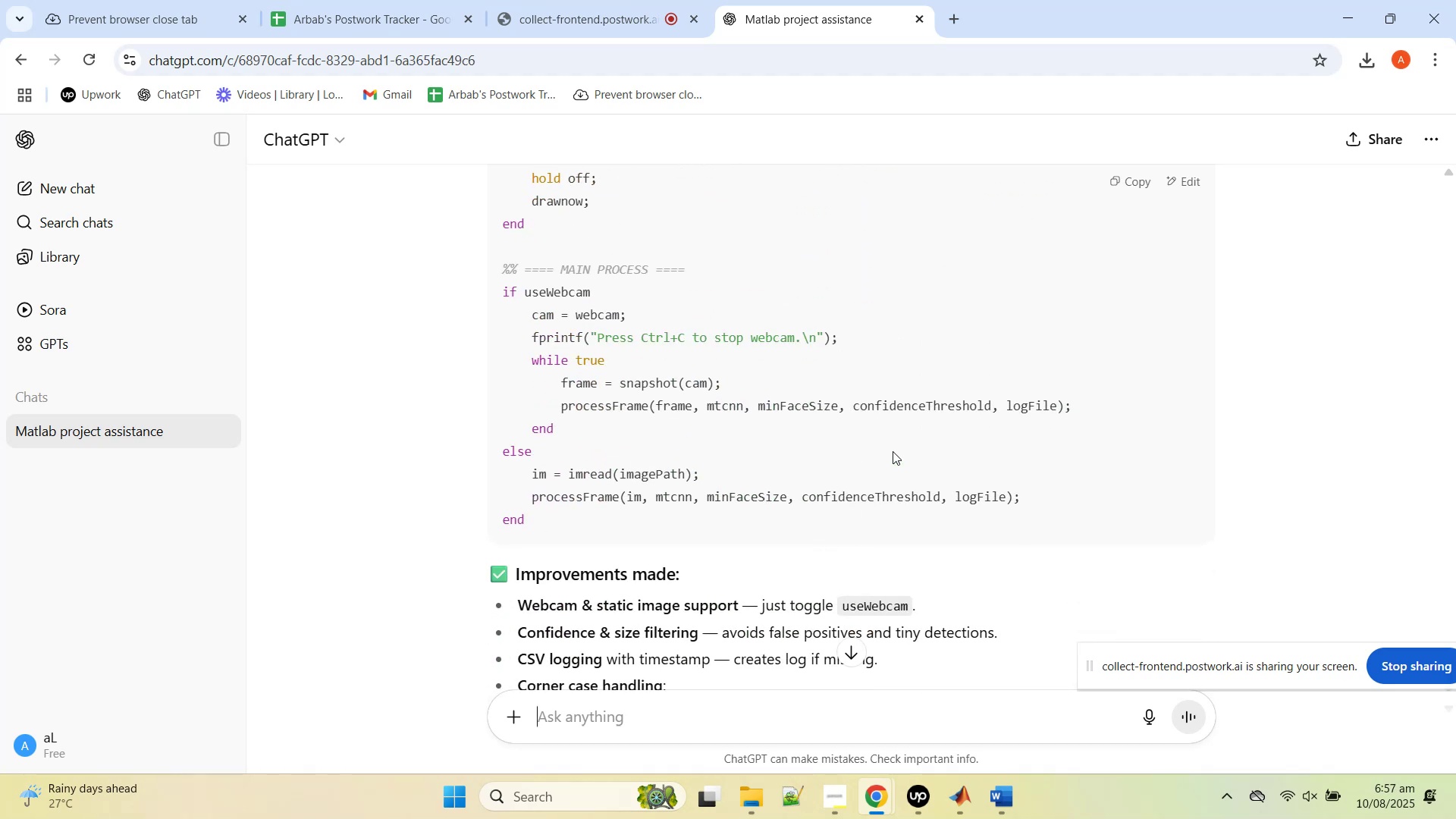 
scroll: coordinate [1057, 353], scroll_direction: up, amount: 9.0
 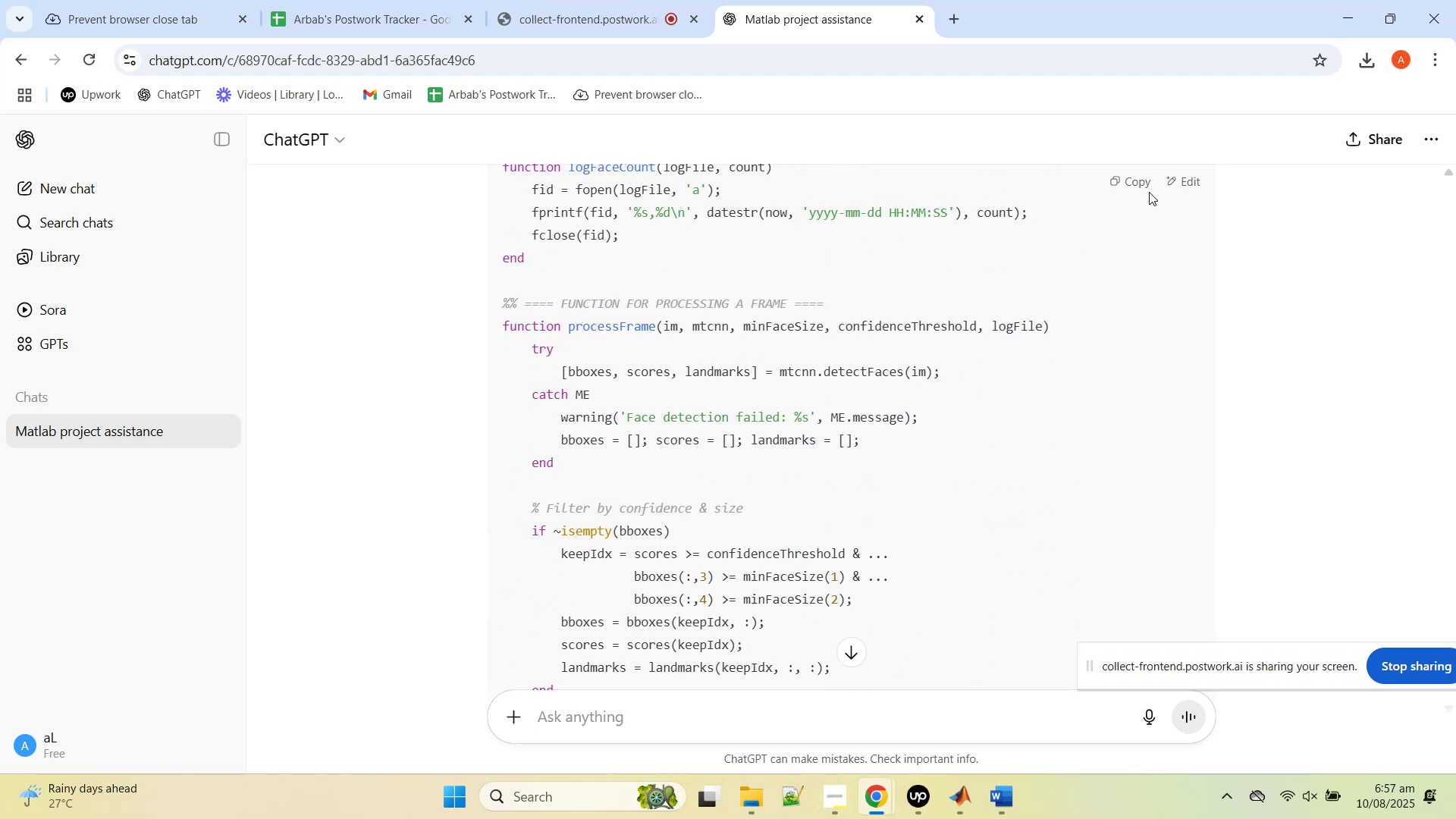 
left_click([1137, 178])
 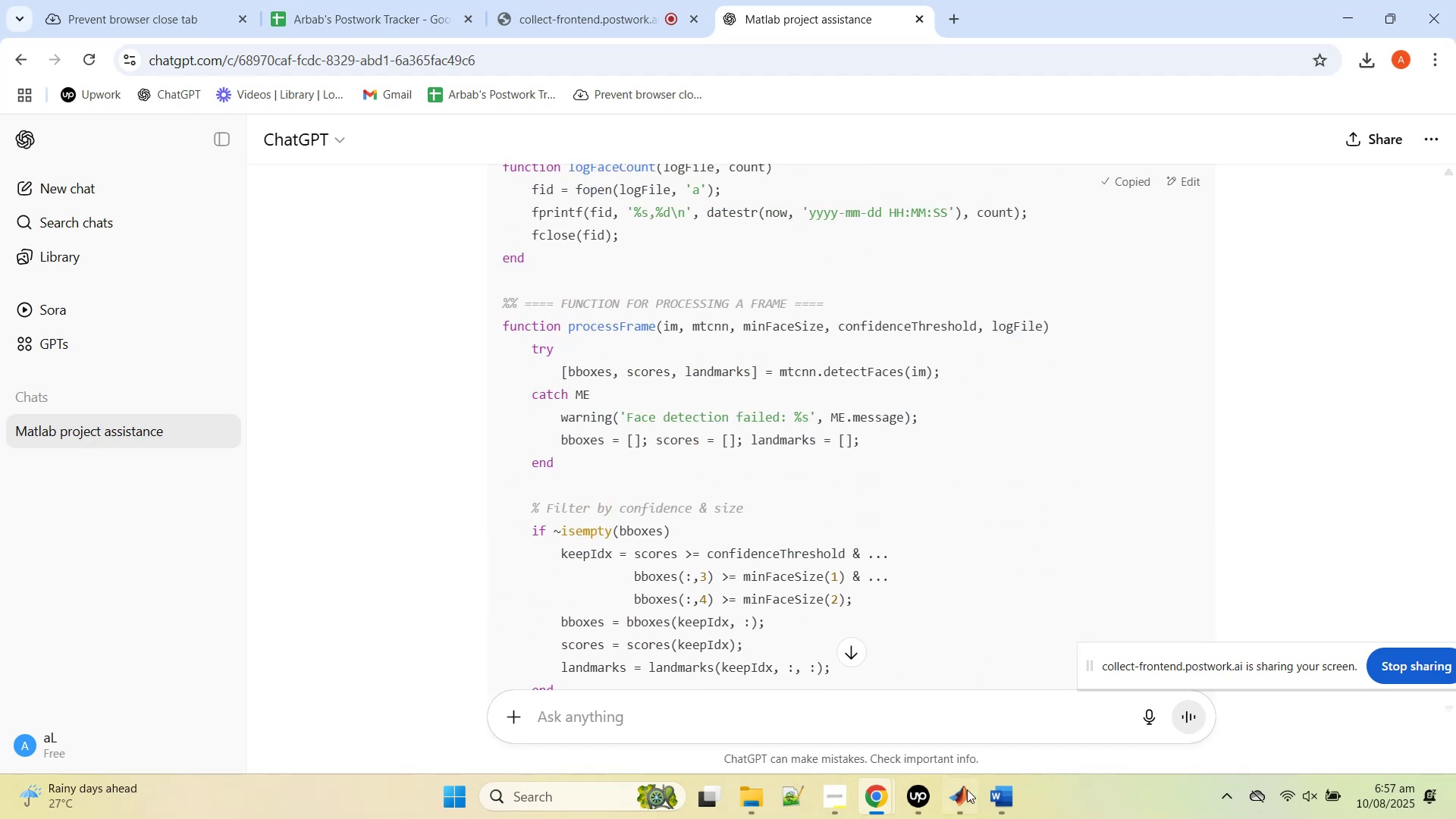 
left_click([959, 786])
 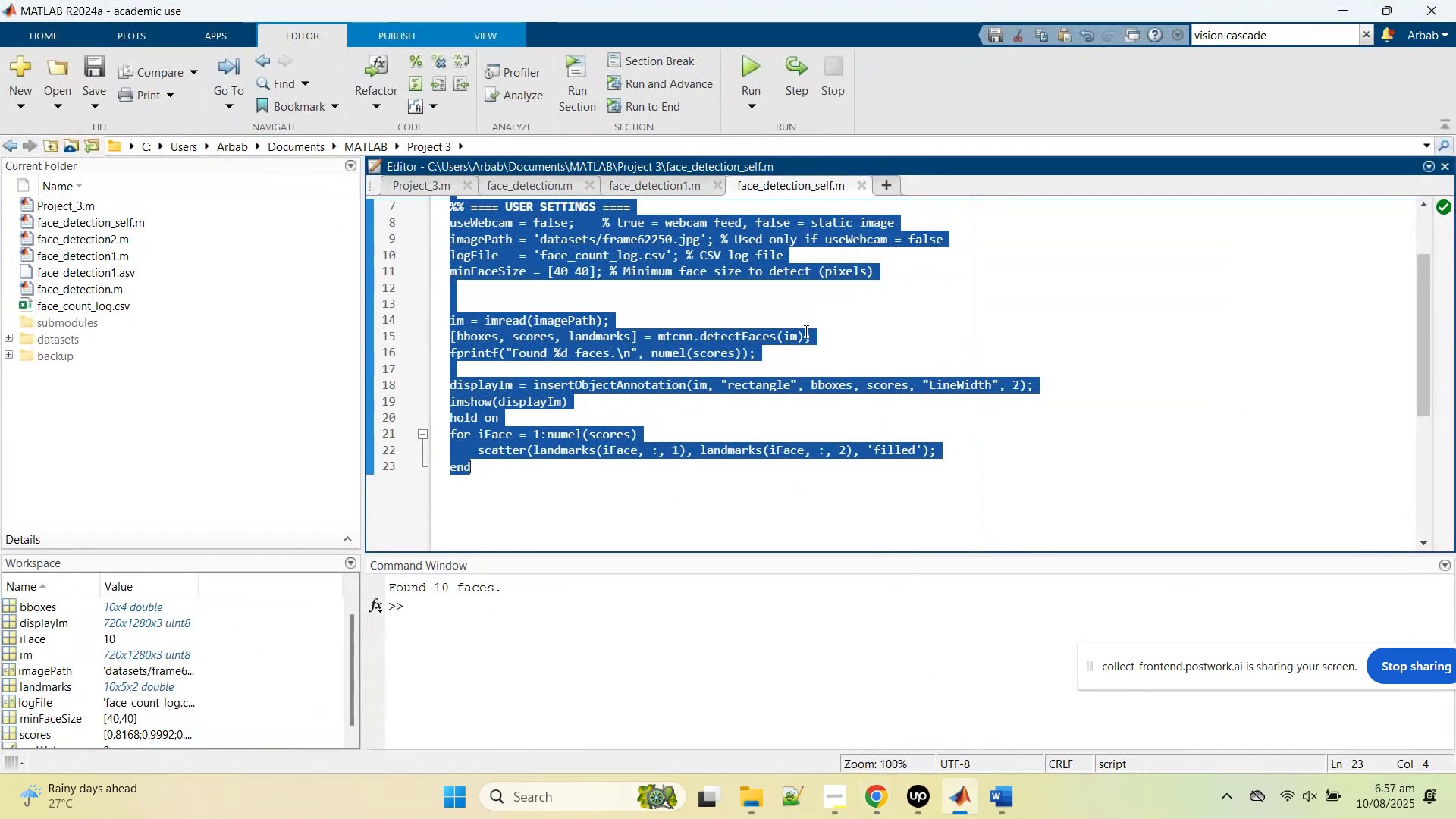 
left_click([804, 329])
 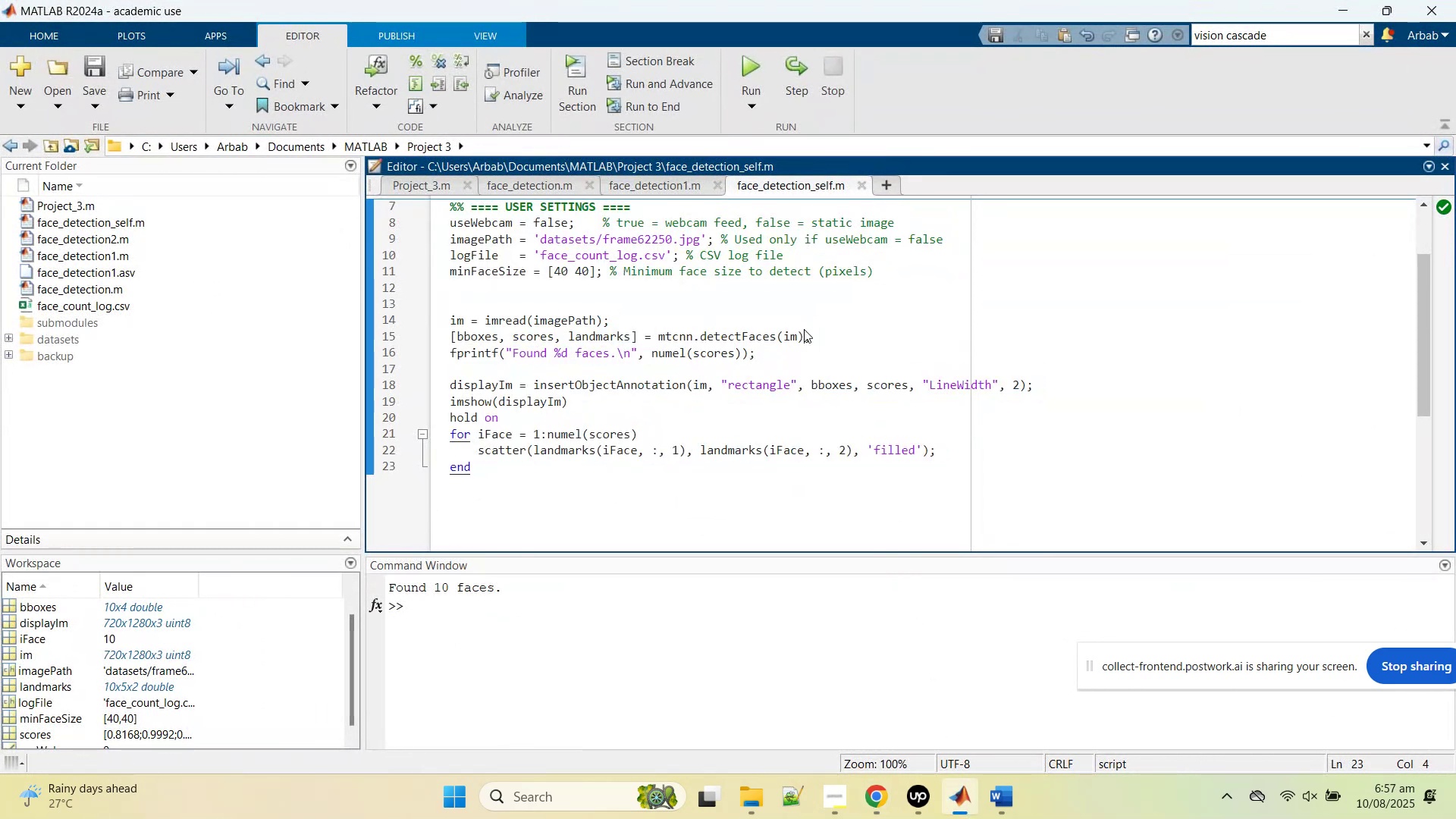 
key(A)
 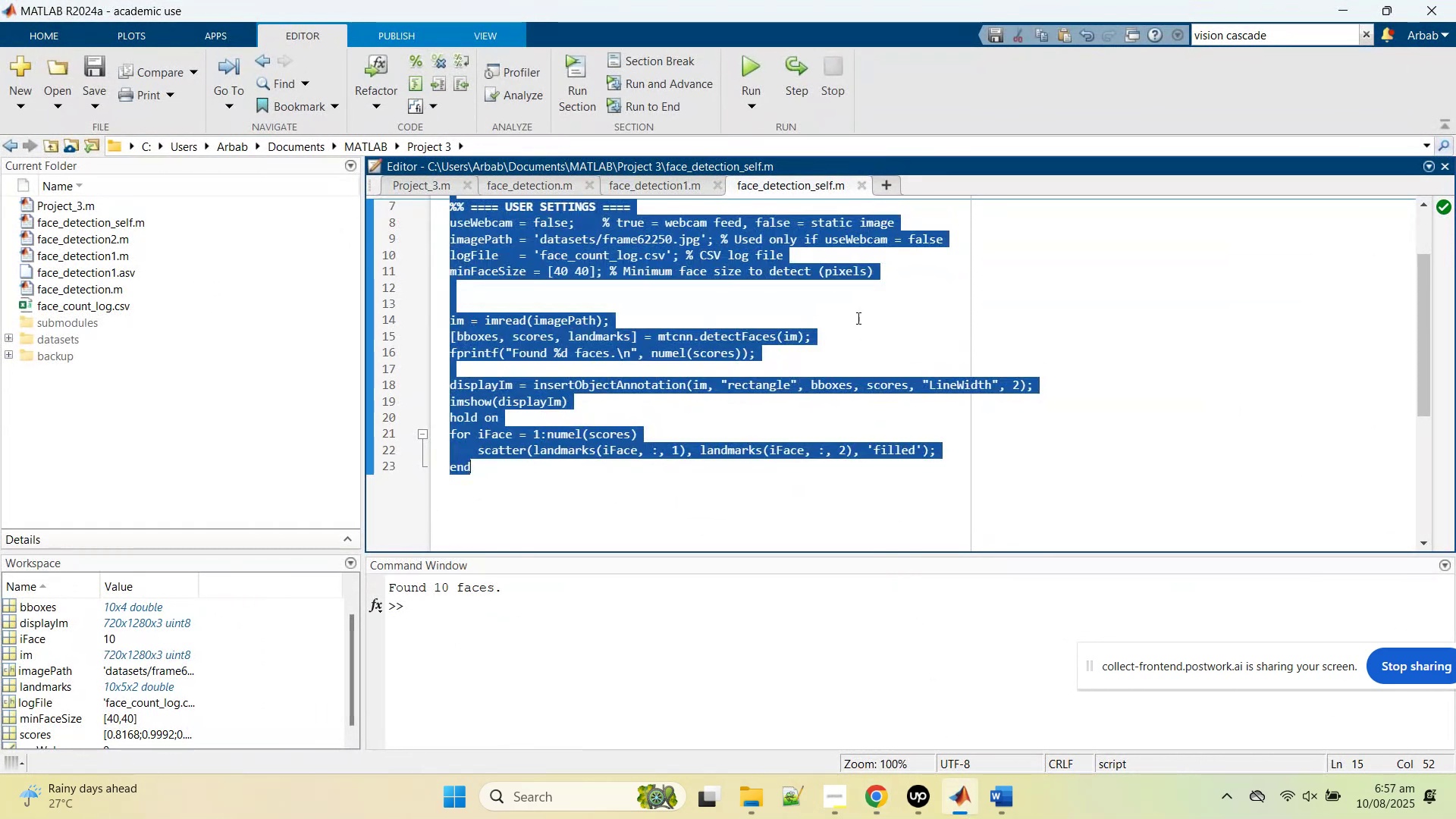 
key(Control+V)
 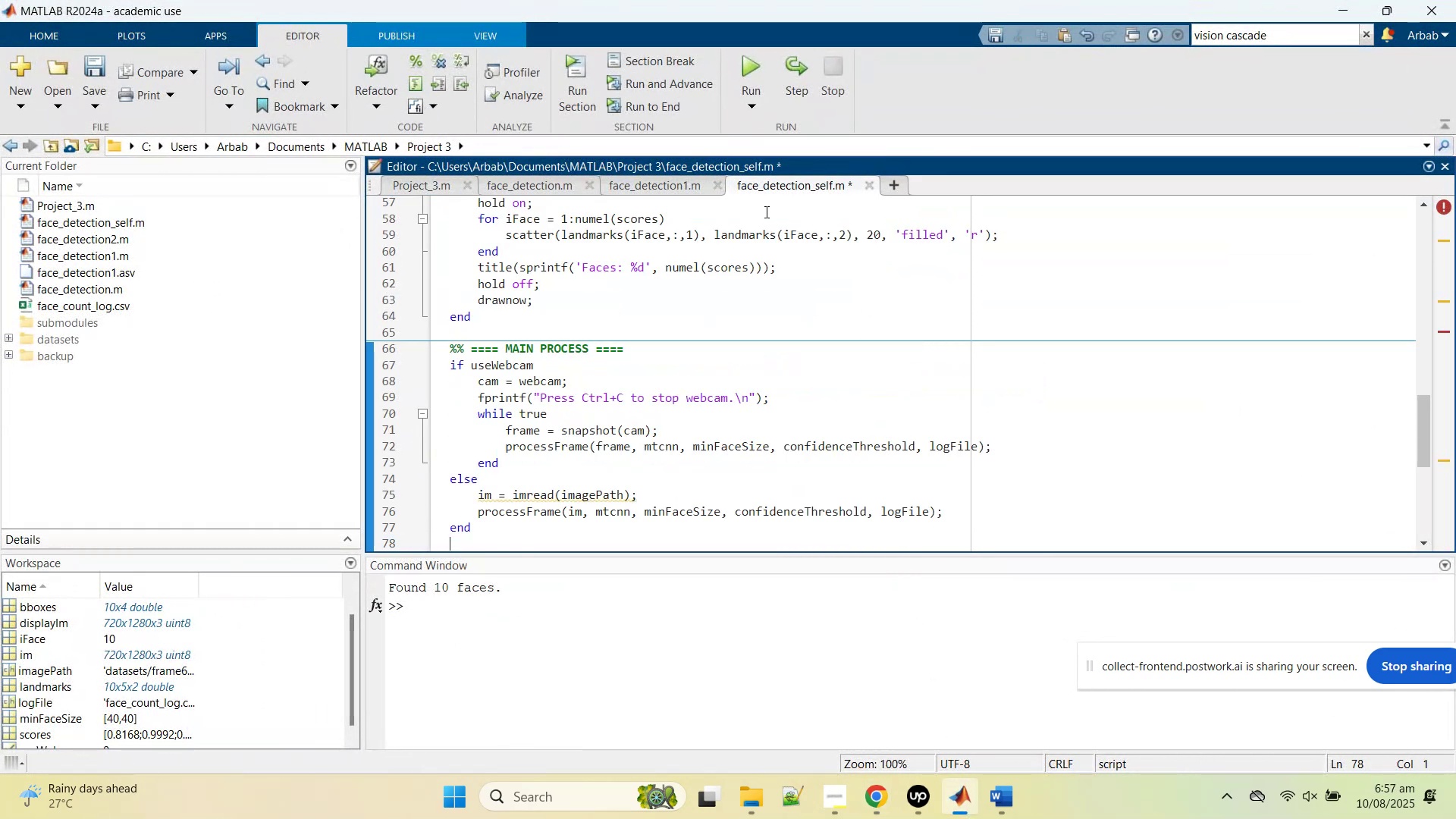 
scroll: coordinate [726, 338], scroll_direction: up, amount: 13.0
 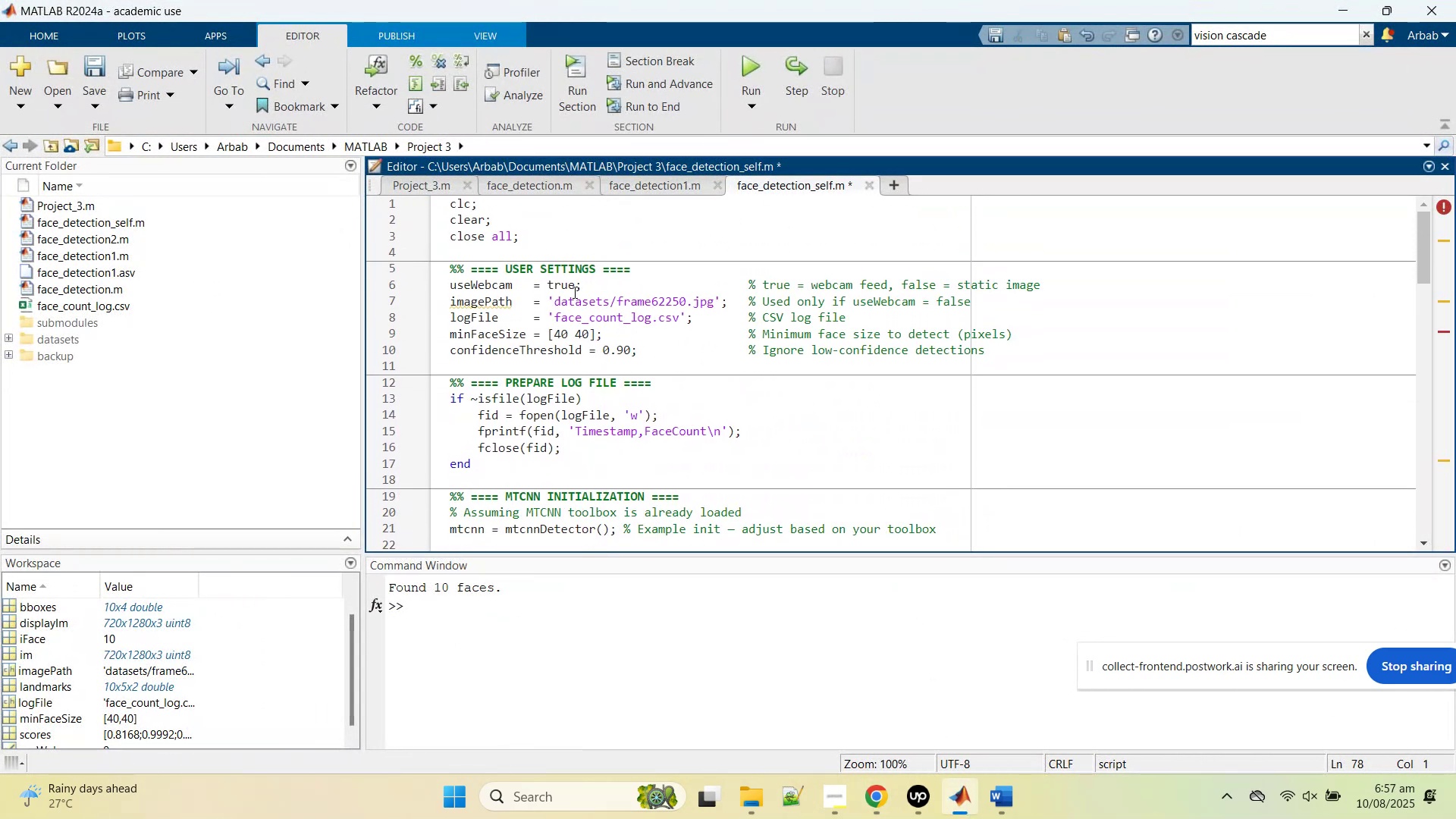 
double_click([555, 282])
 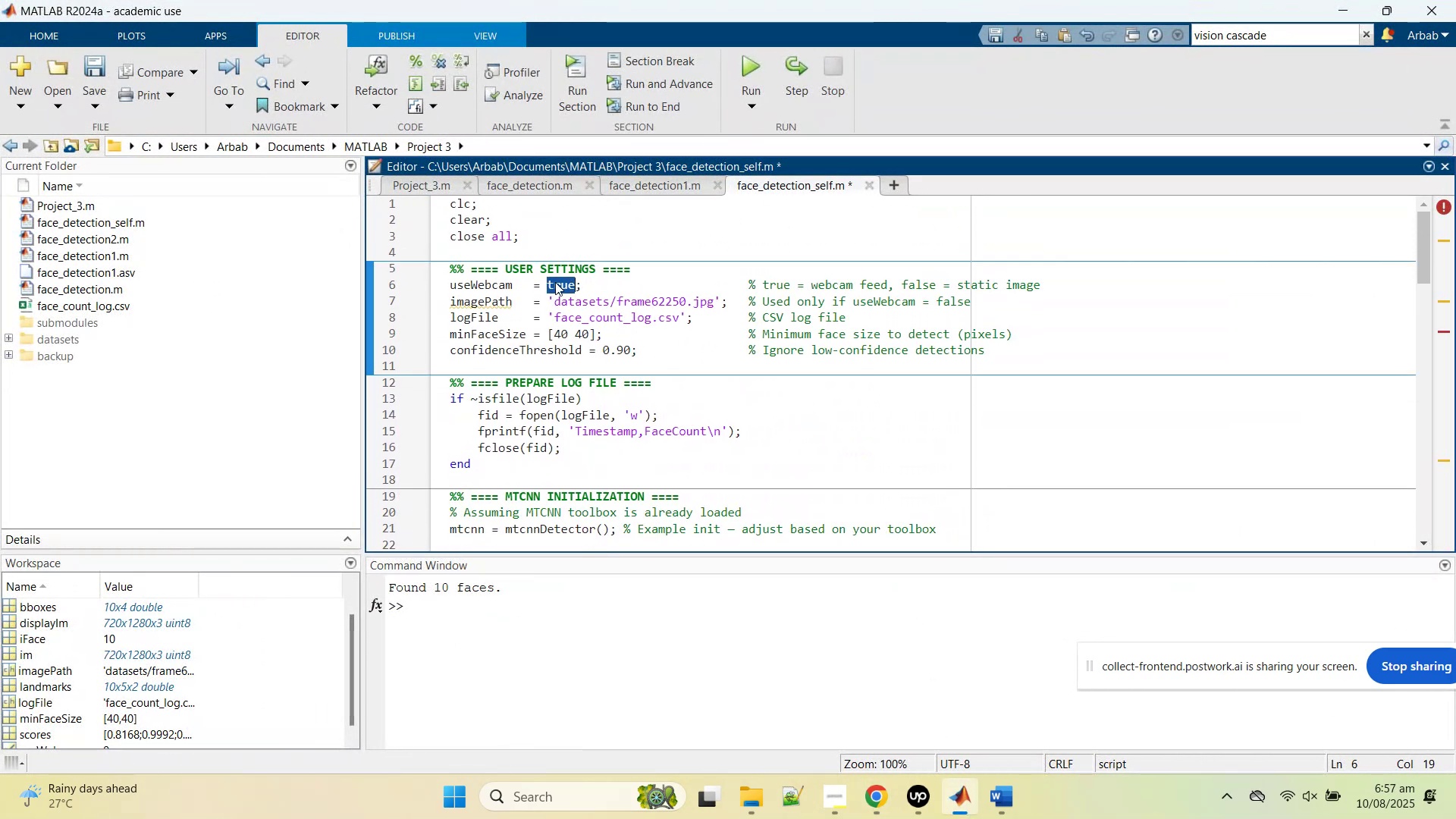 
type(false)
 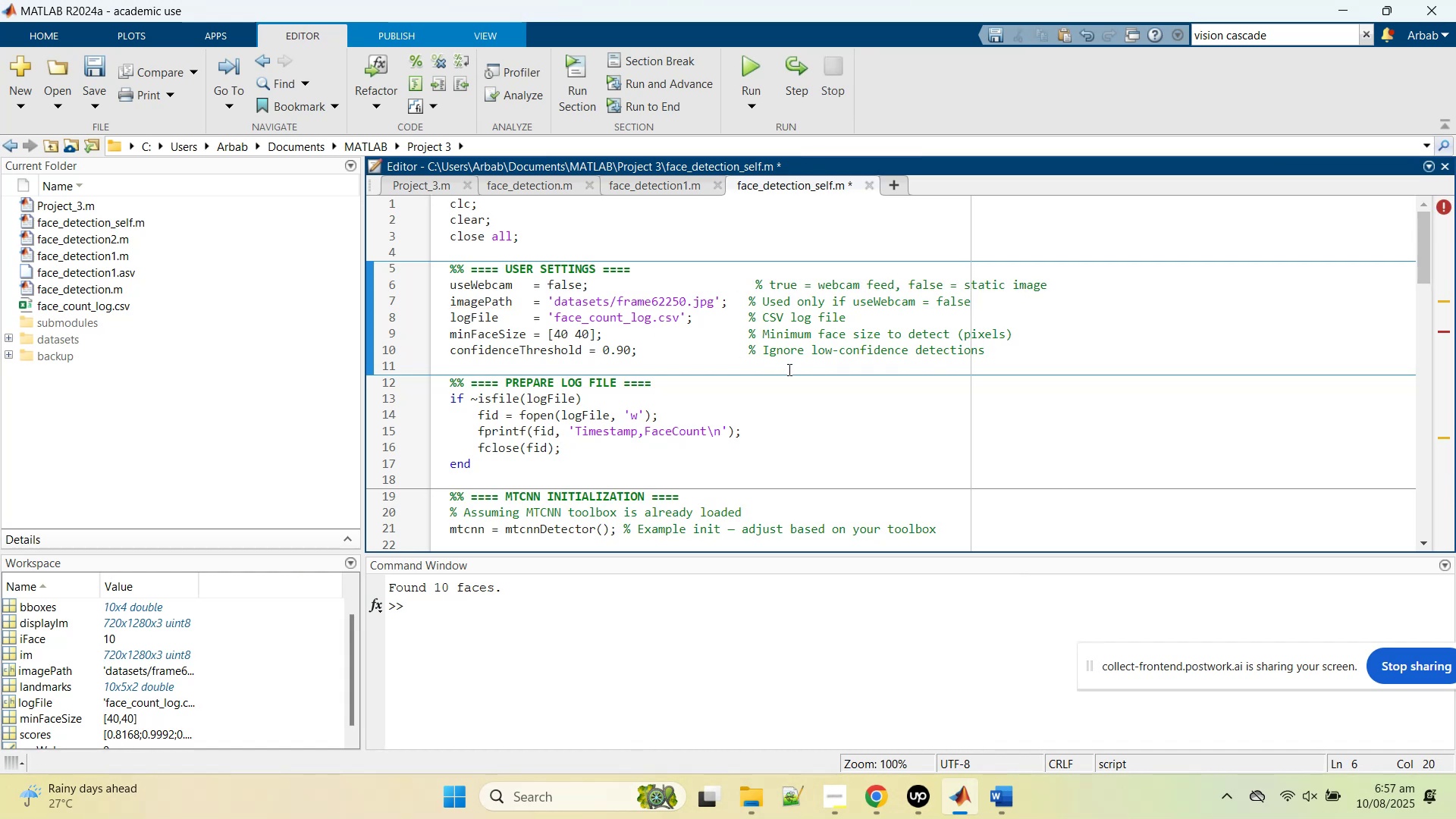 
left_click([789, 369])
 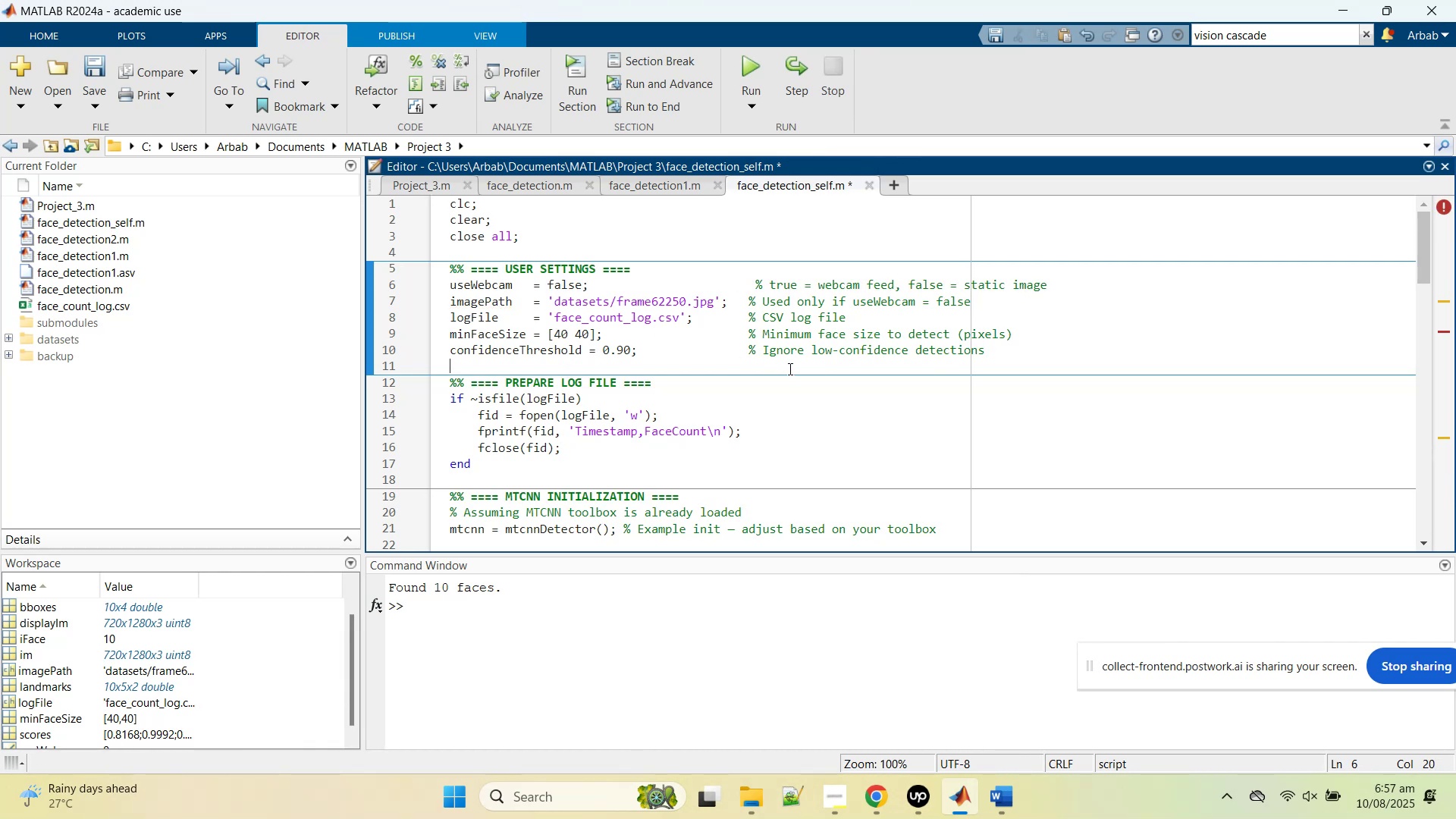 
key(Control+S)
 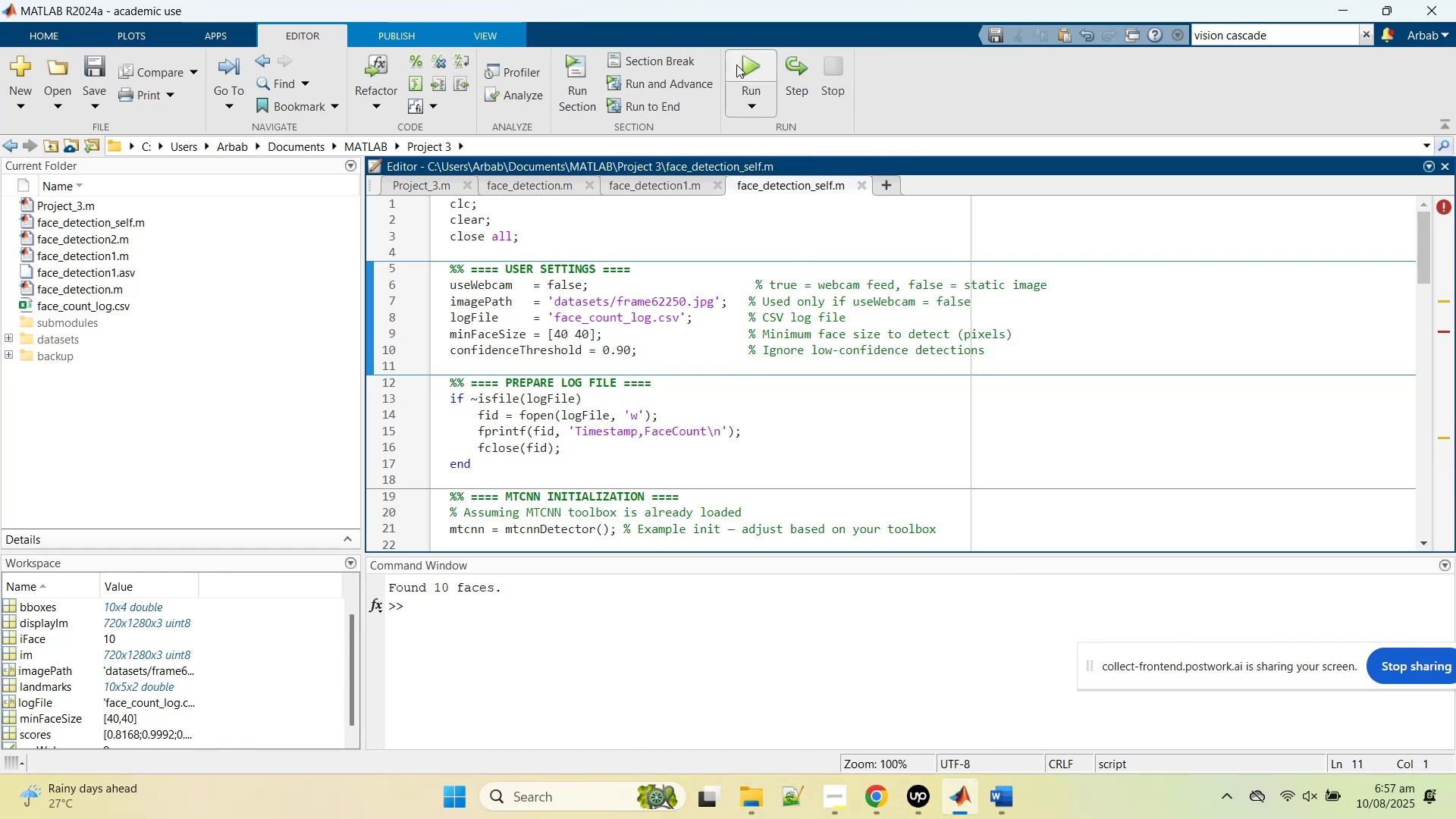 
left_click([735, 64])
 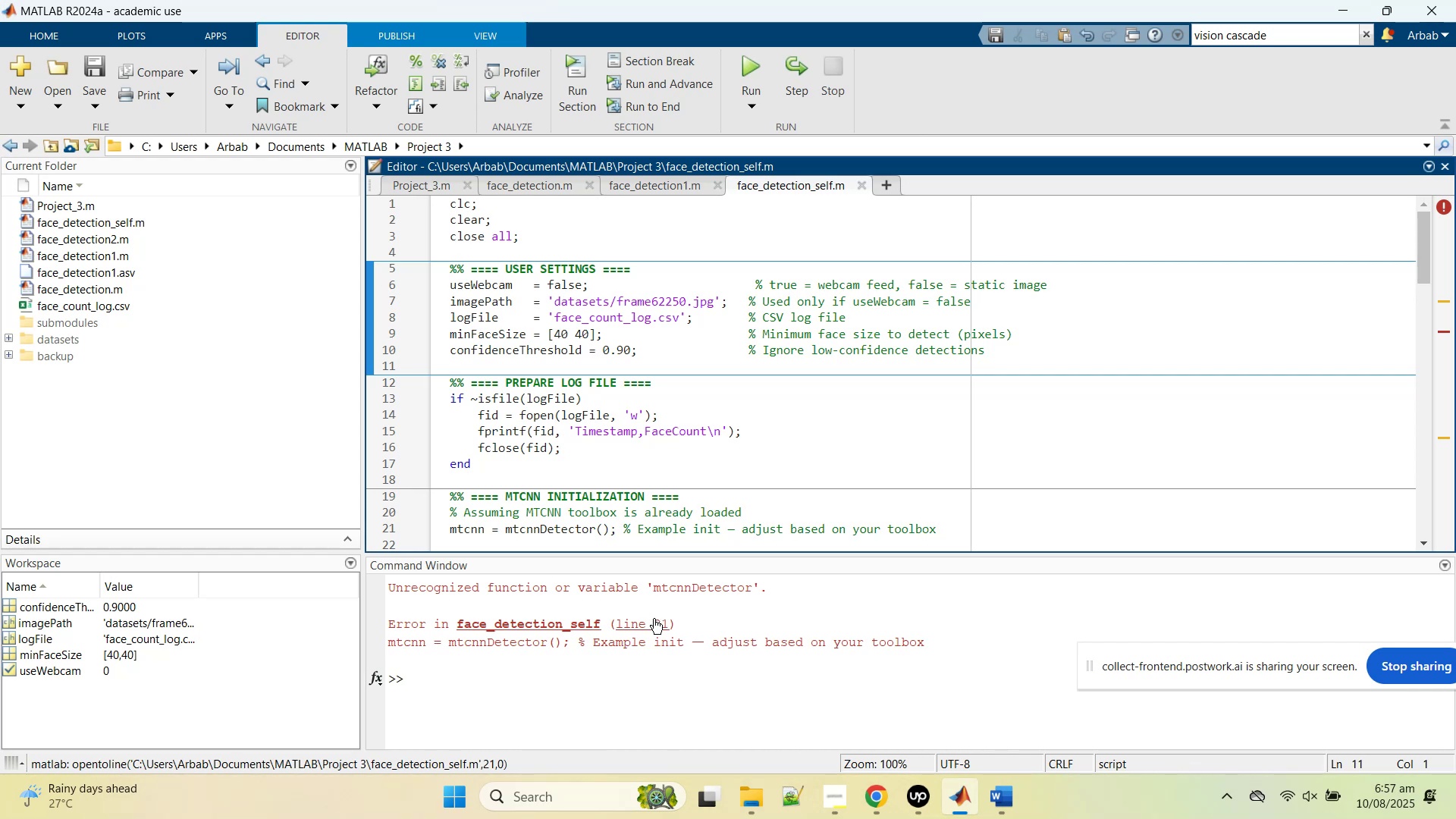 
wait(14.52)
 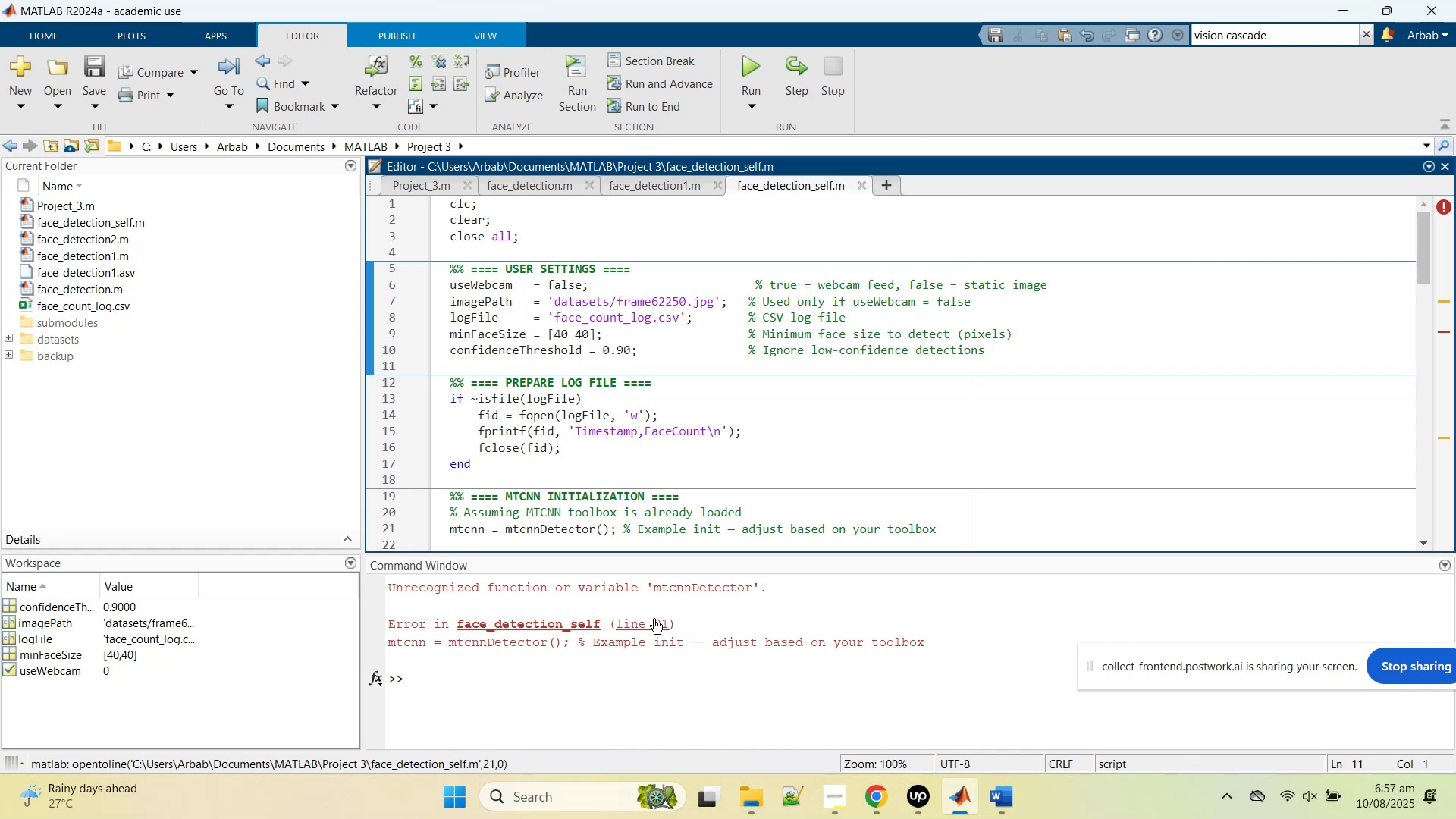 
left_click([891, 183])
 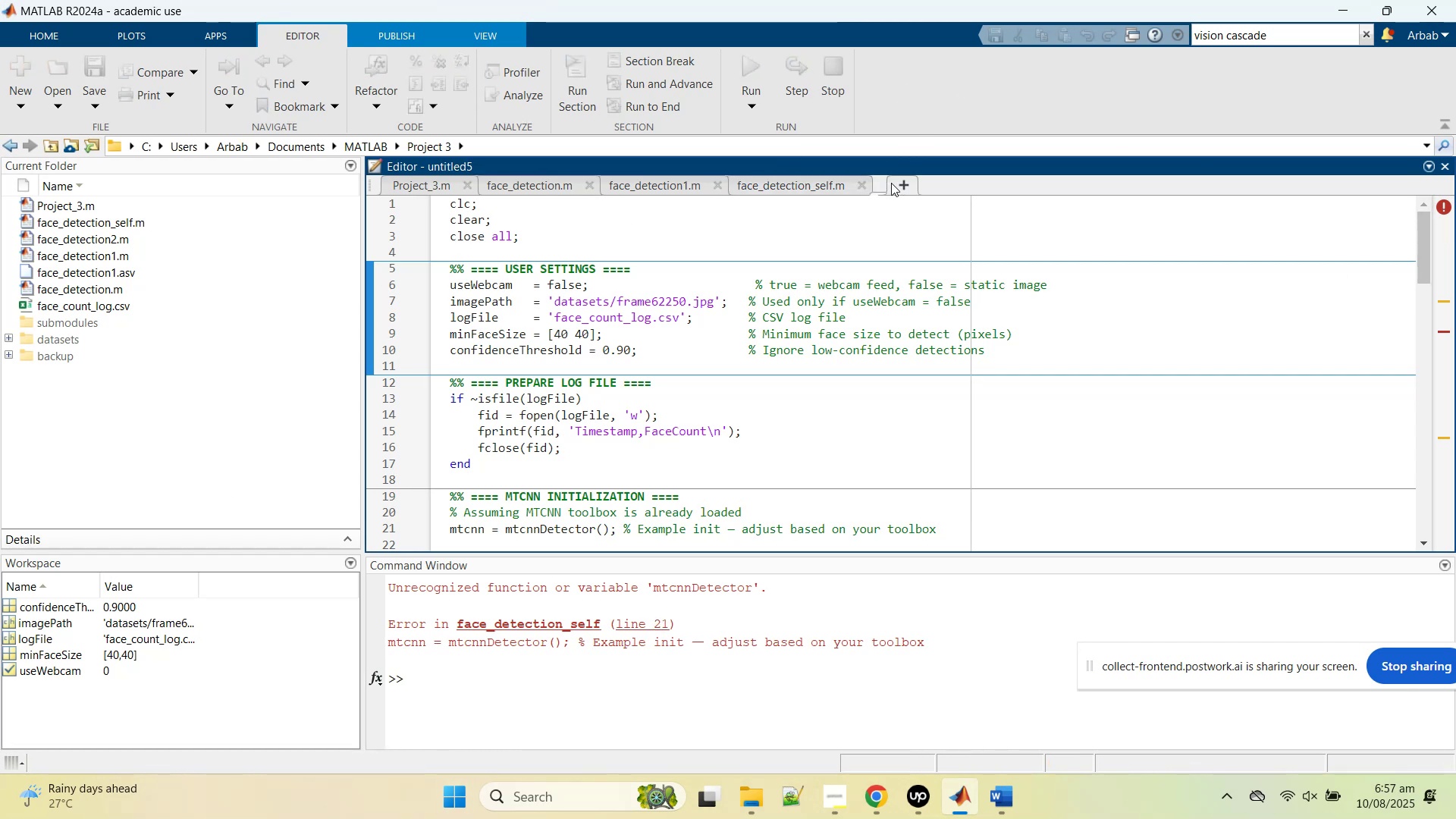 
key(Control+V)
 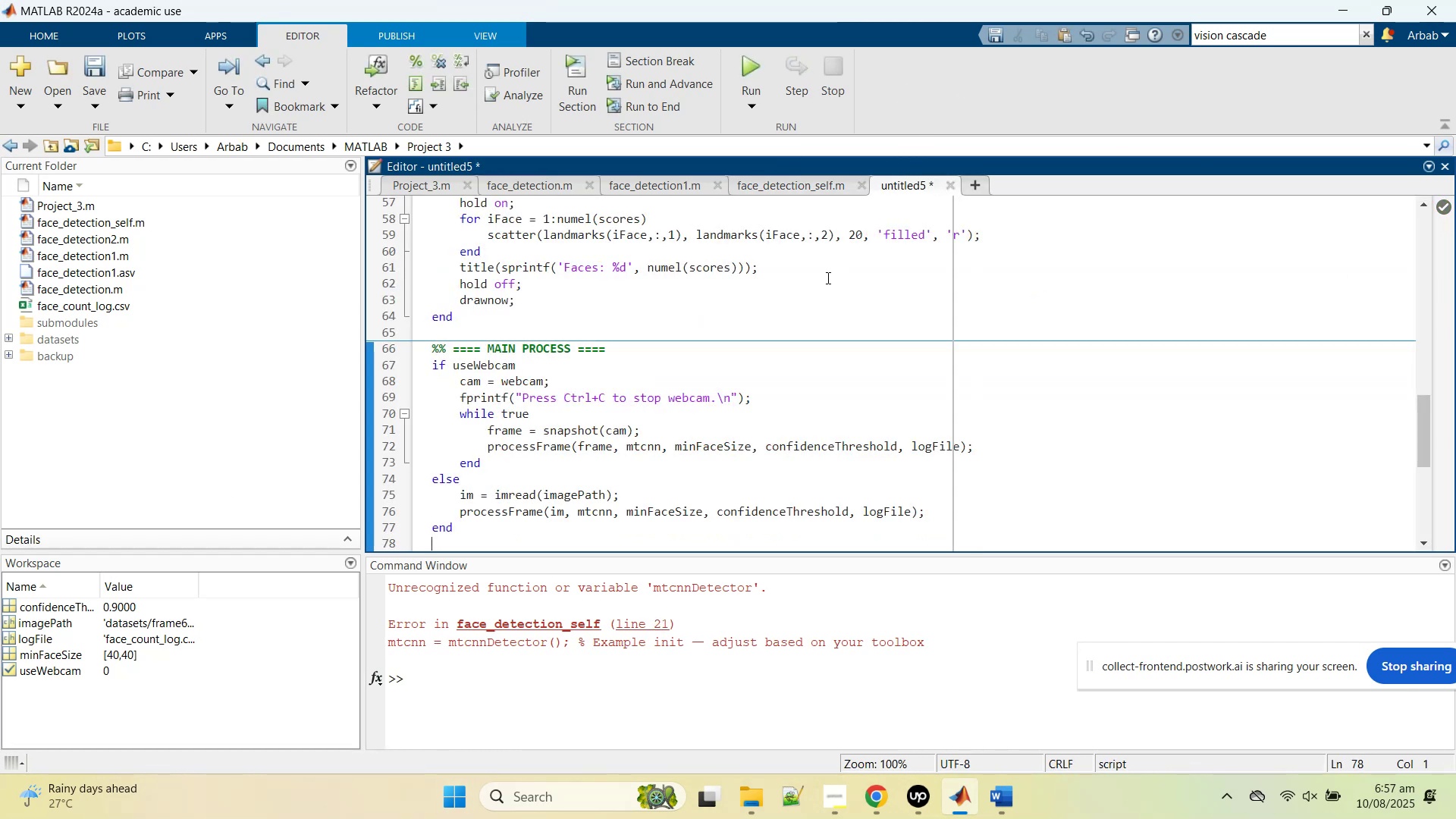 
key(Control+Z)
 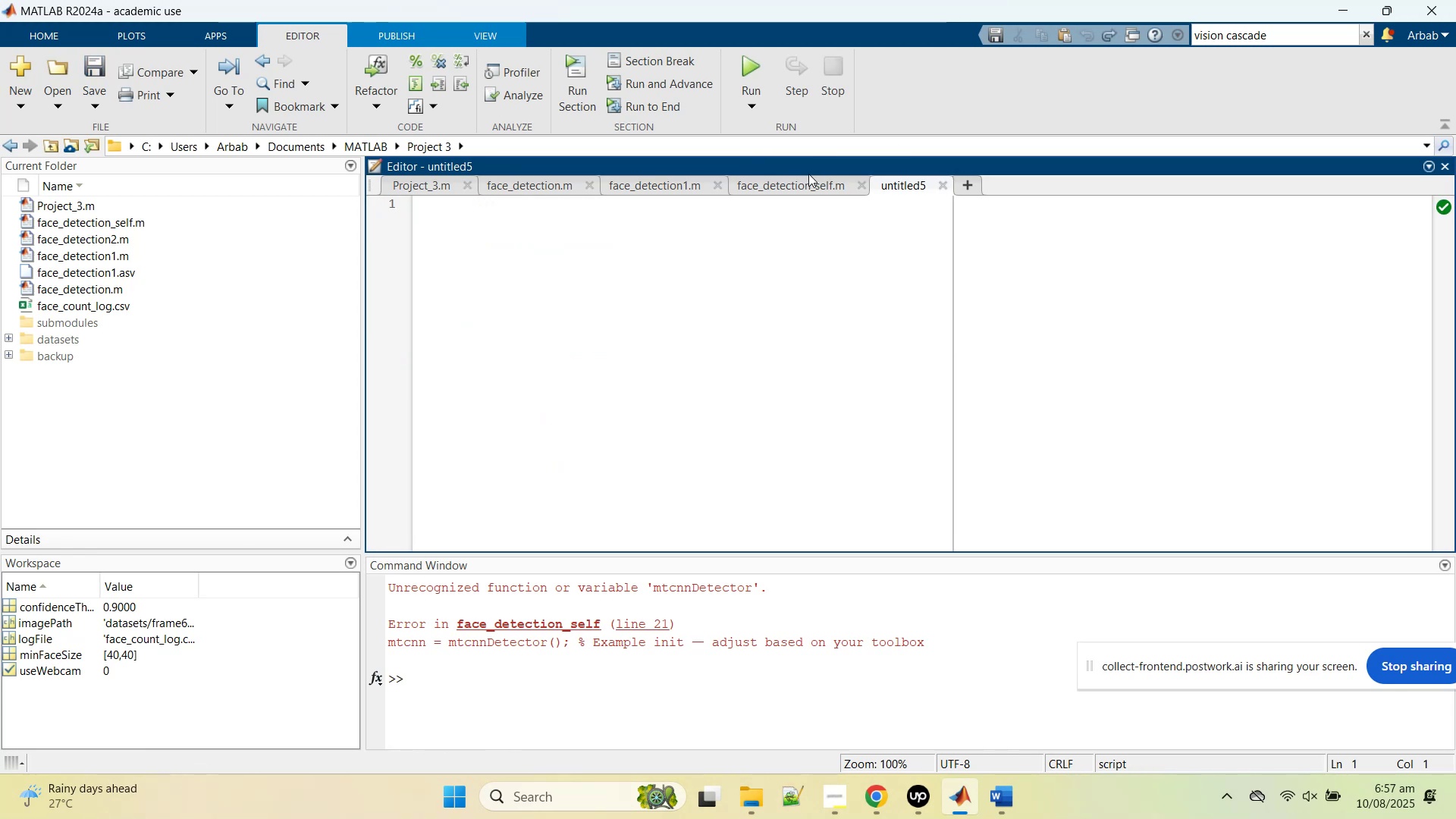 
left_click([802, 179])
 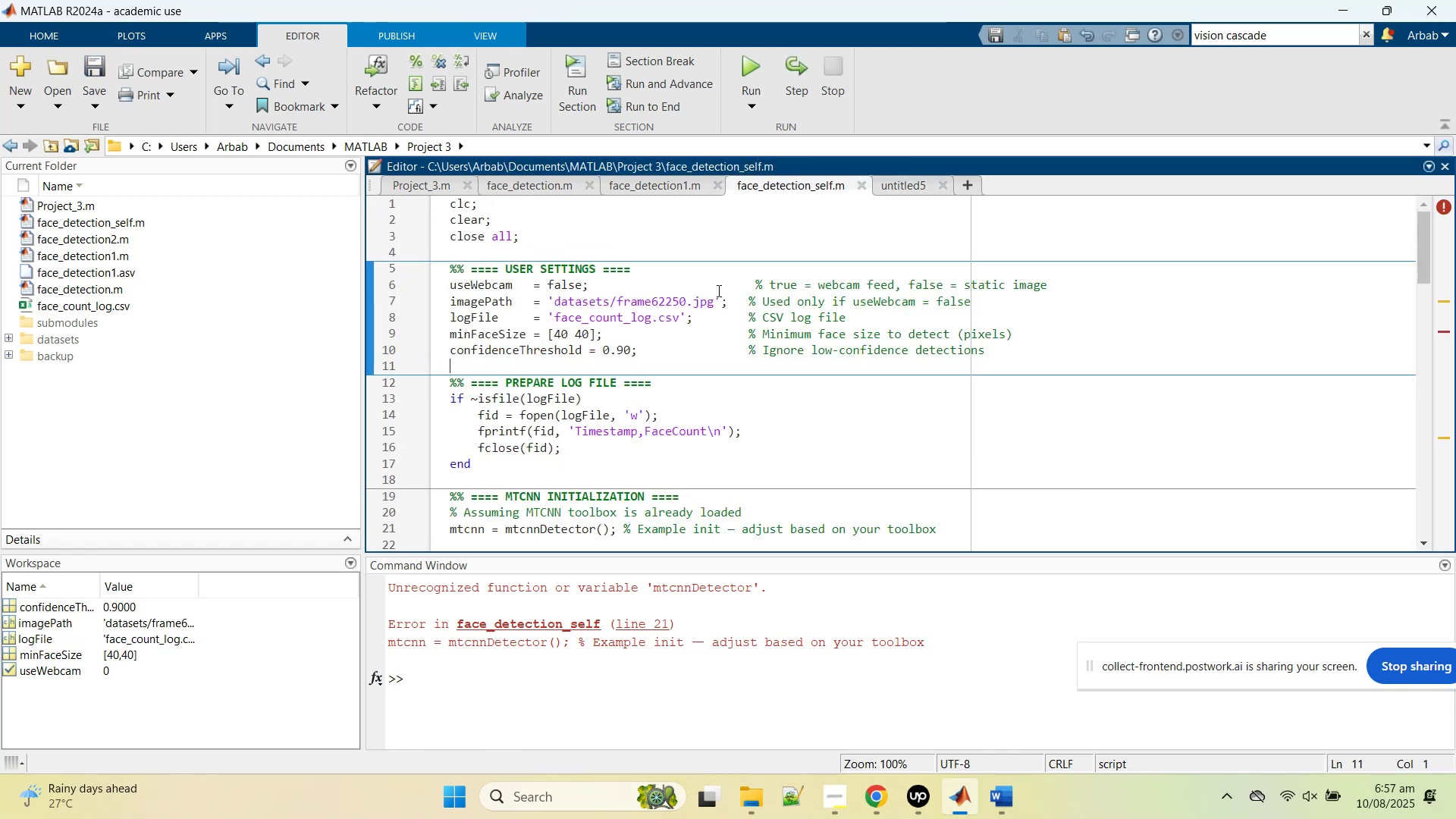 
key(Control+Z)
 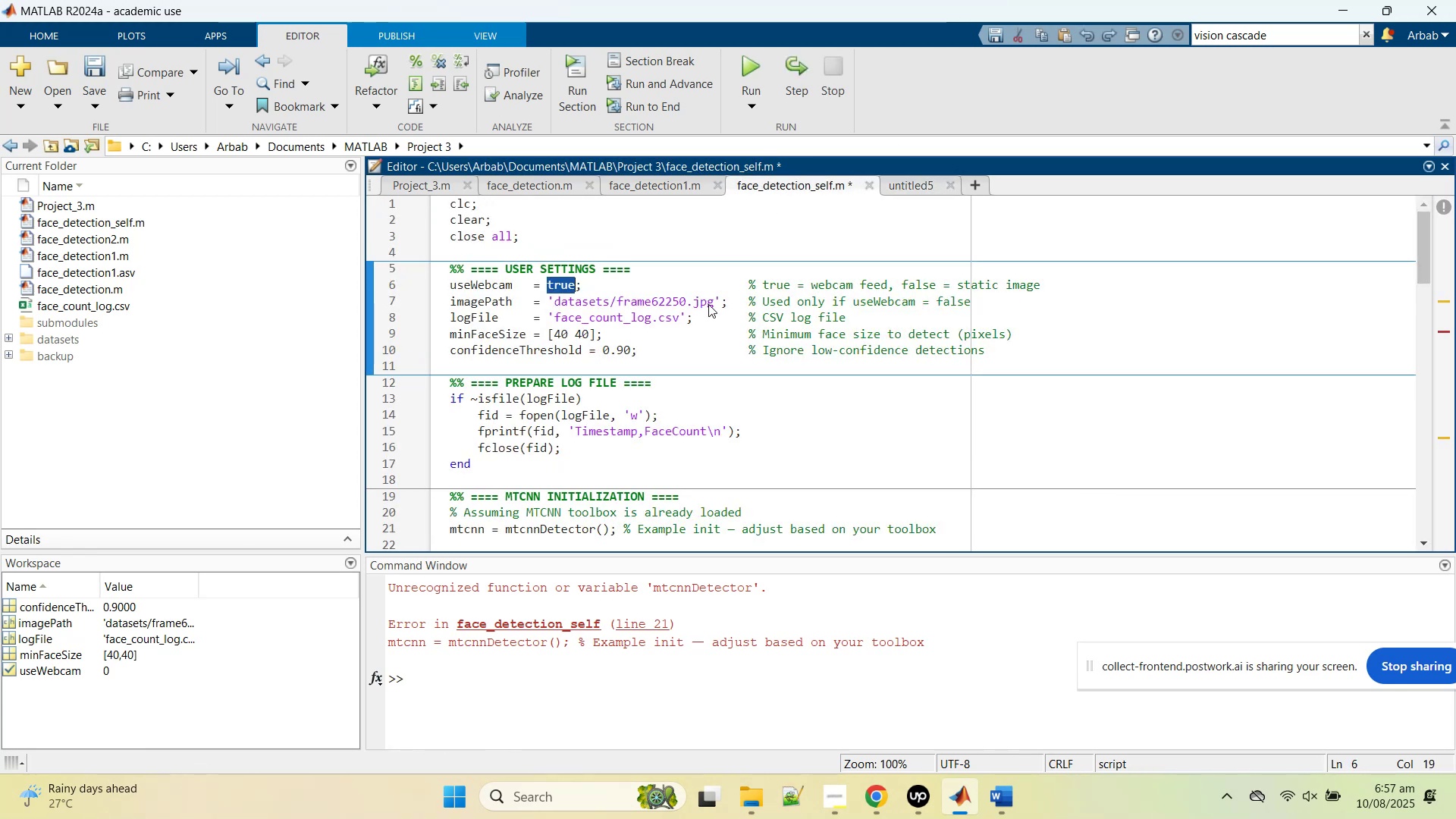 
key(Control+Z)
 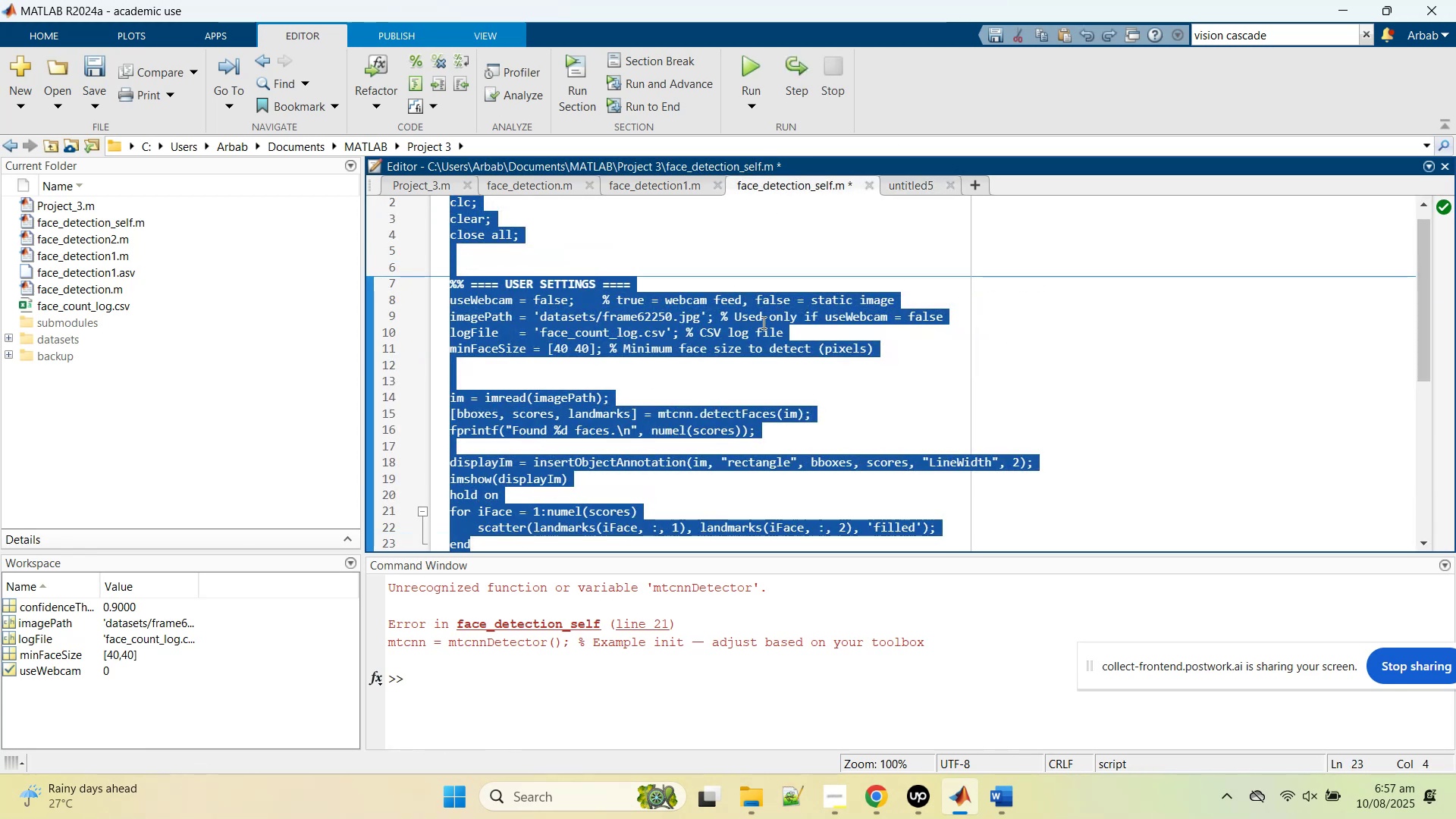 
left_click([762, 322])
 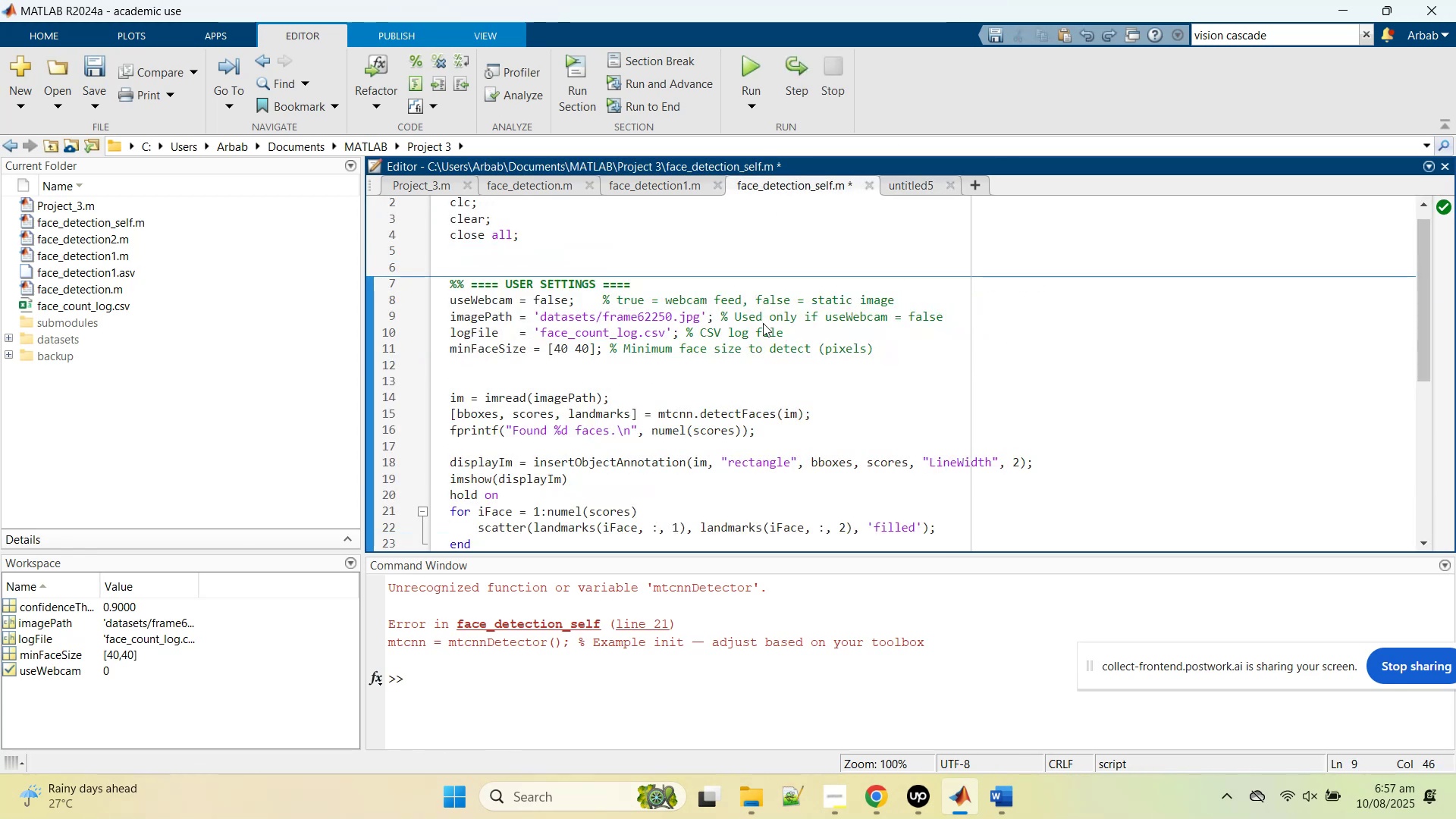 
wait(9.9)
 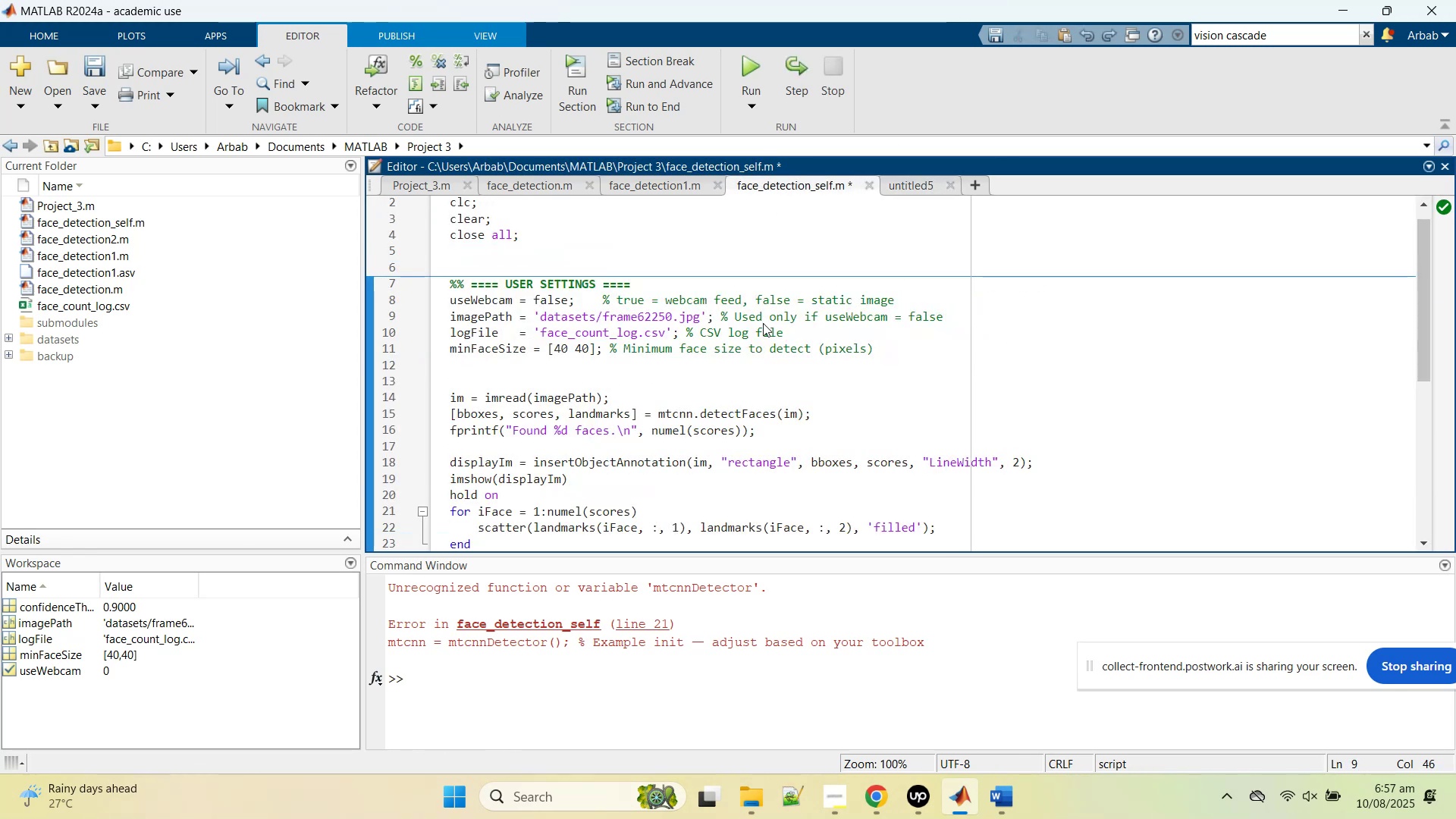 
left_click([914, 190])
 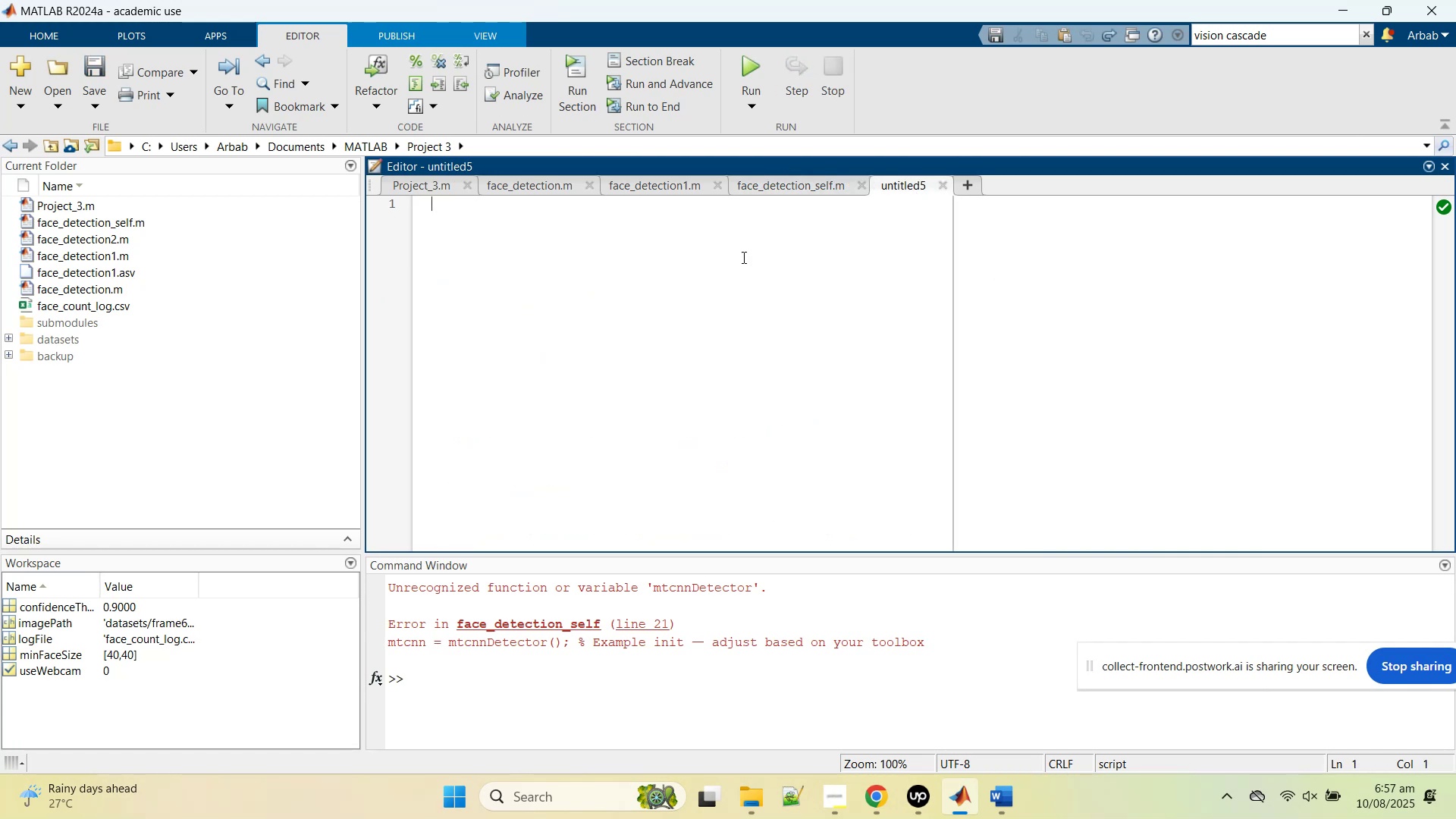 
scroll: coordinate [667, 410], scroll_direction: up, amount: 5.0
 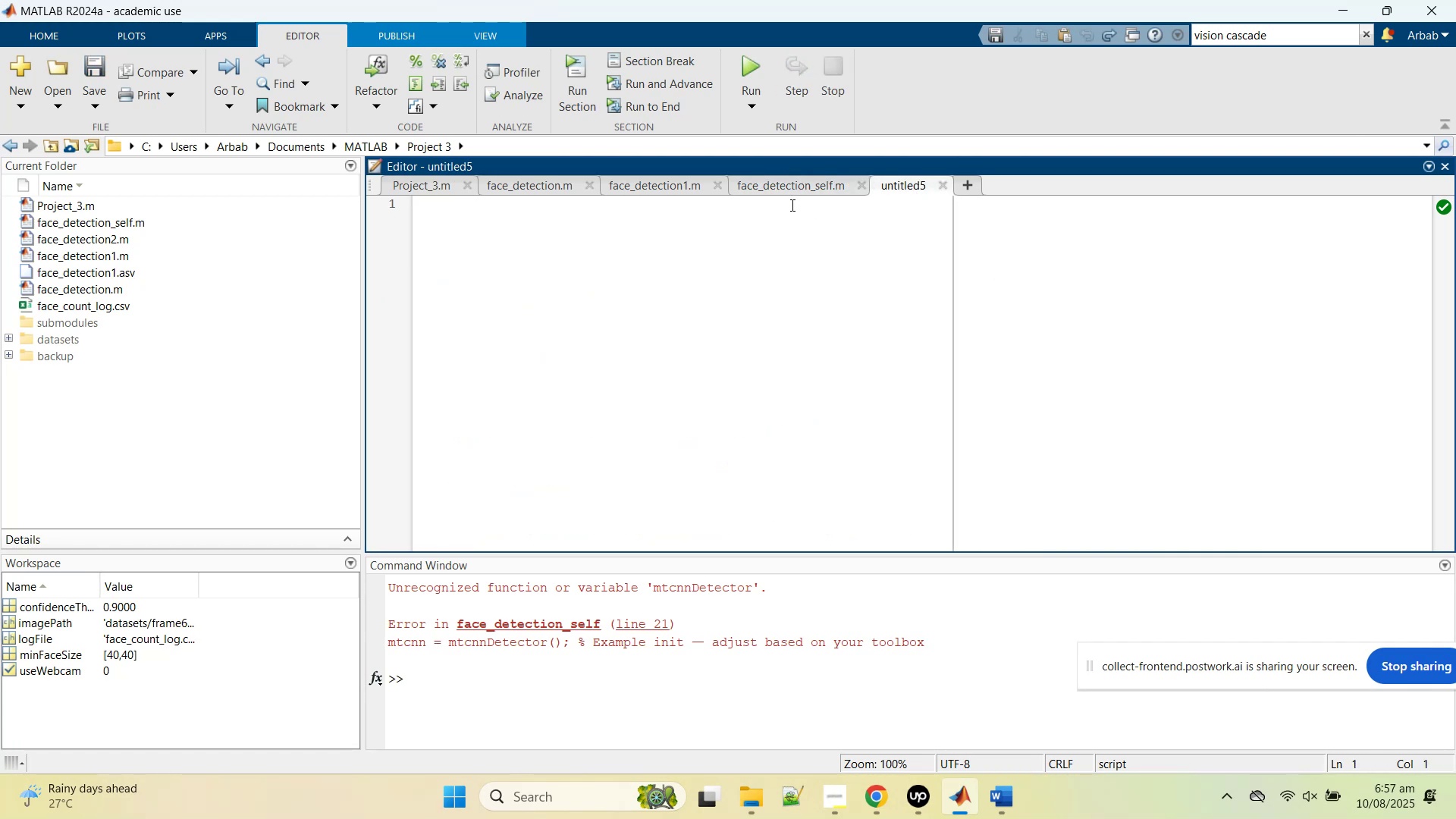 
key(Control+V)
 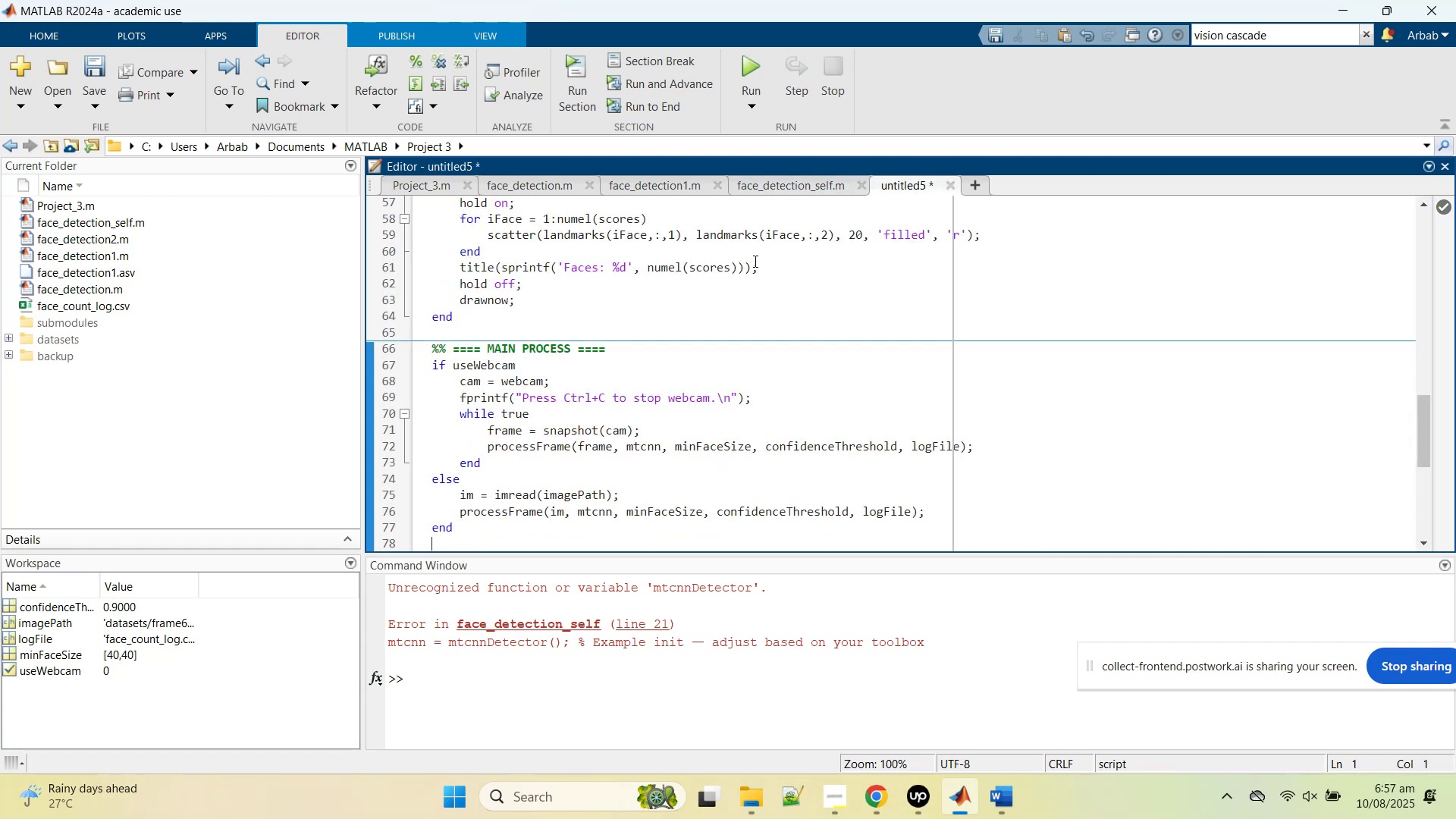 
scroll: coordinate [686, 350], scroll_direction: up, amount: 11.0
 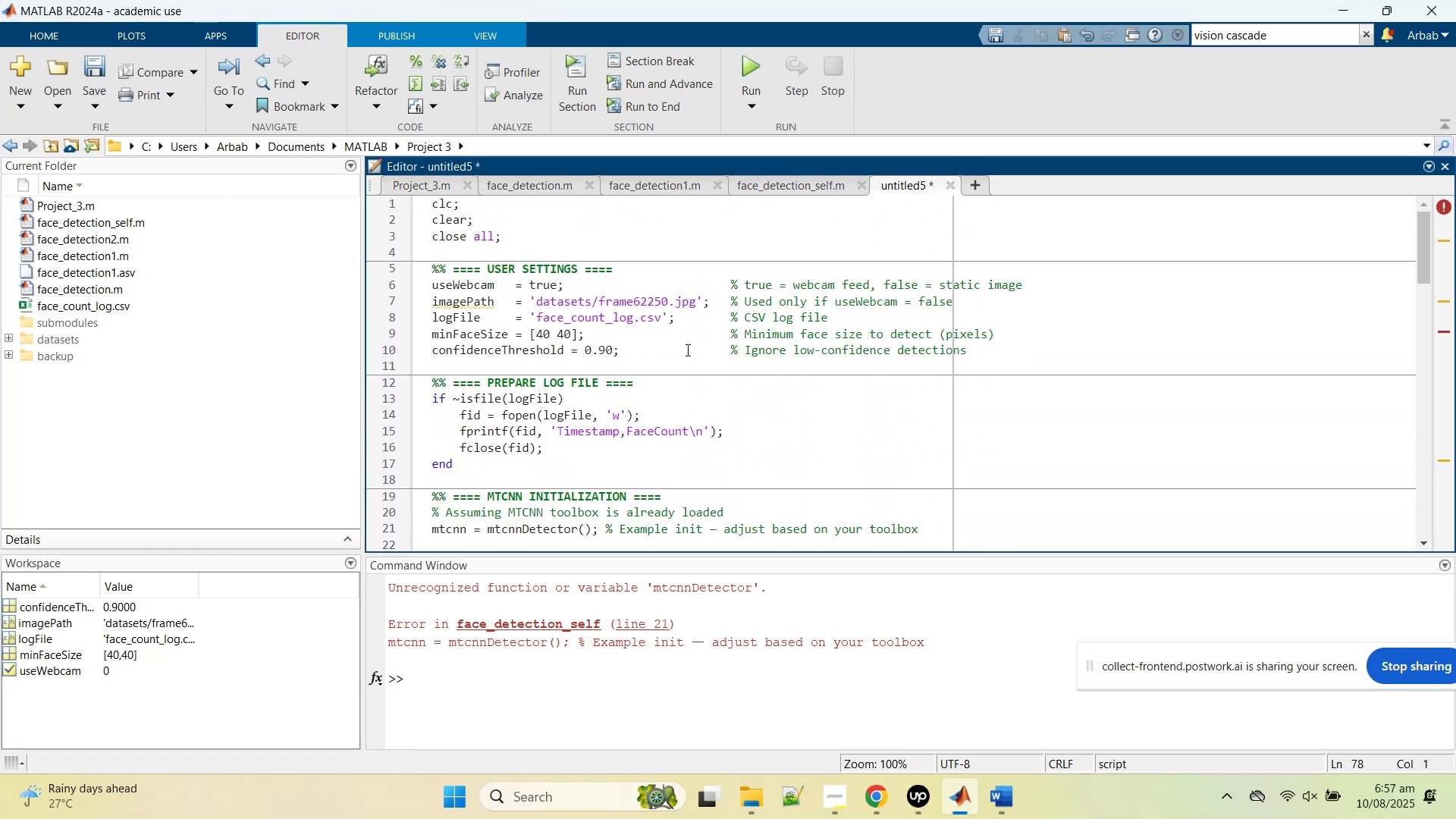 
scroll: coordinate [686, 350], scroll_direction: down, amount: 1.0
 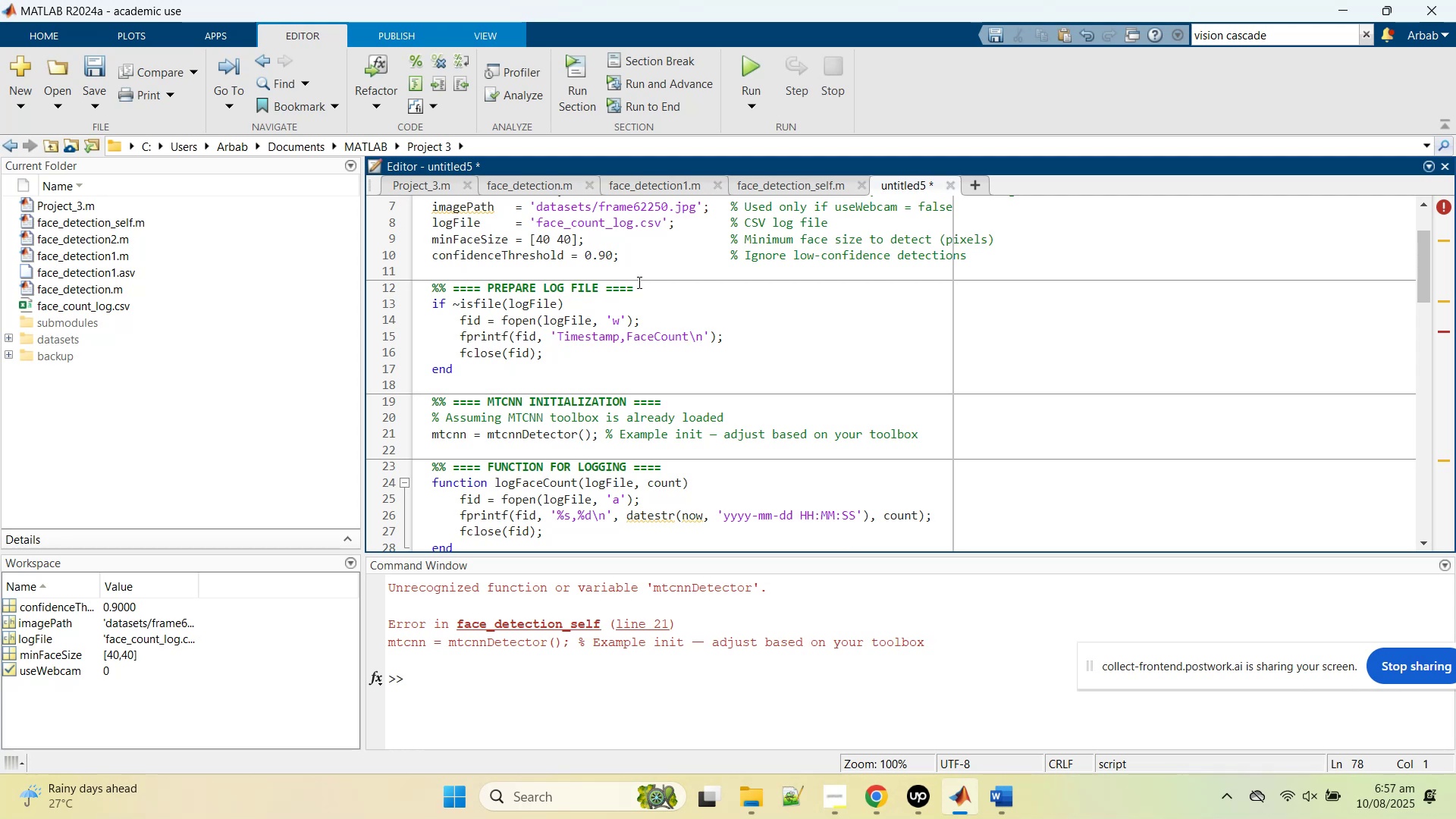 
wait(13.51)
 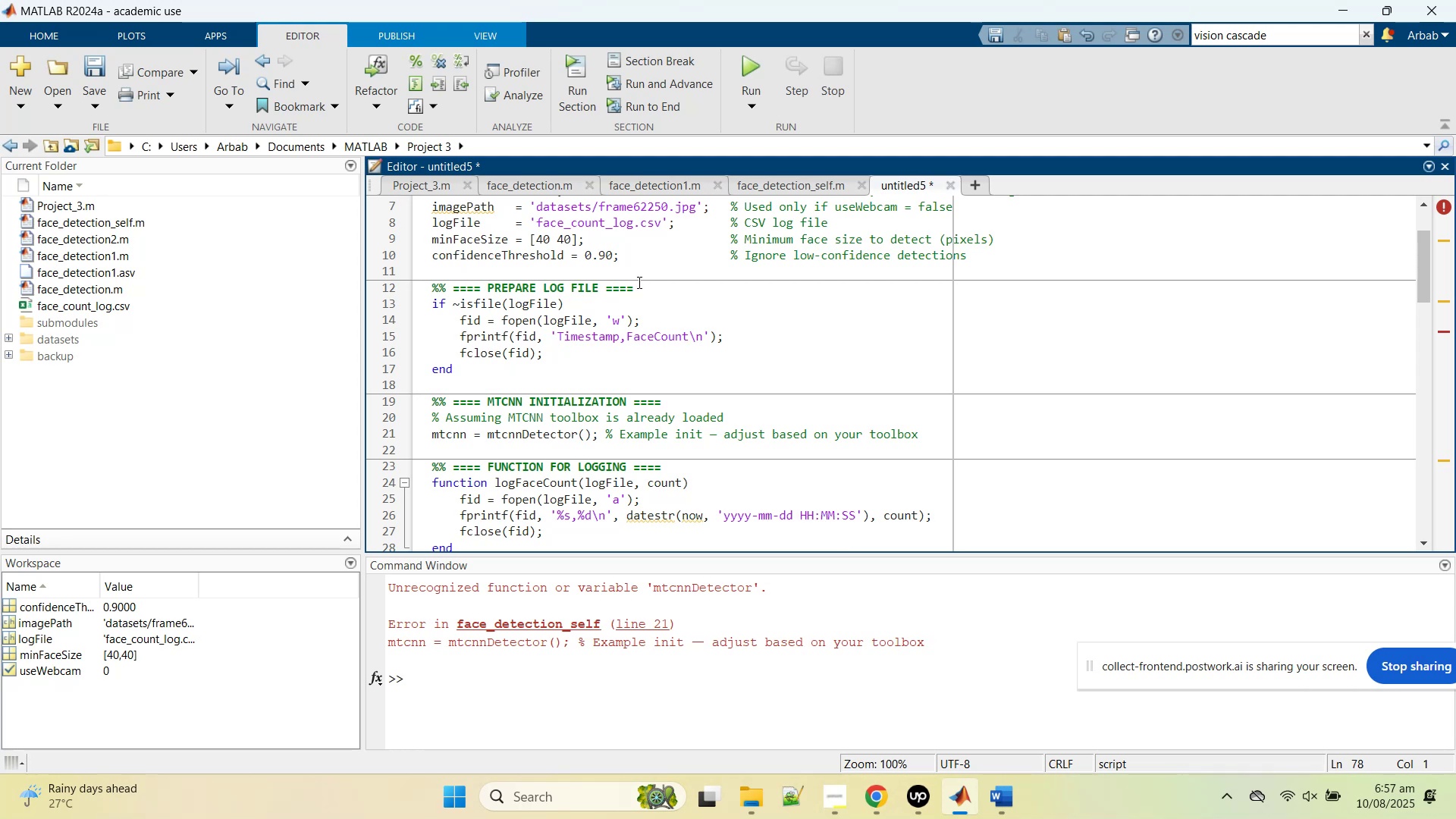 
left_click([789, 191])
 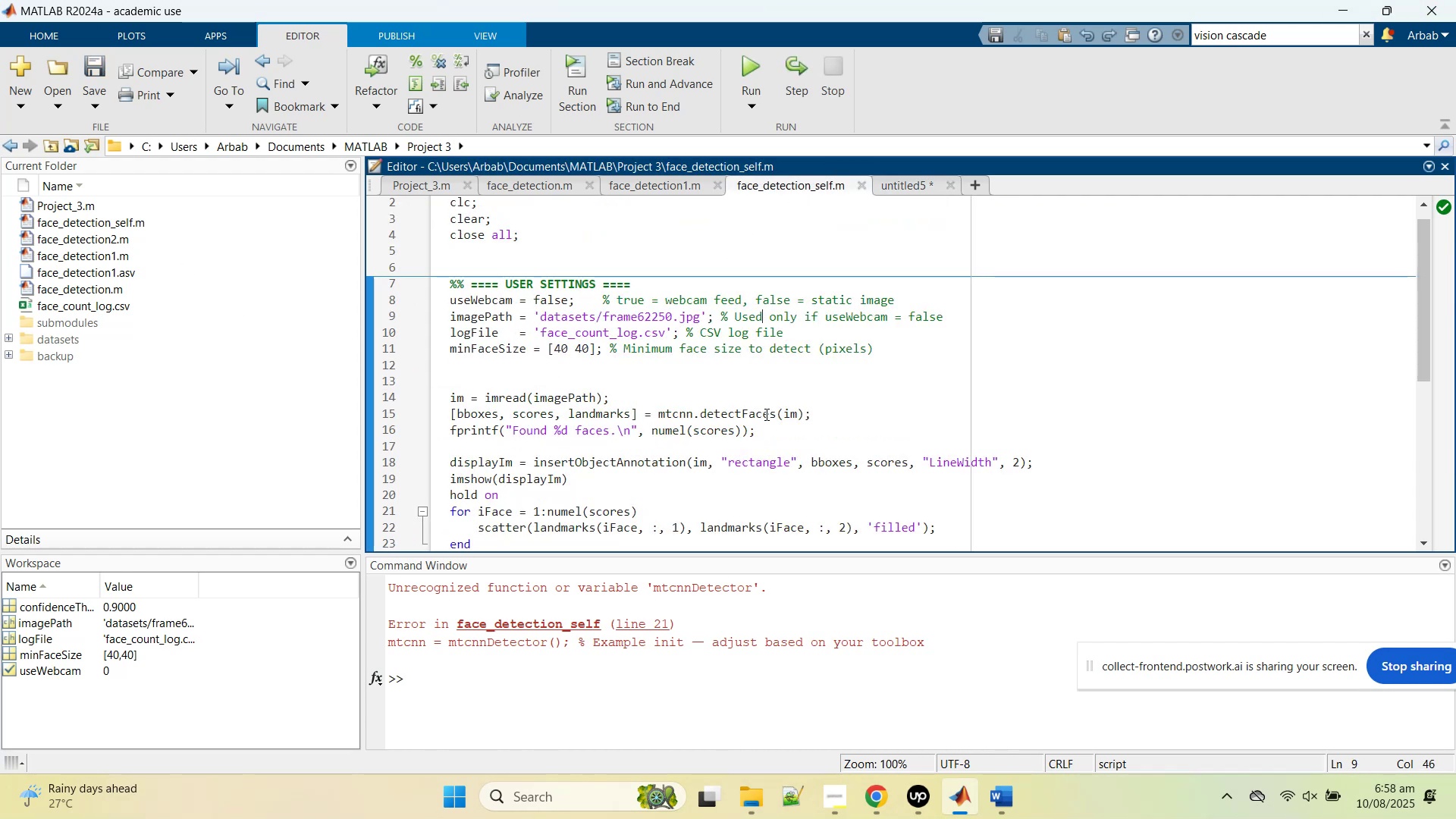 
wait(7.35)
 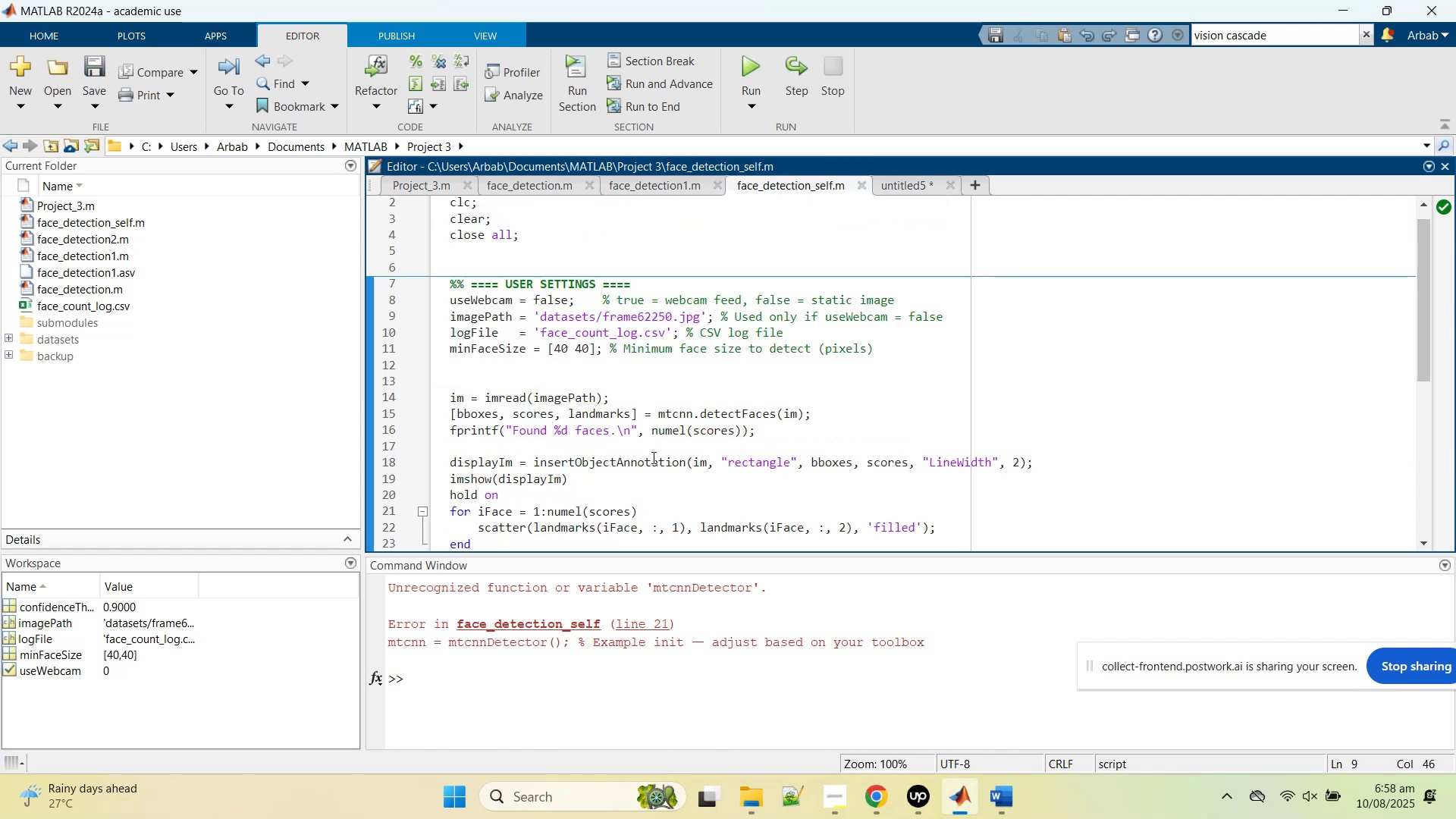 
left_click([908, 181])
 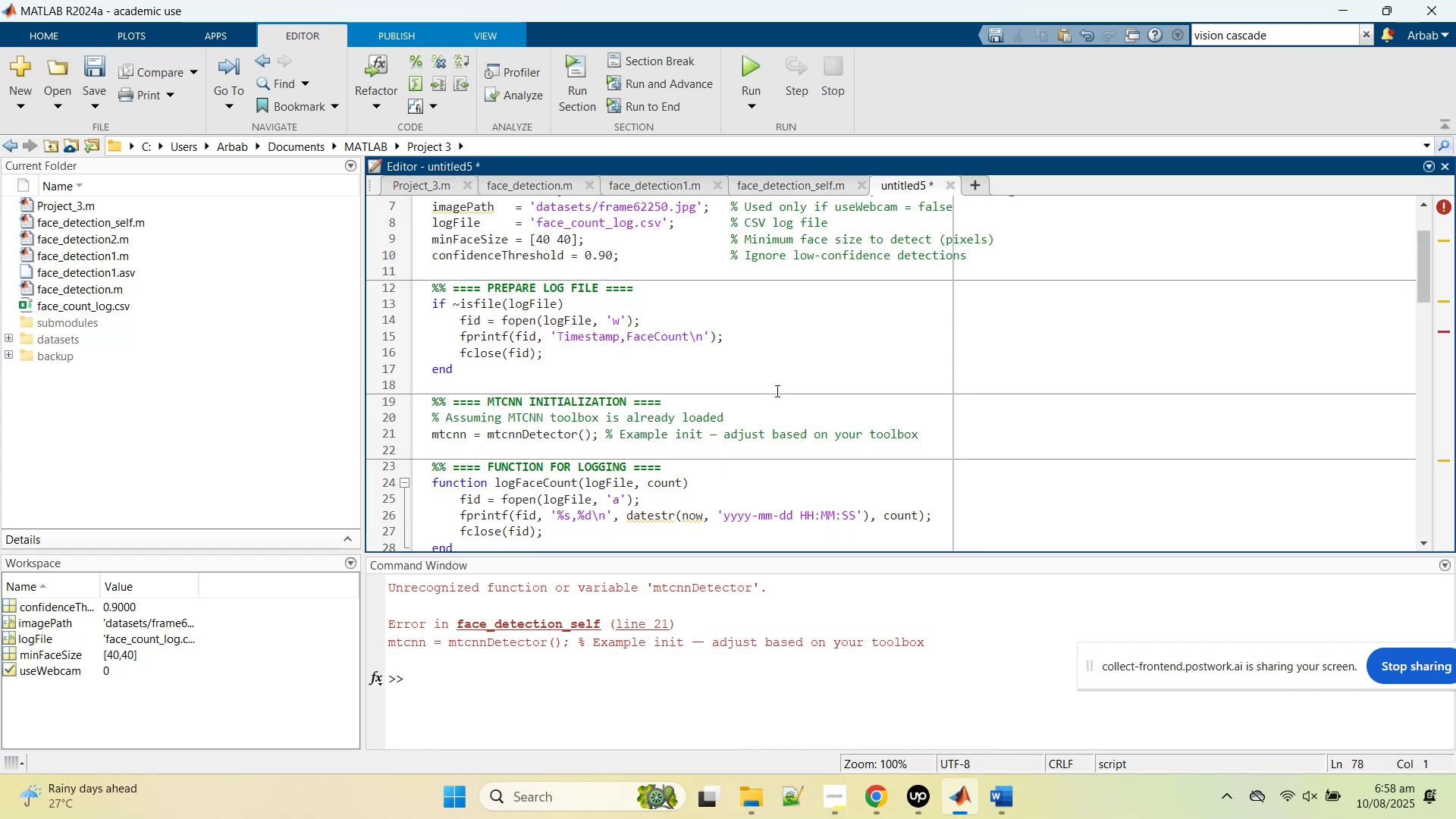 
scroll: coordinate [773, 393], scroll_direction: down, amount: 3.0
 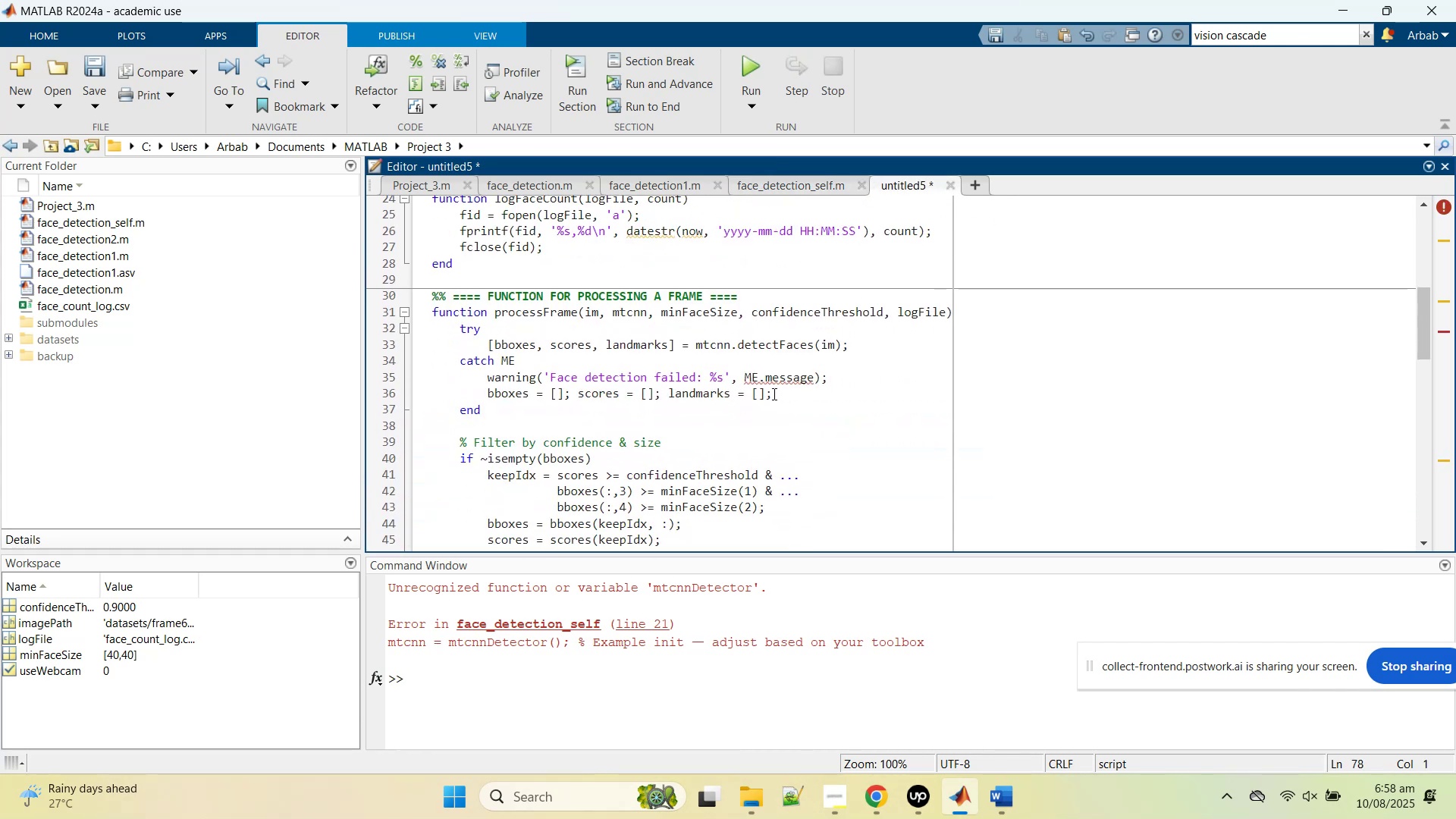 
wait(8.19)
 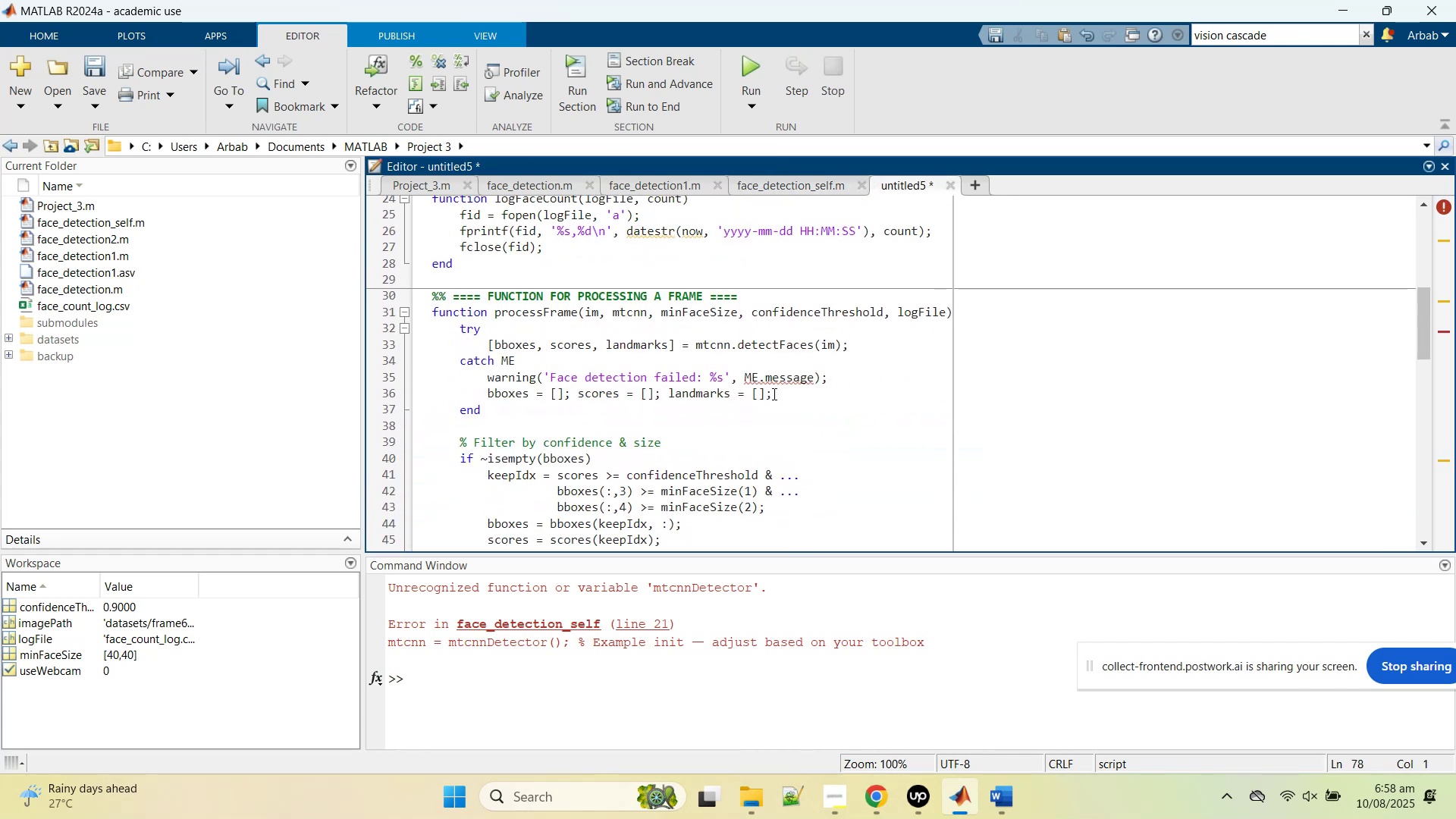 
scroll: coordinate [773, 394], scroll_direction: up, amount: 1.0
 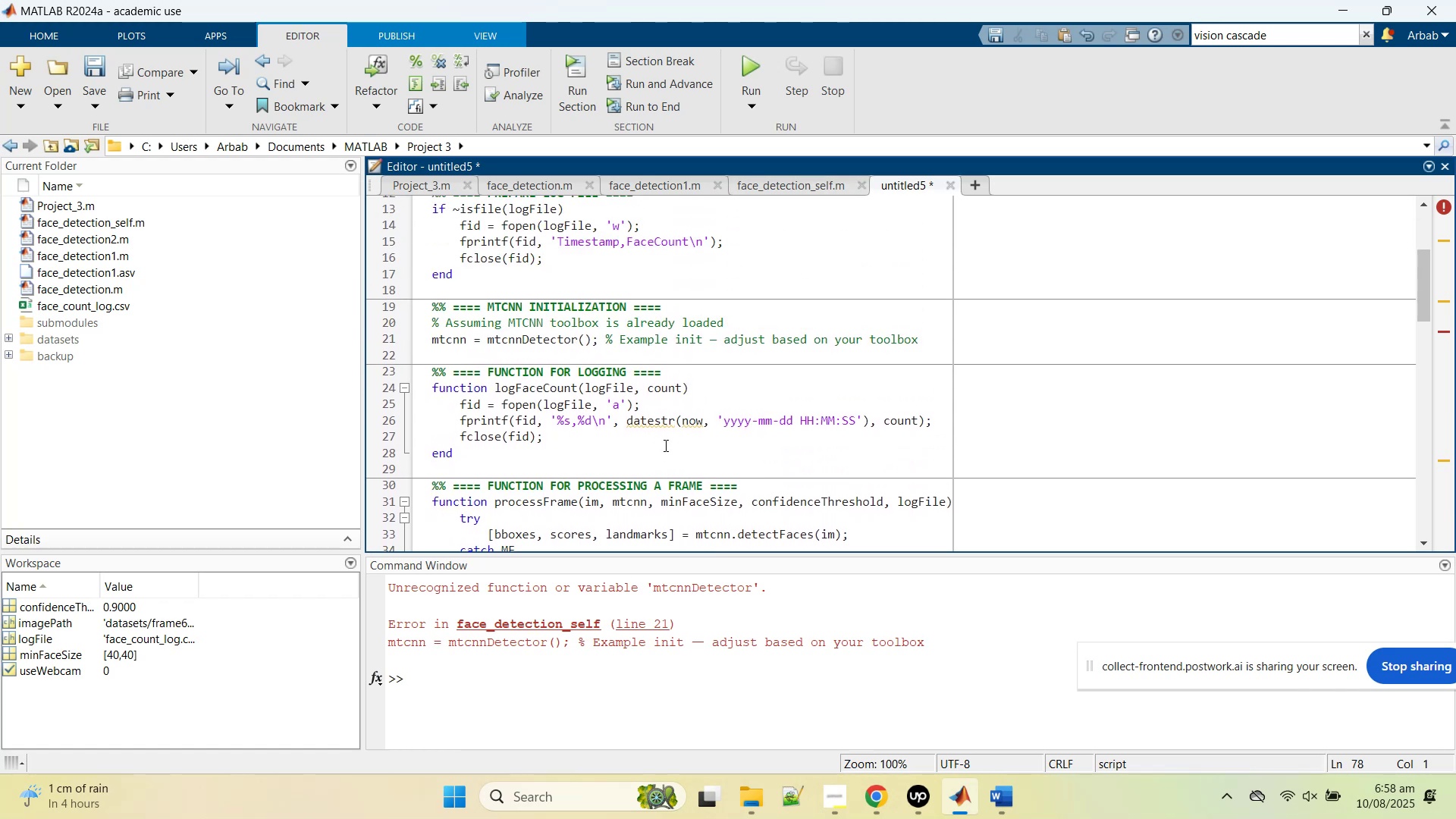 
left_click([787, 185])
 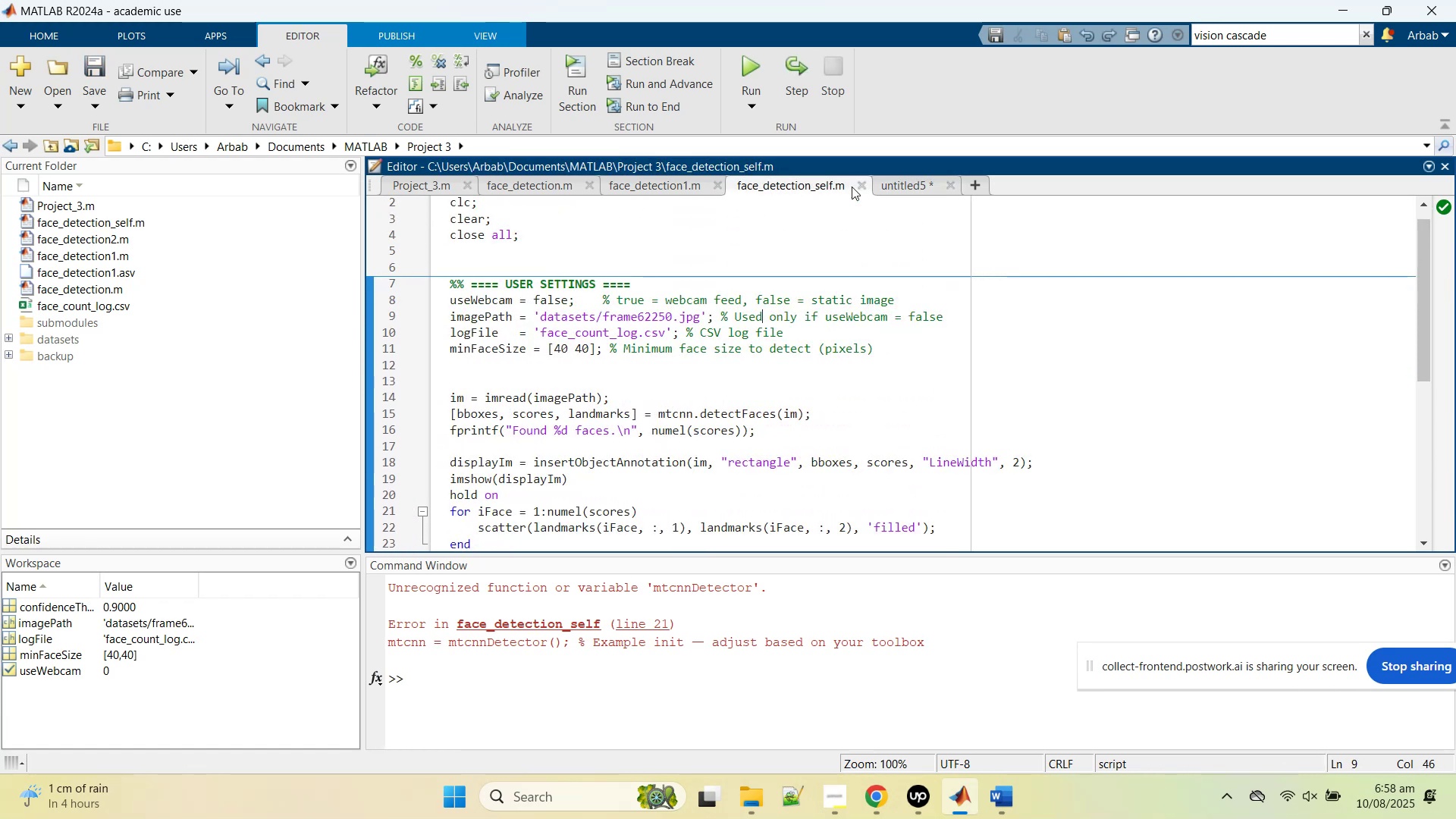 
left_click([895, 183])
 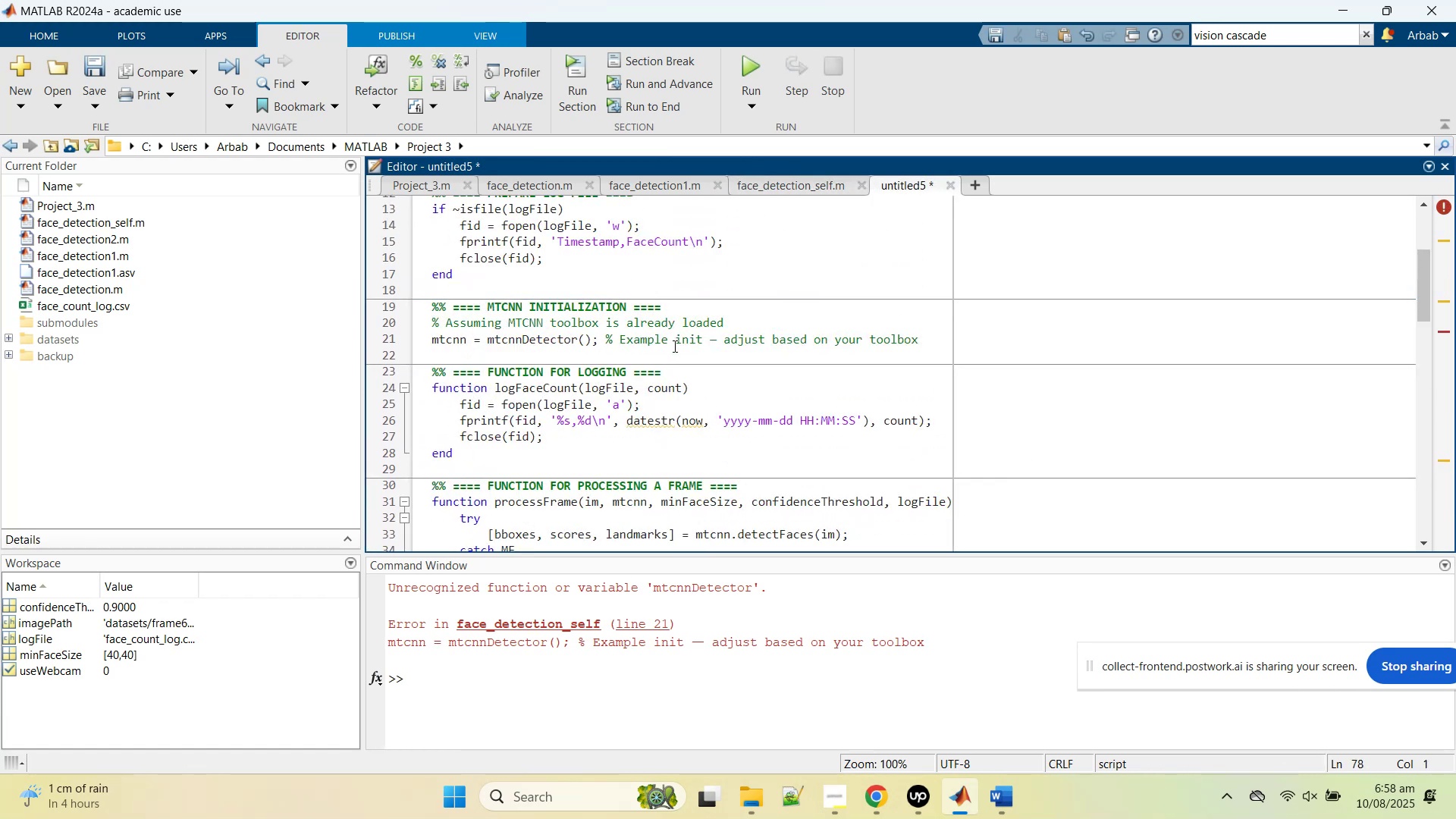 
left_click([661, 359])
 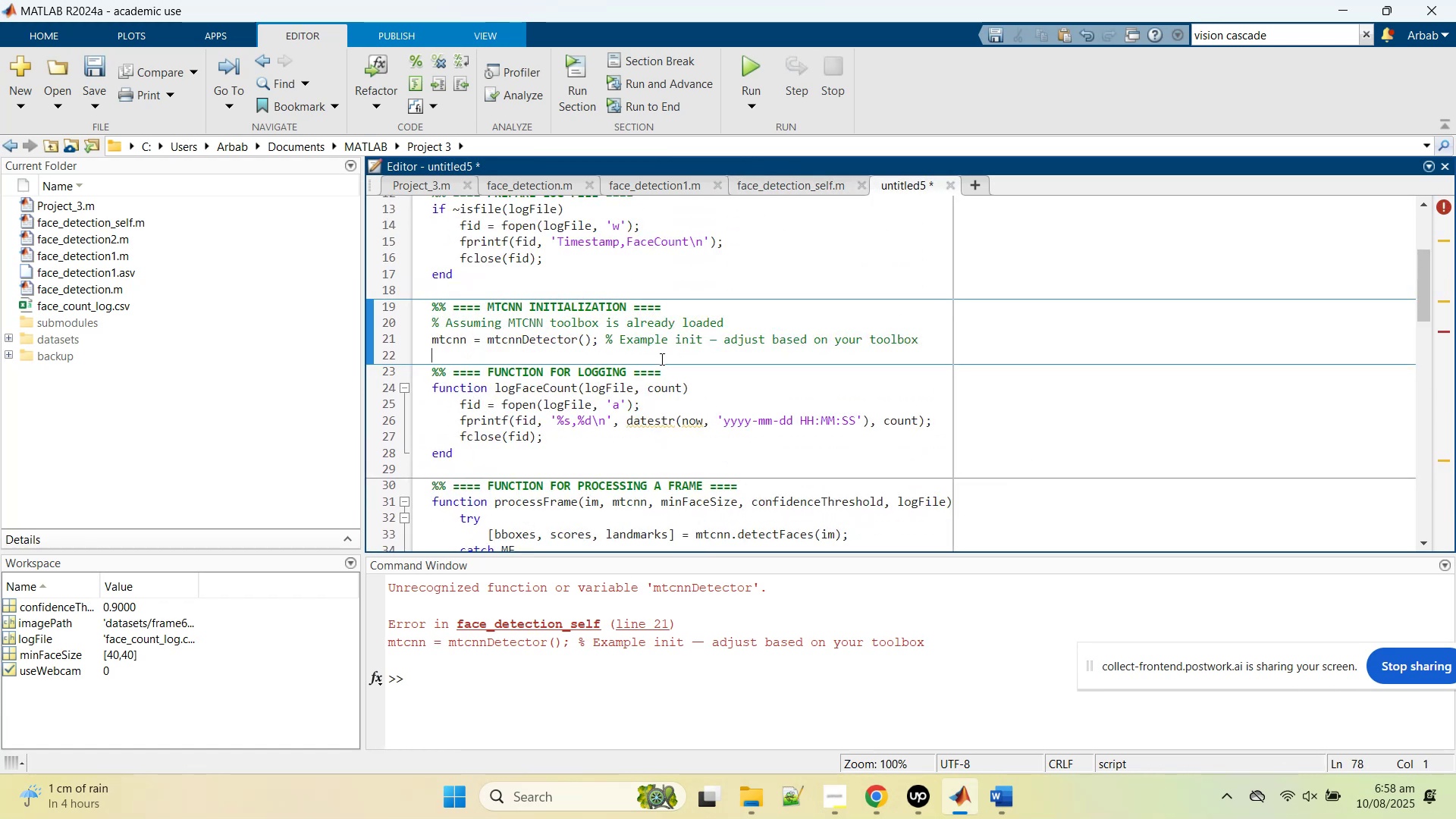 
key(Control+A)
 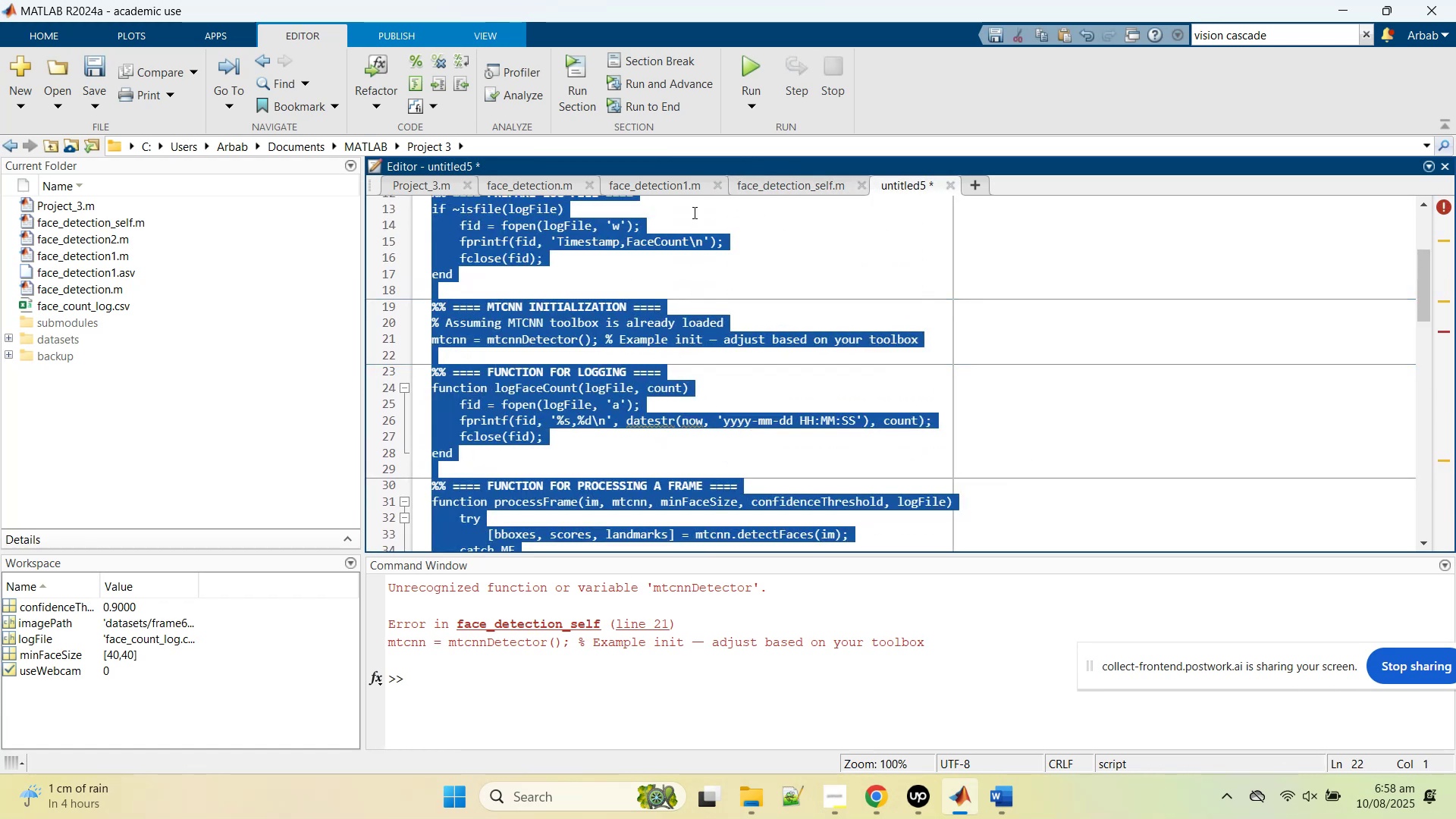 
key(Control+C)
 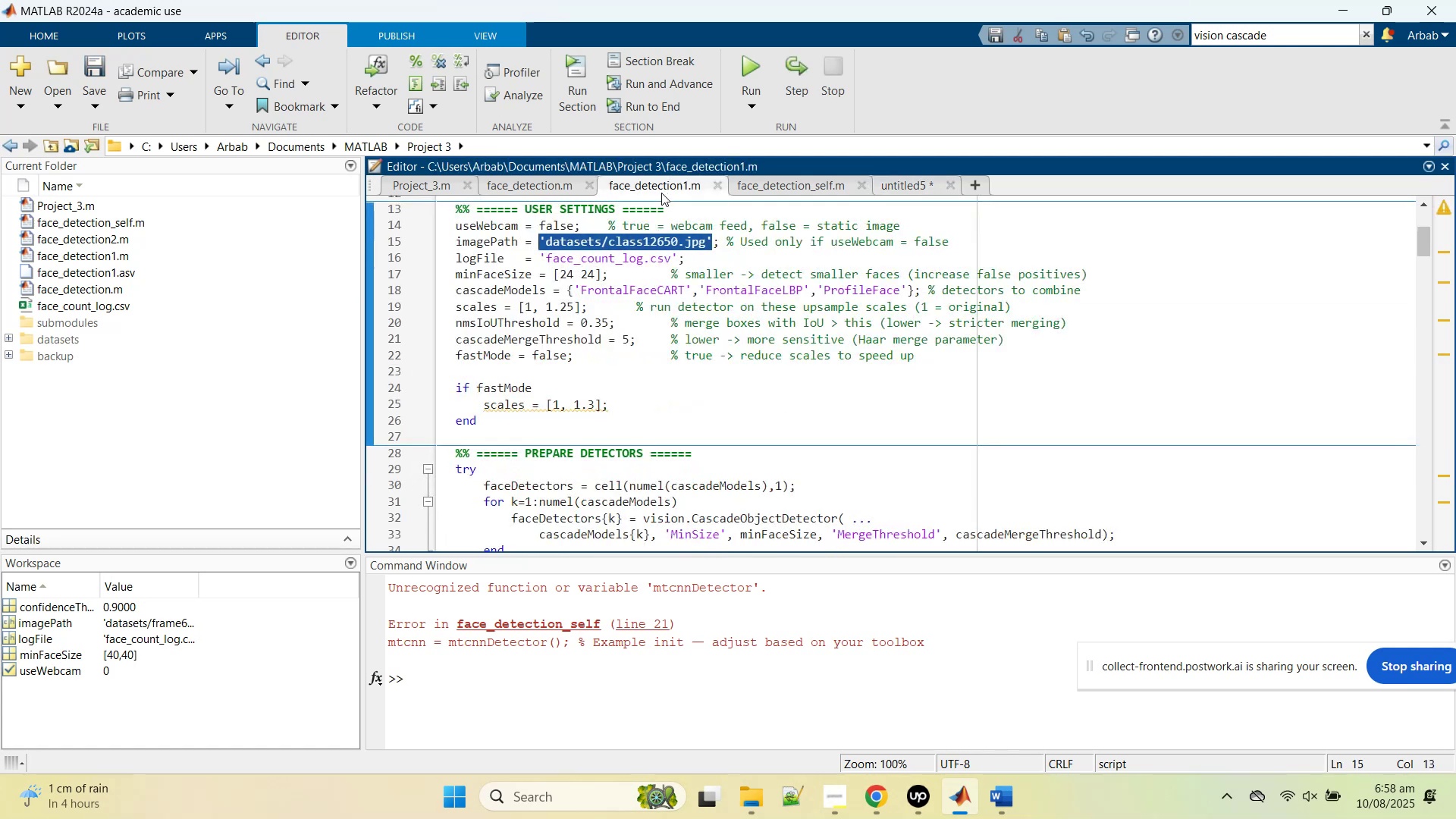 
double_click([689, 339])
 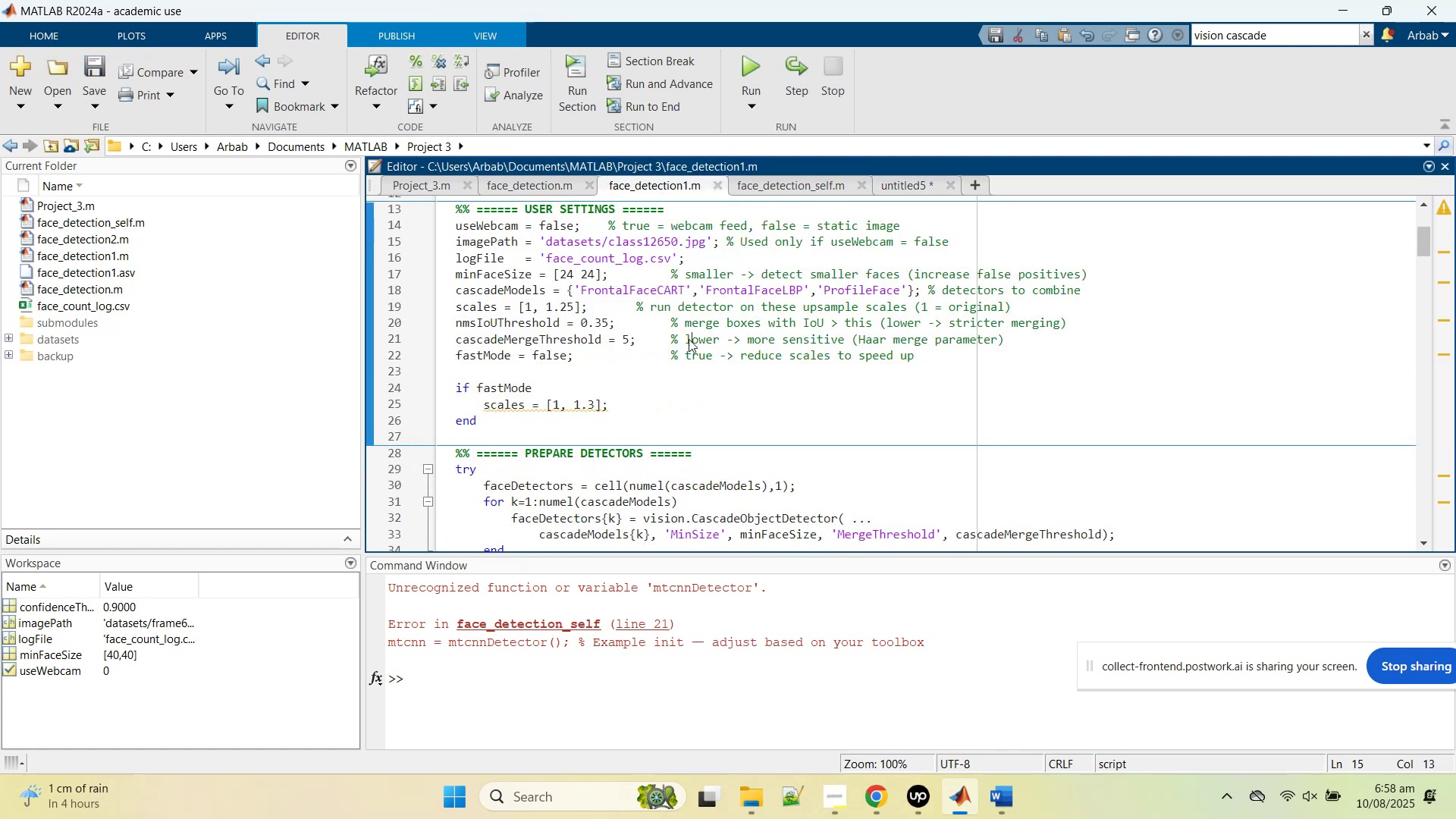 
key(Control+A)
 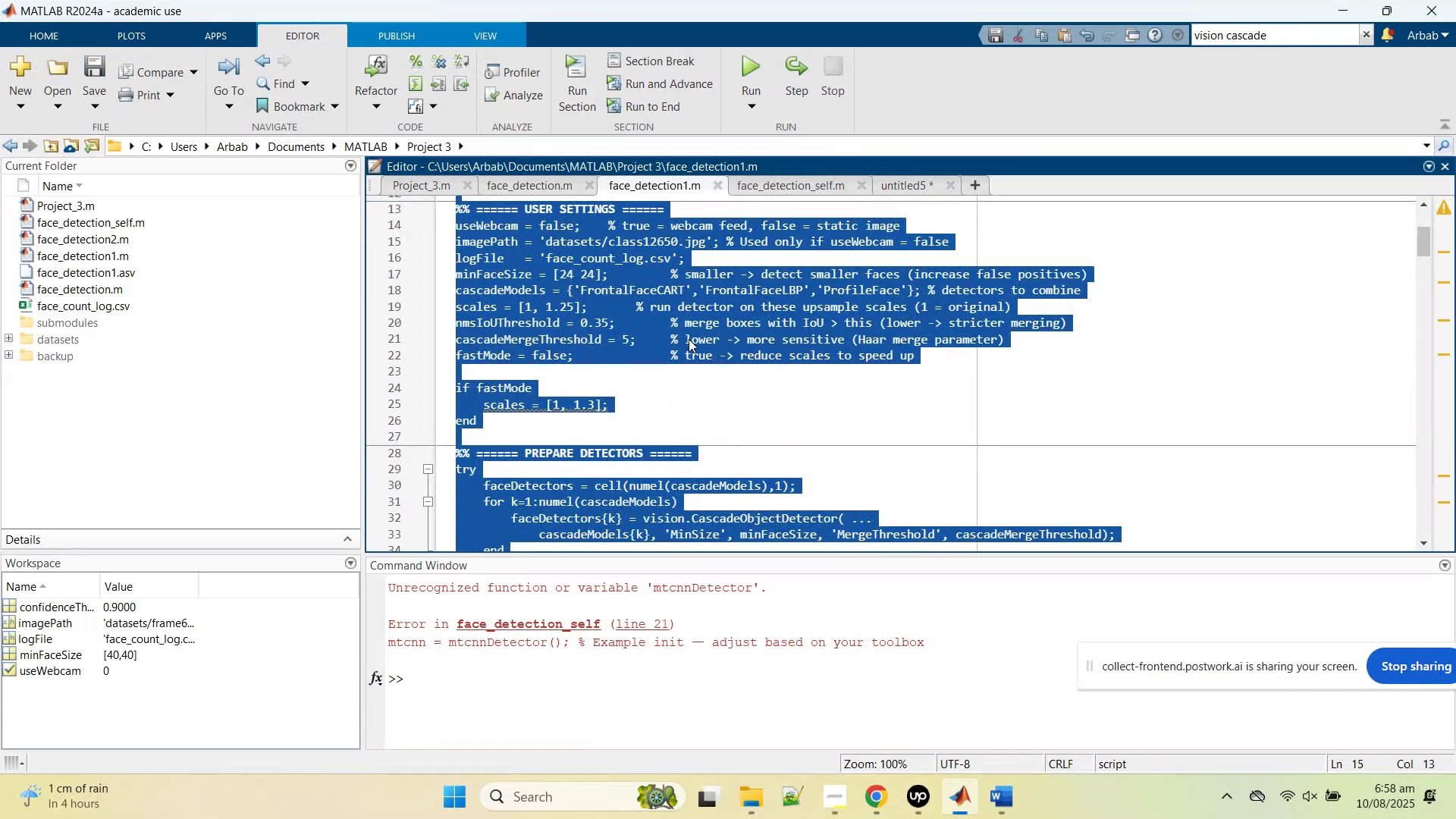 
key(Control+V)
 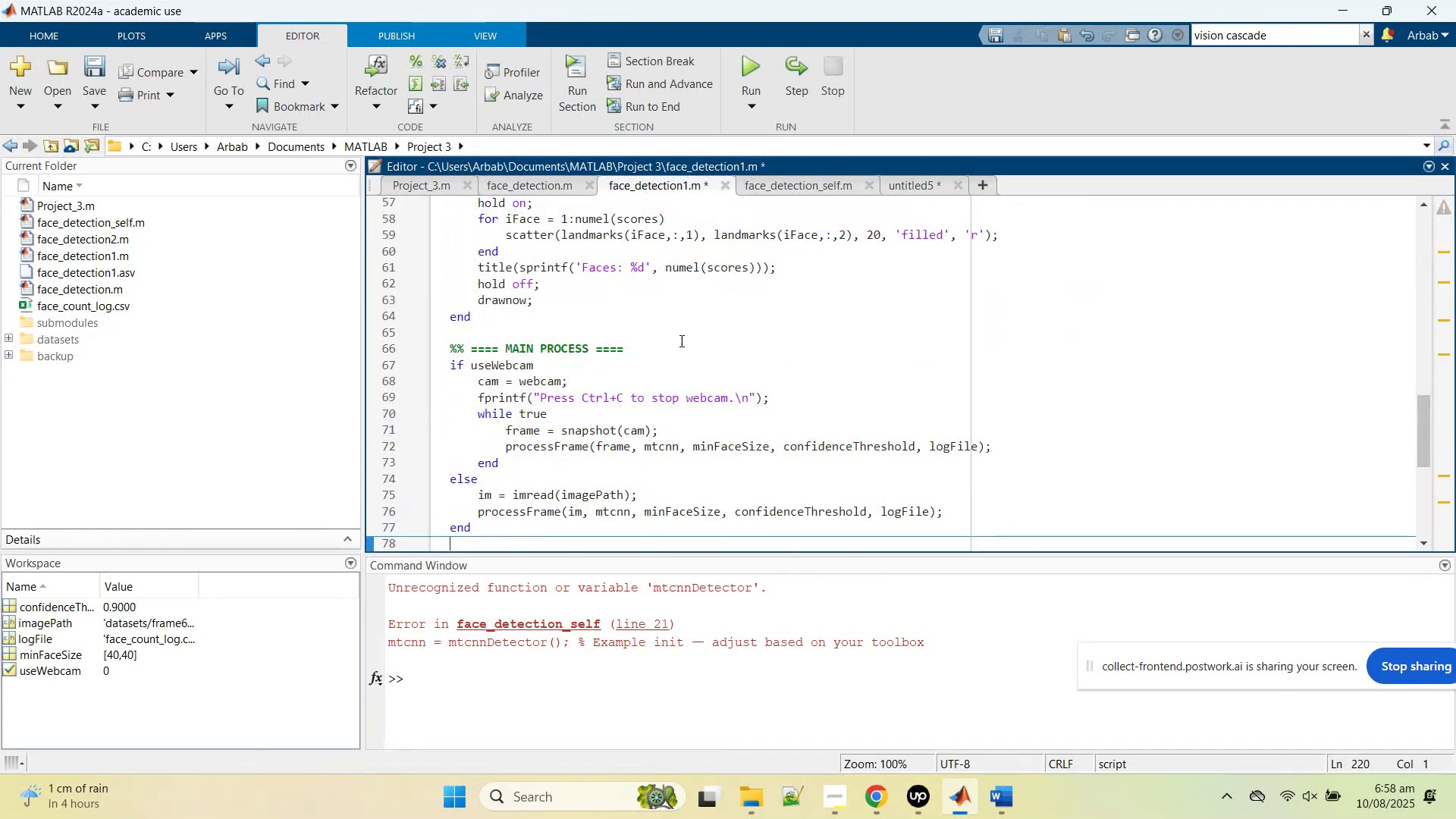 
scroll: coordinate [620, 384], scroll_direction: up, amount: 15.0
 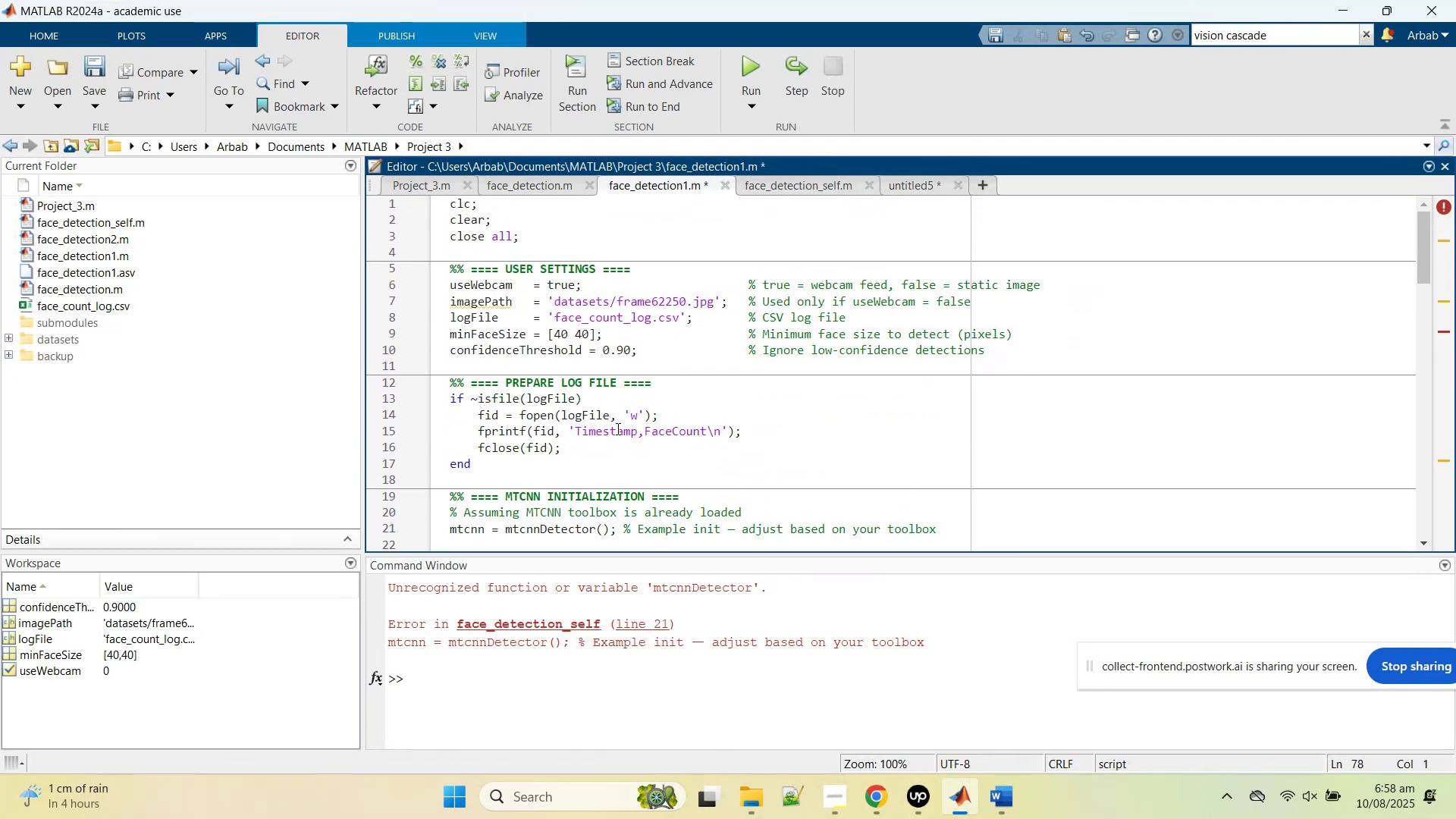 
scroll: coordinate [615, 431], scroll_direction: down, amount: 2.0
 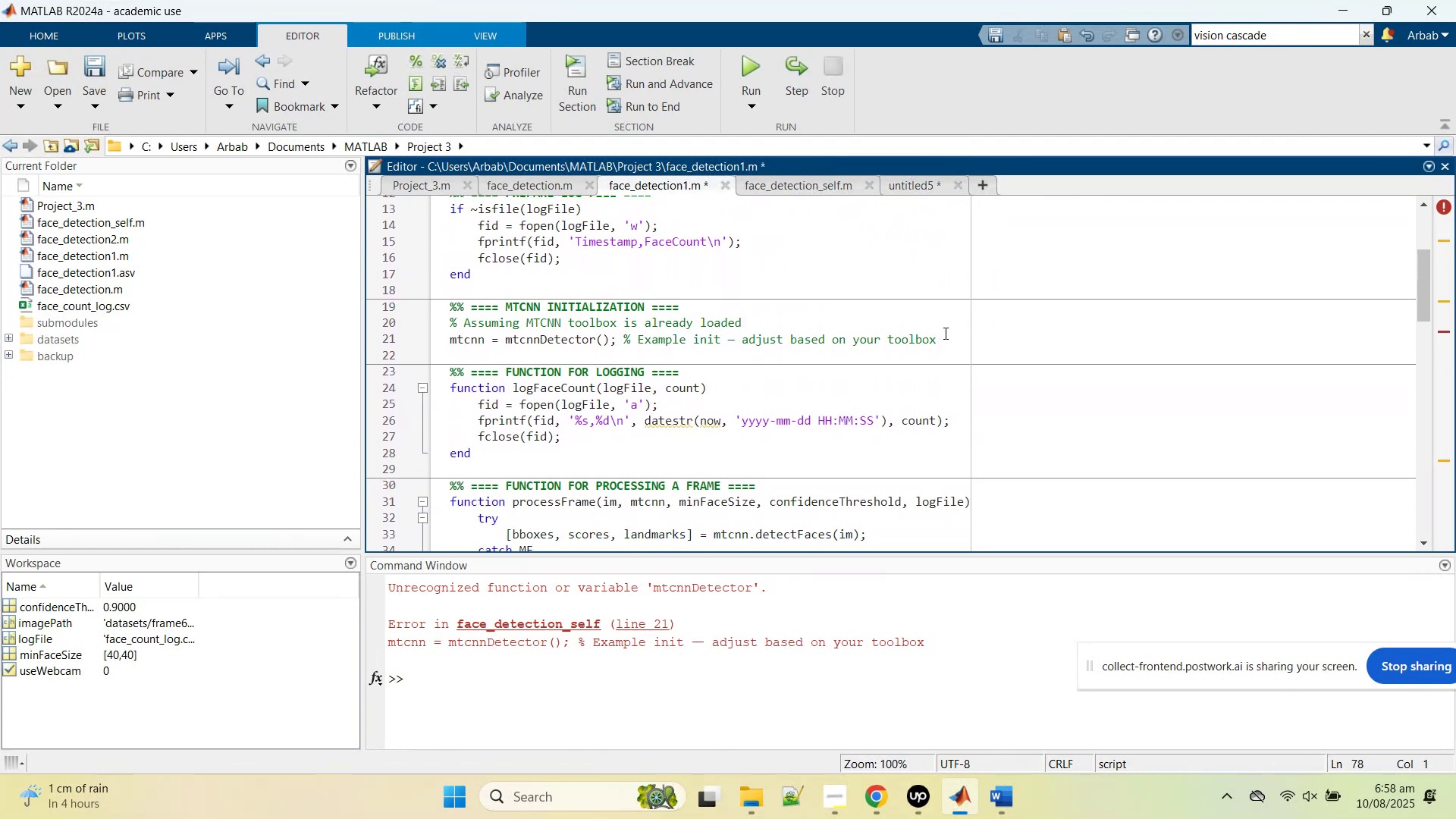 
left_click([944, 334])
 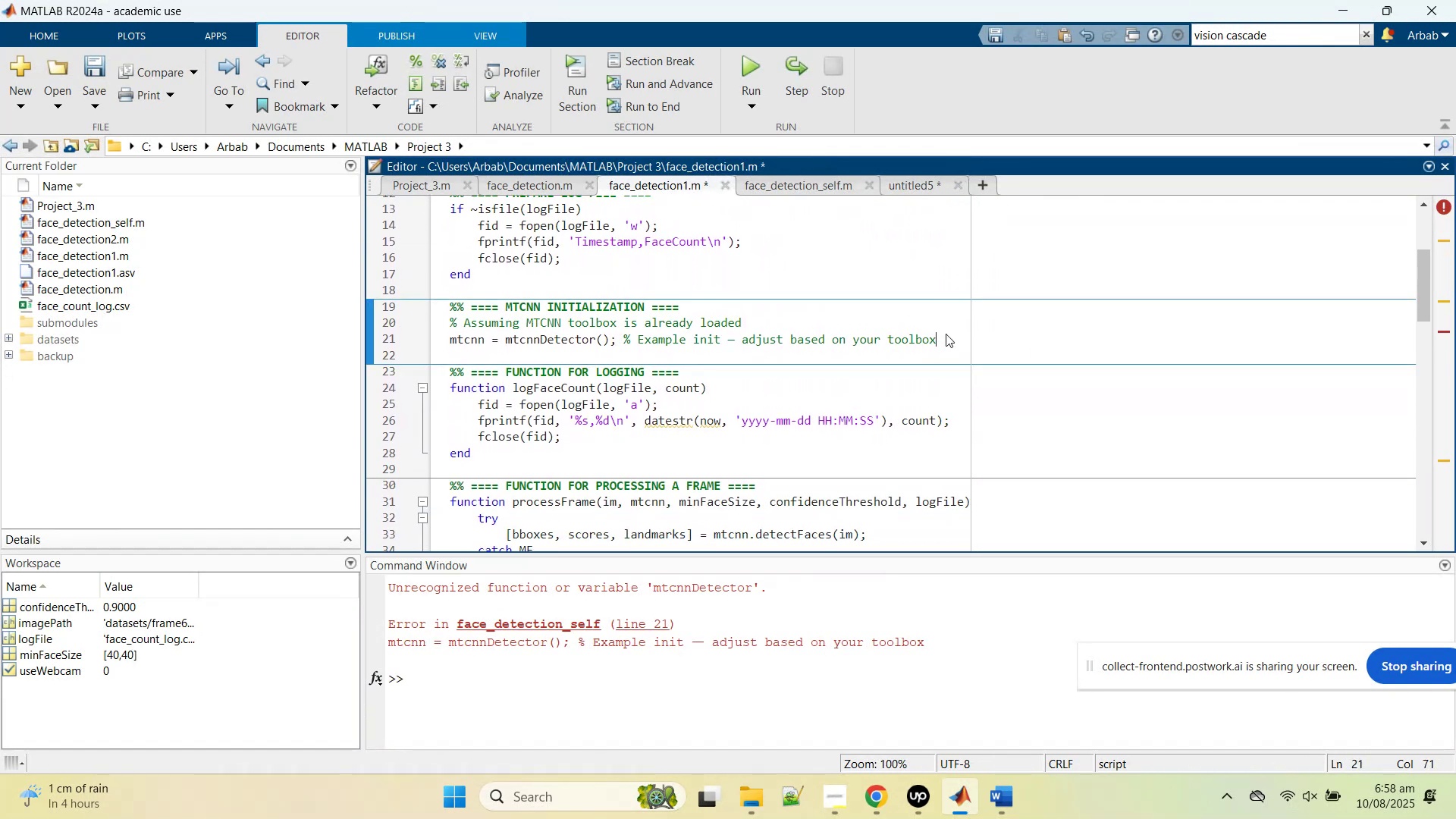 
key(Control+R)
 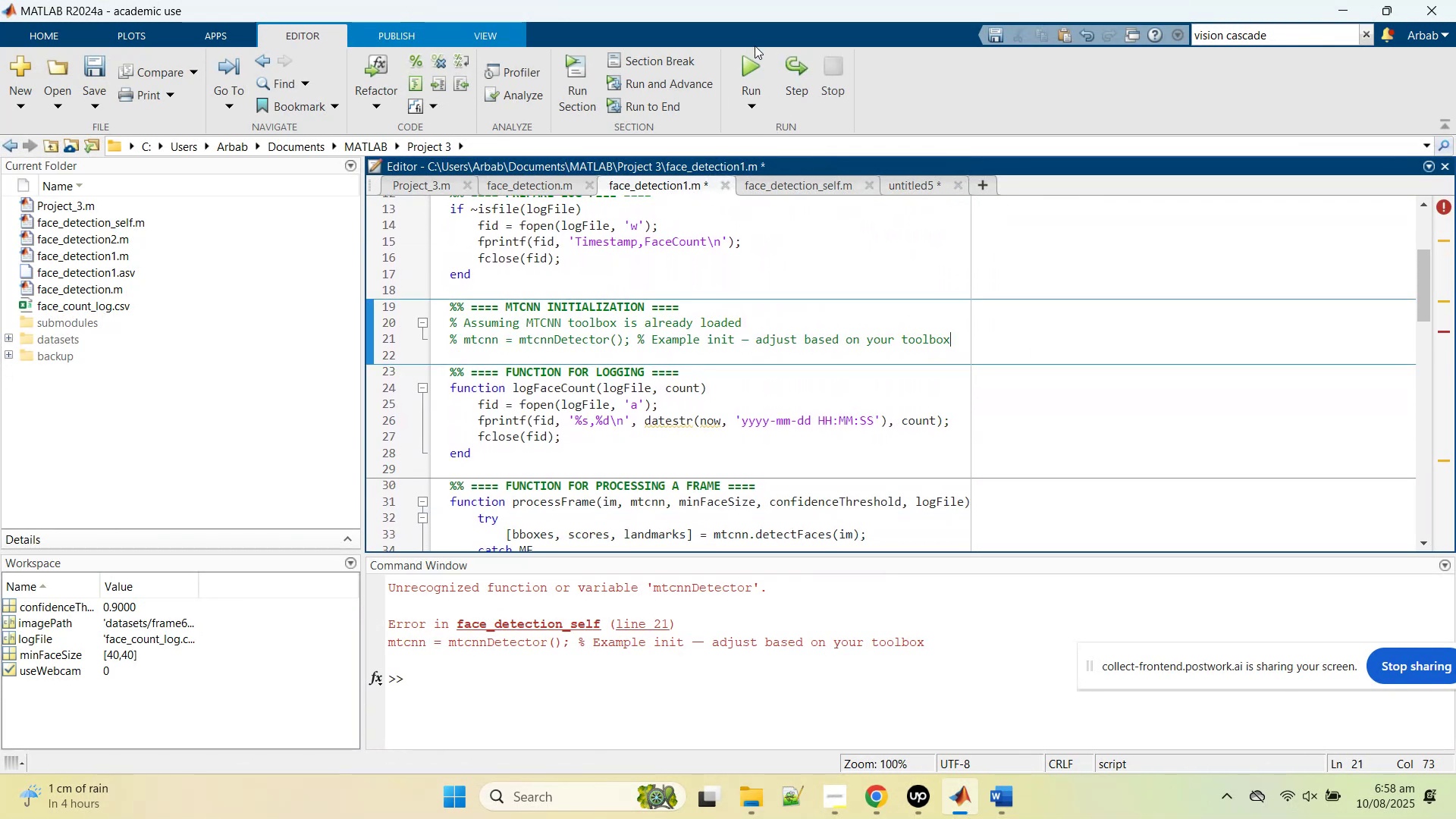 
left_click([752, 57])
 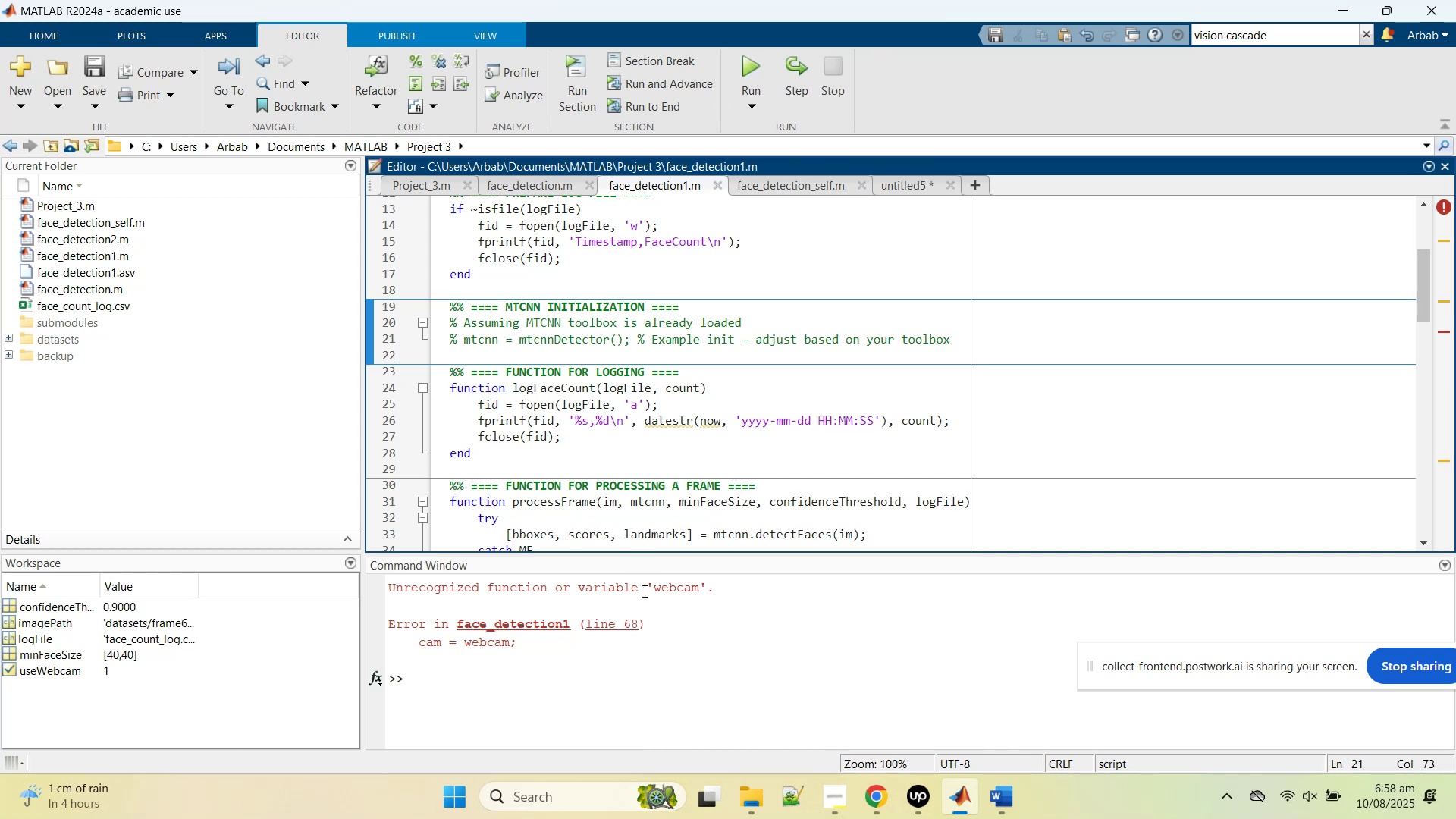 
scroll: coordinate [643, 330], scroll_direction: up, amount: 6.0
 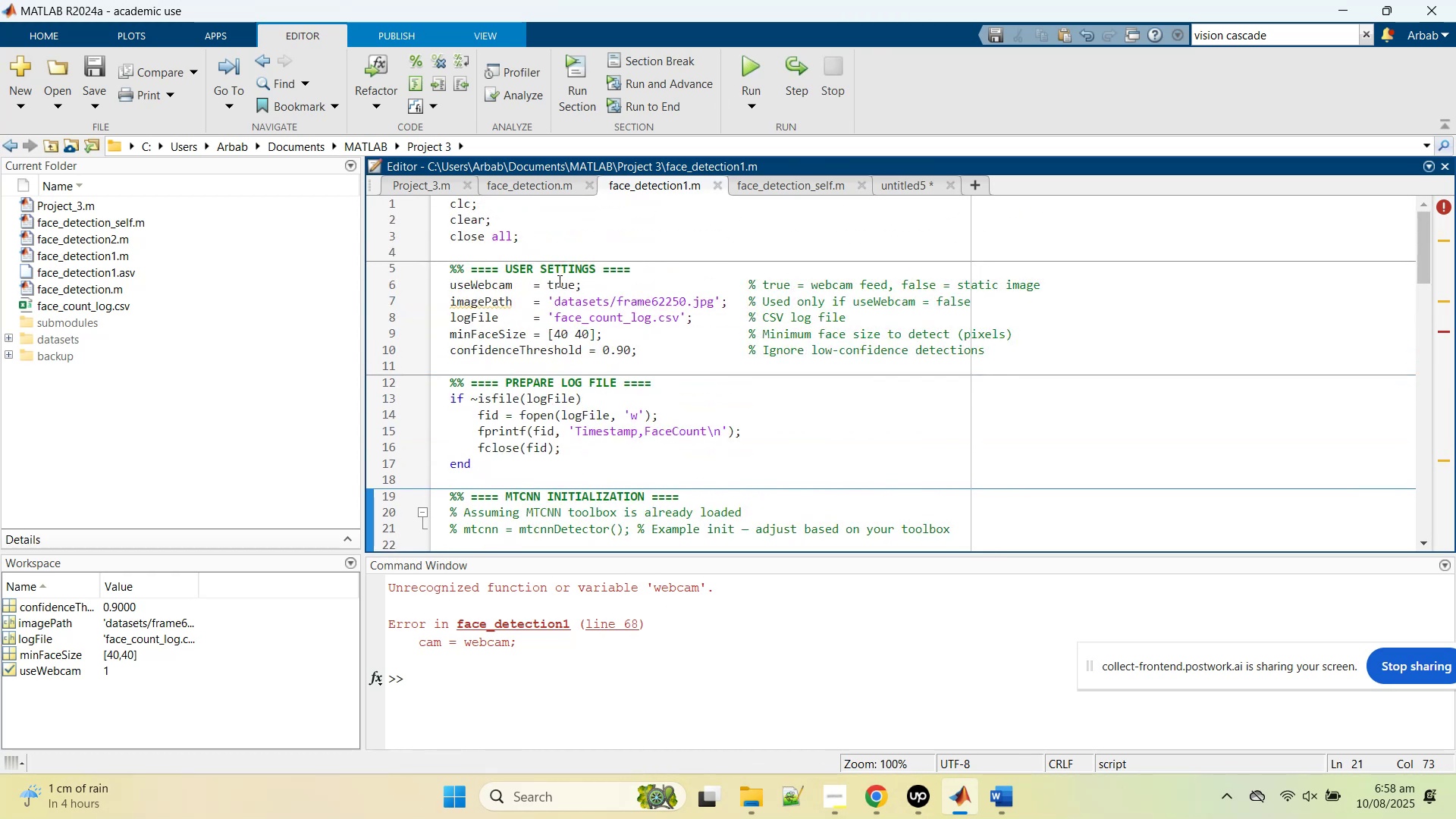 
double_click([558, 281])
 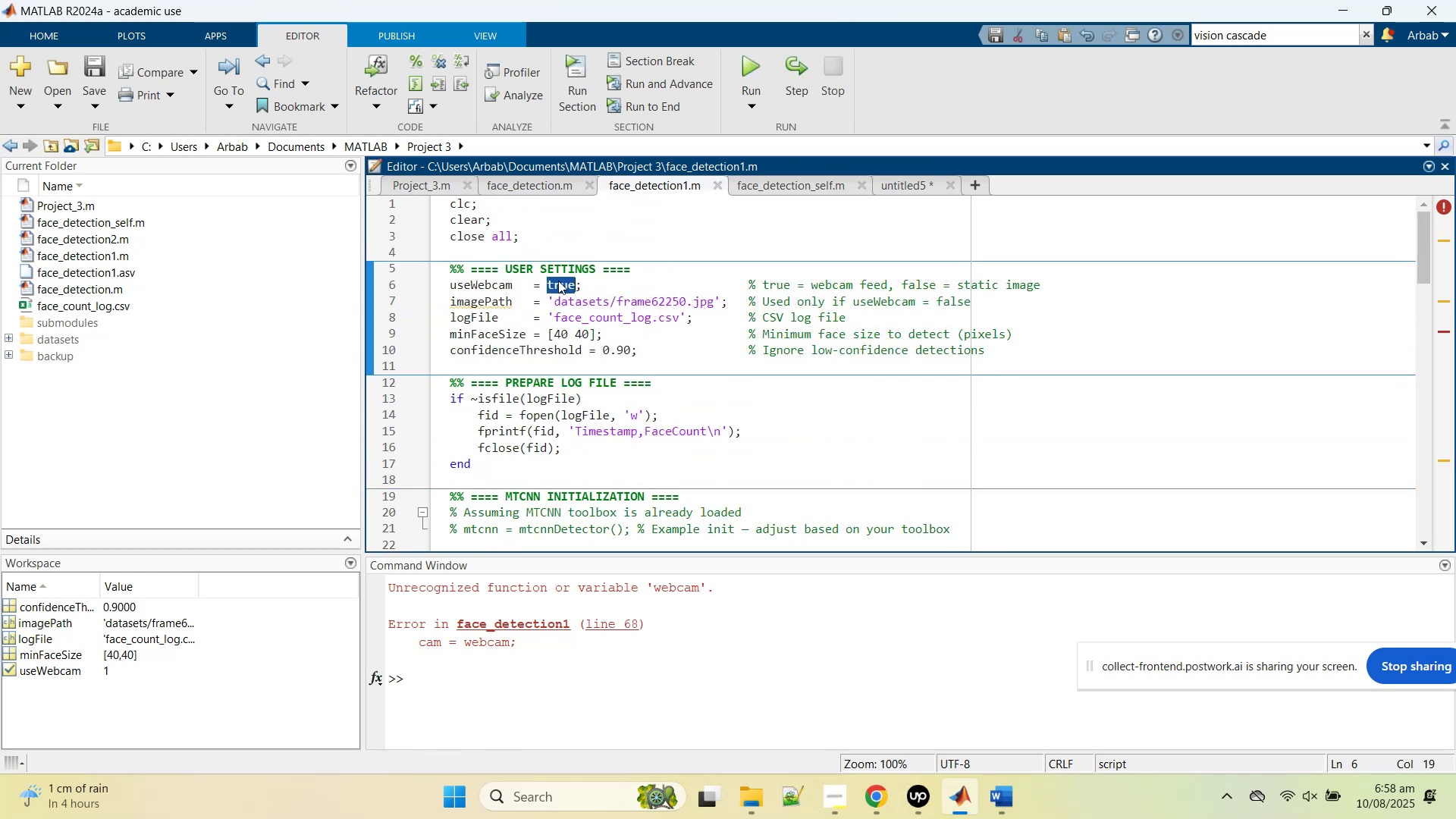 
type(false)
 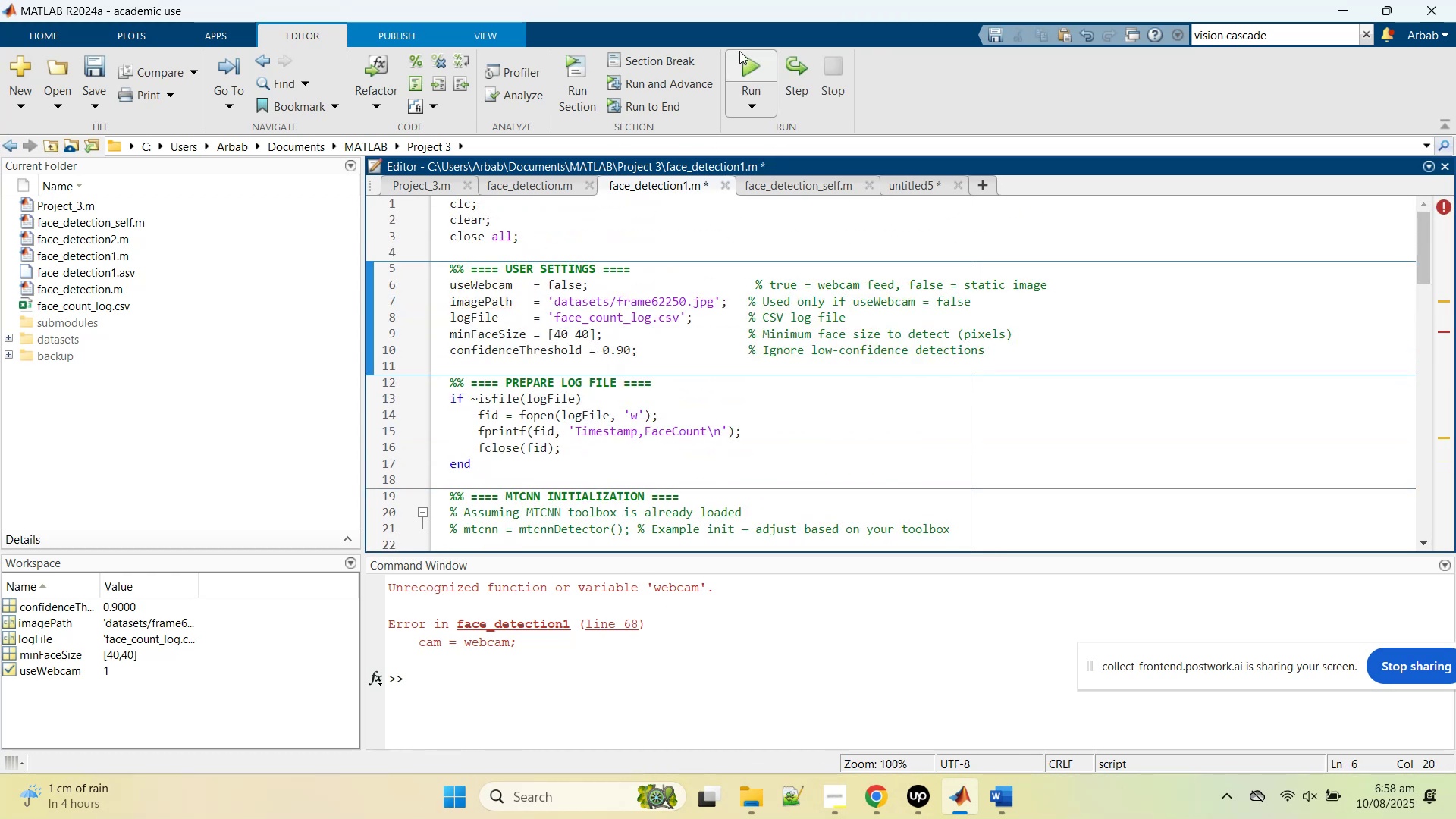 
left_click([739, 50])
 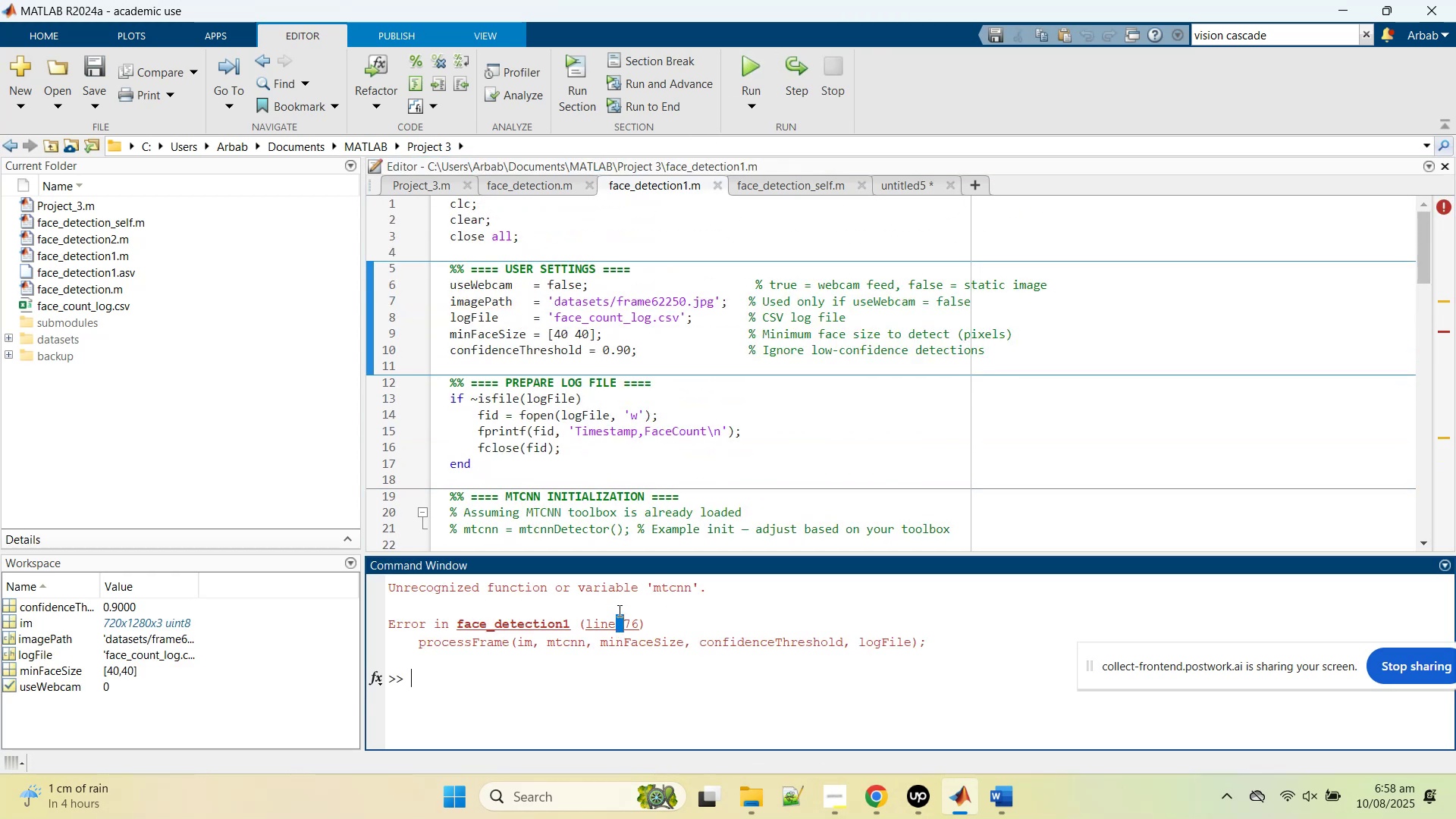 
left_click([617, 620])
 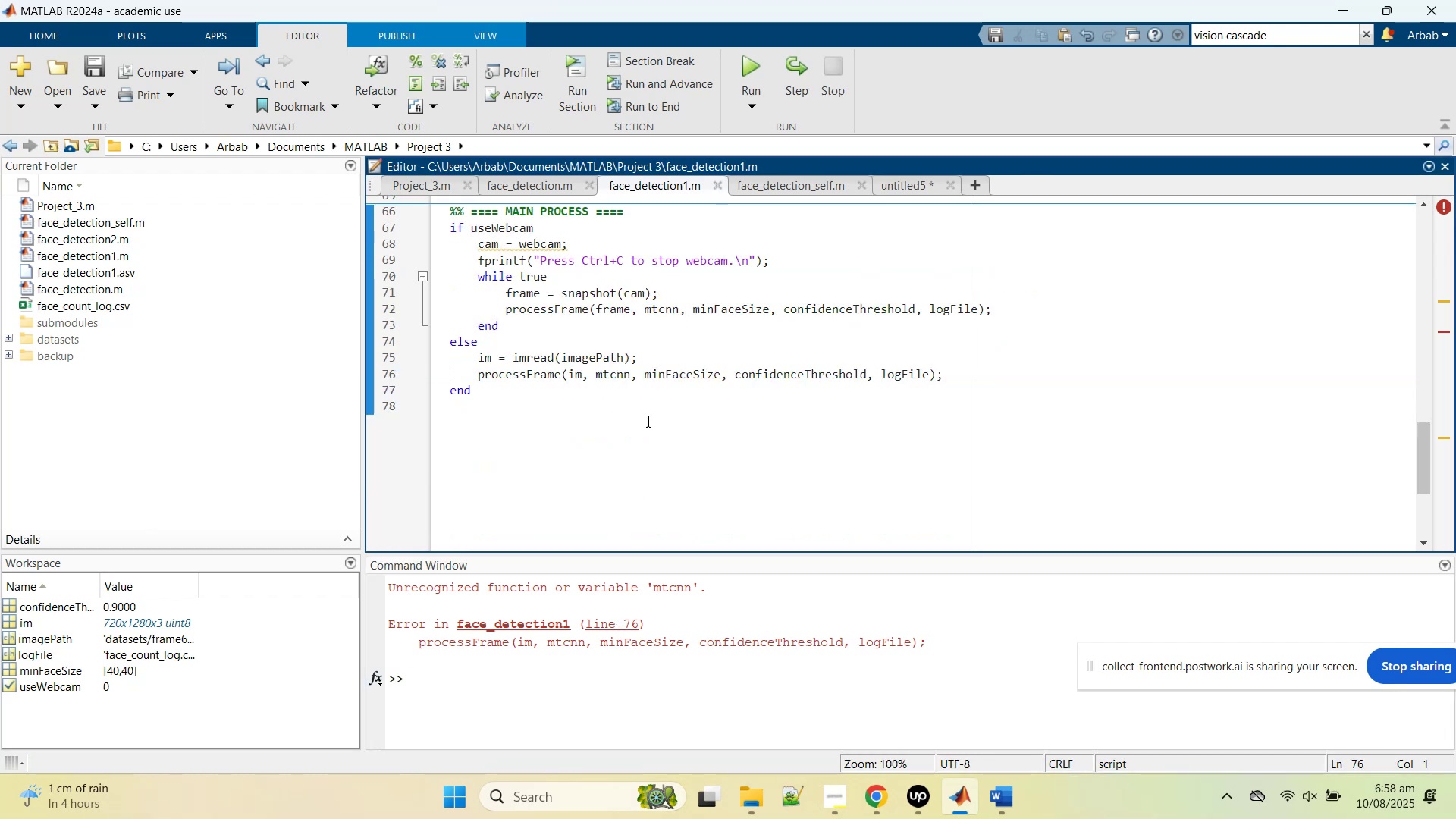 
double_click([608, 378])
 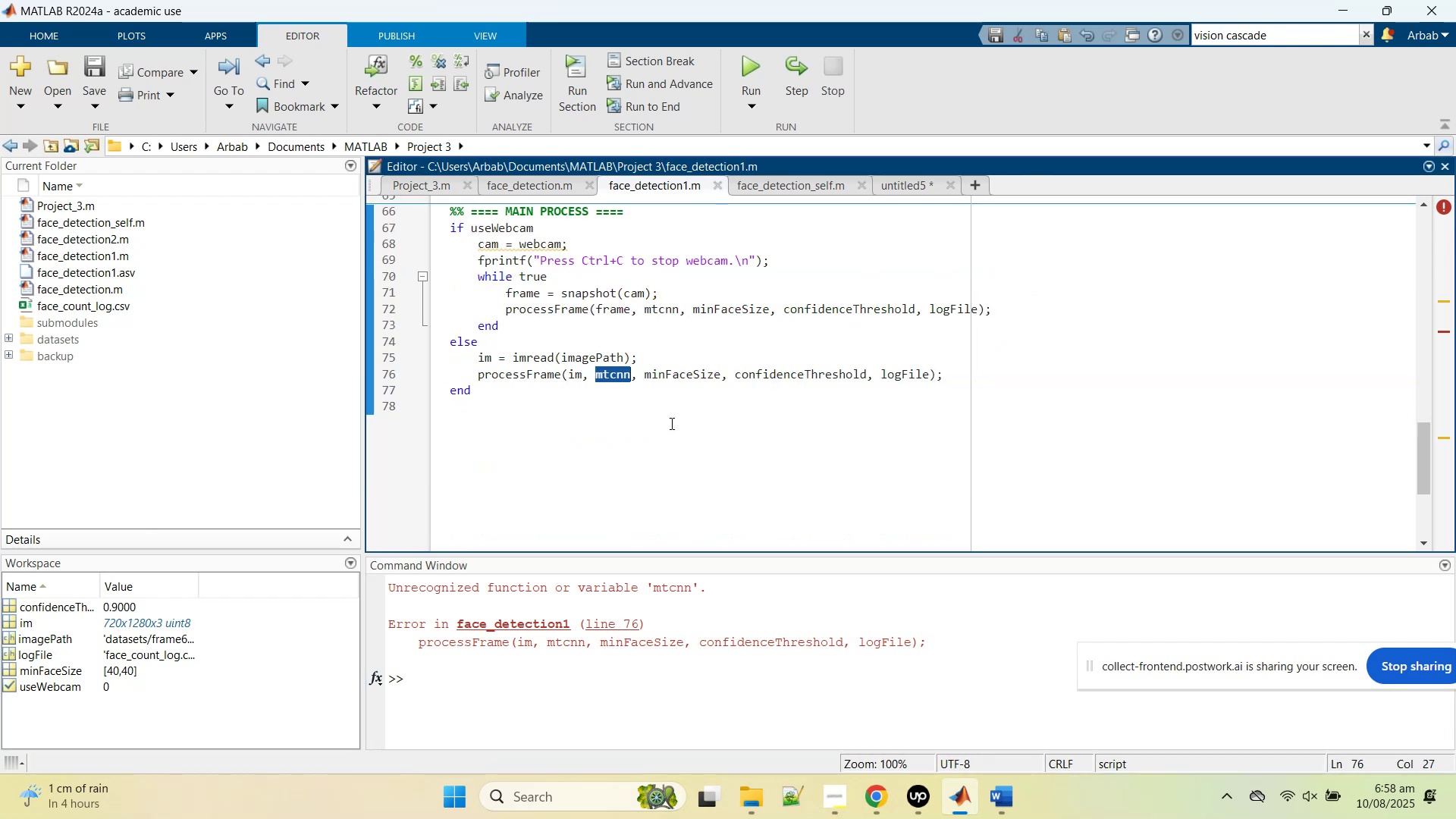 
scroll: coordinate [698, 450], scroll_direction: up, amount: 15.0
 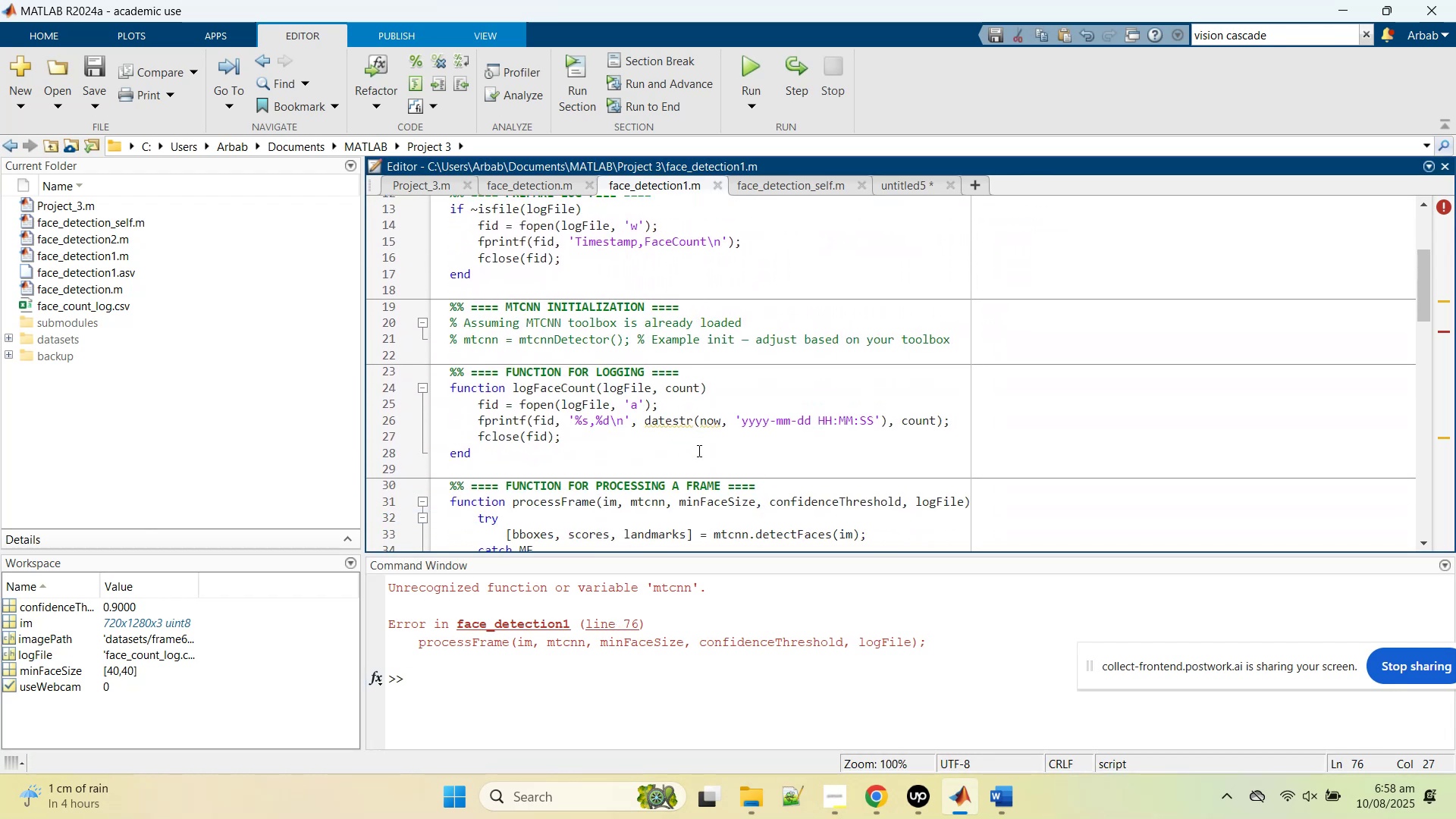 
scroll: coordinate [698, 451], scroll_direction: down, amount: 2.0
 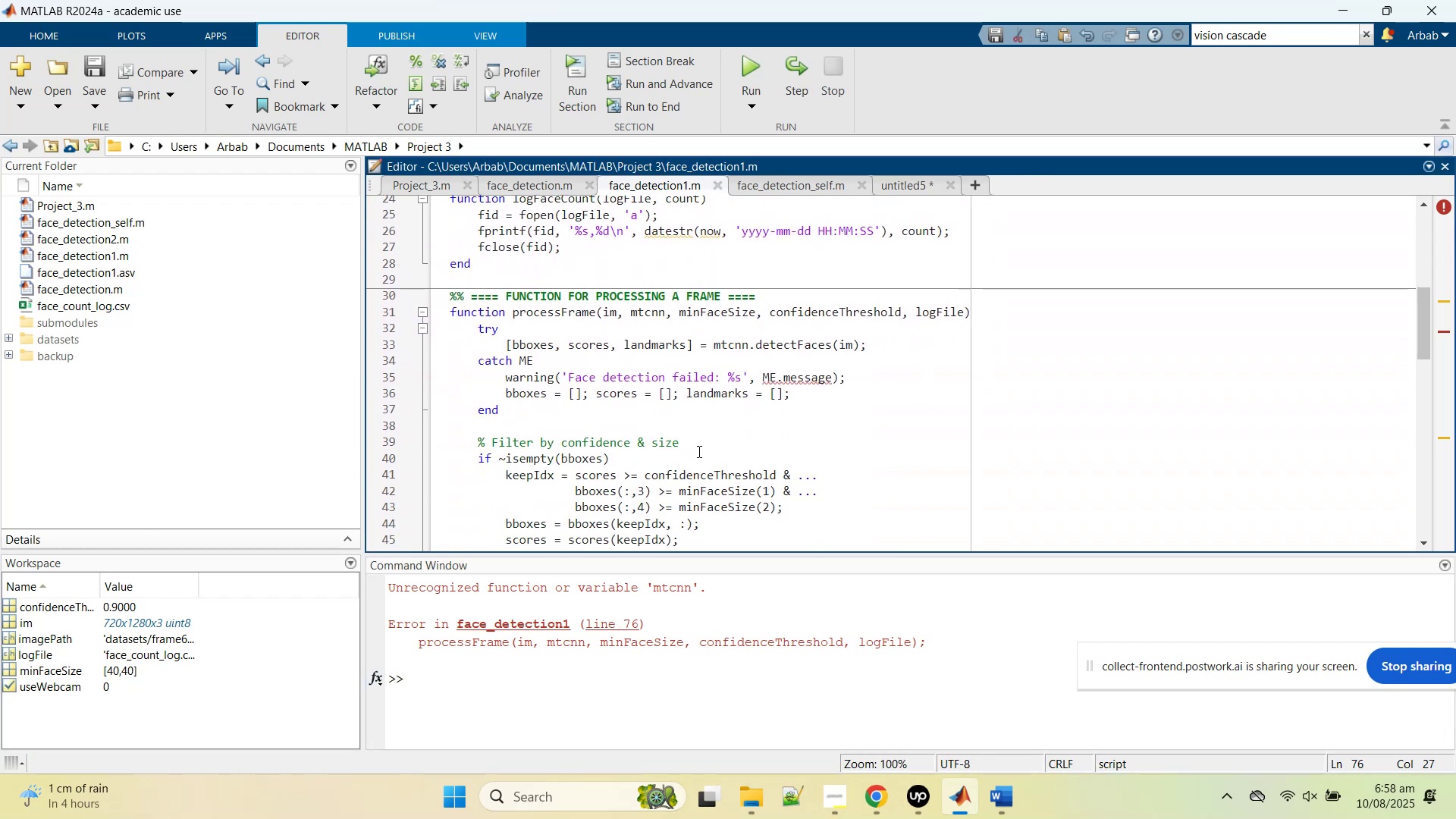 
scroll: coordinate [698, 451], scroll_direction: up, amount: 2.0
 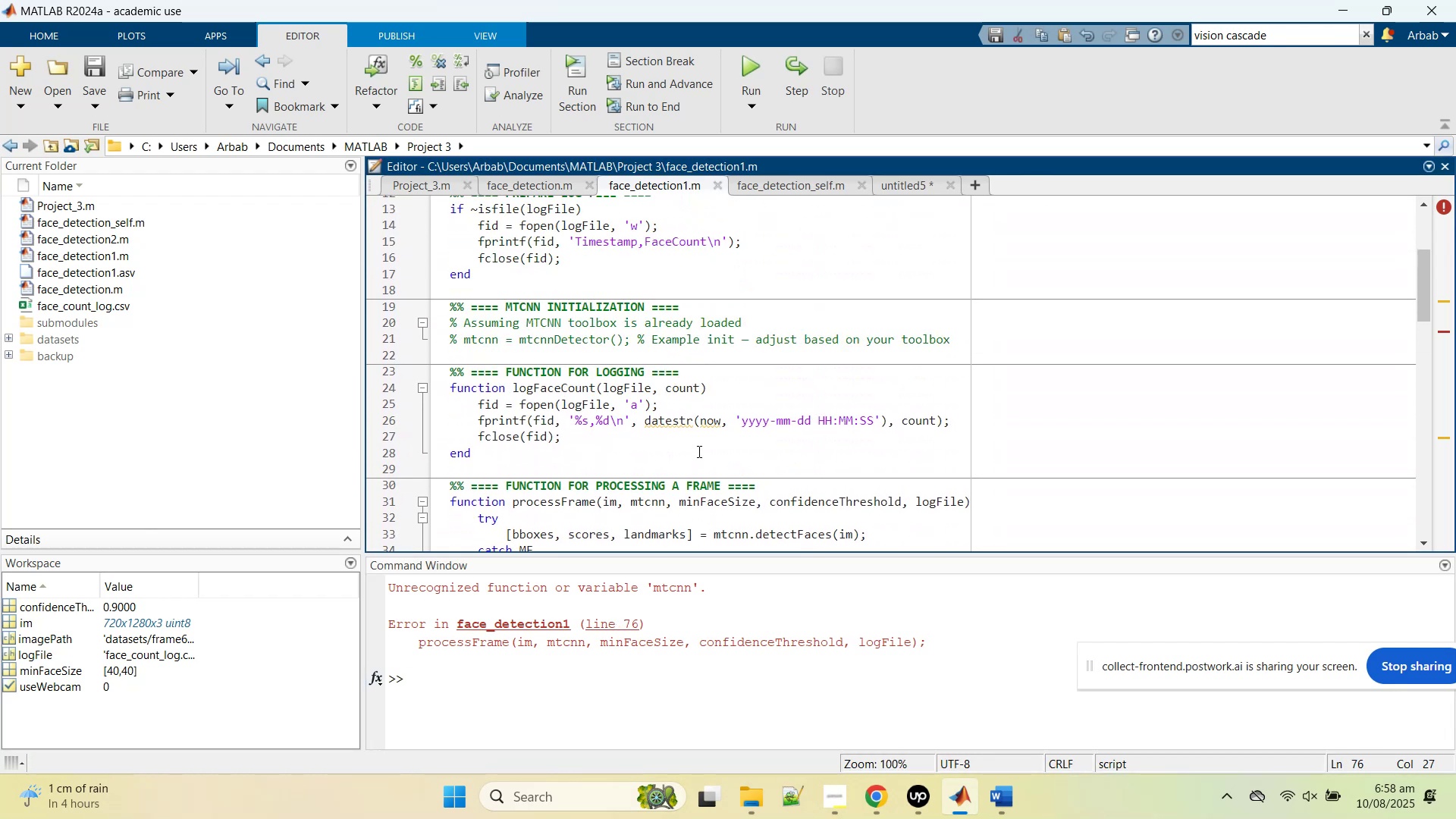 
scroll: coordinate [698, 451], scroll_direction: down, amount: 3.0
 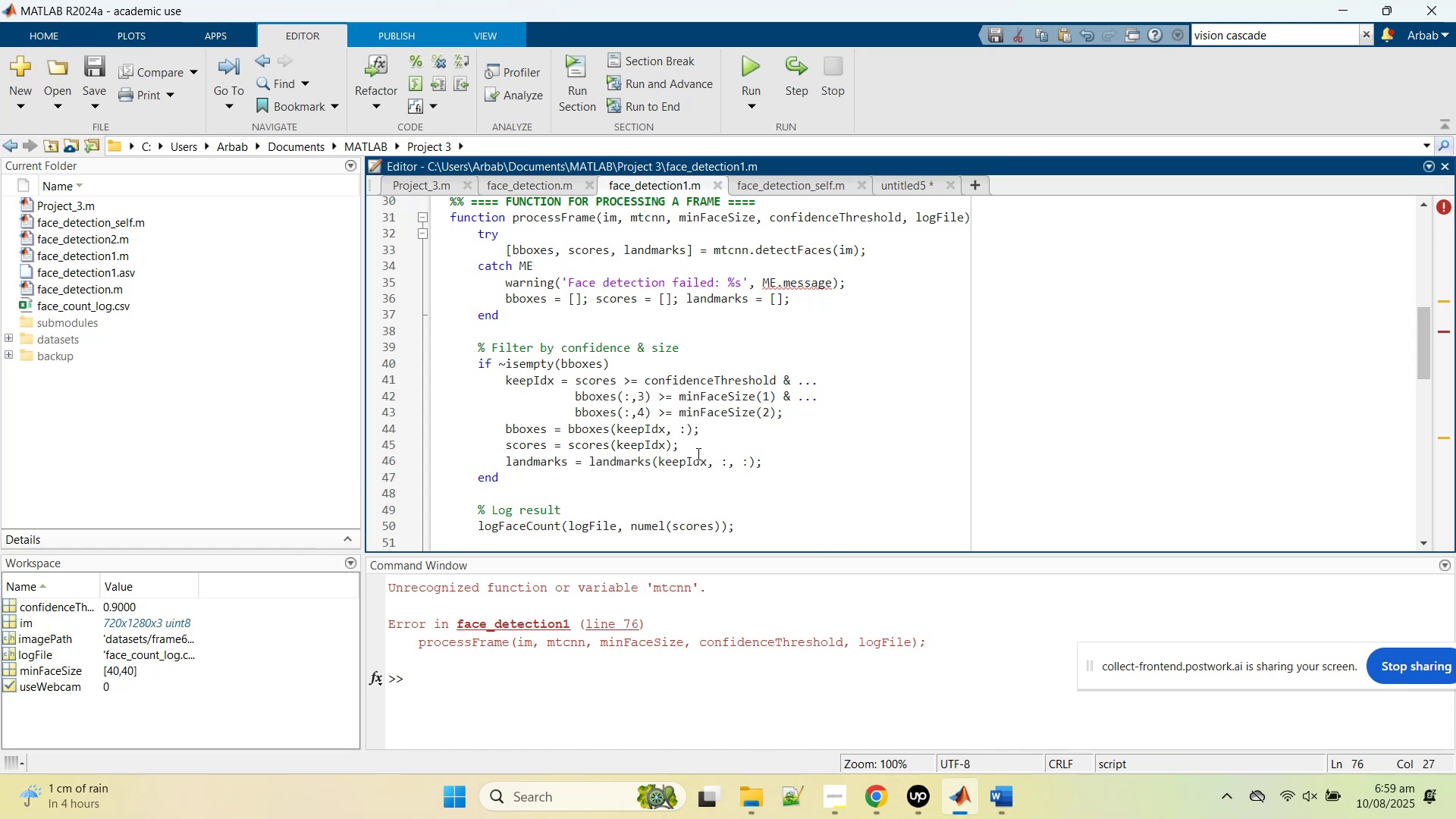 
wait(23.72)
 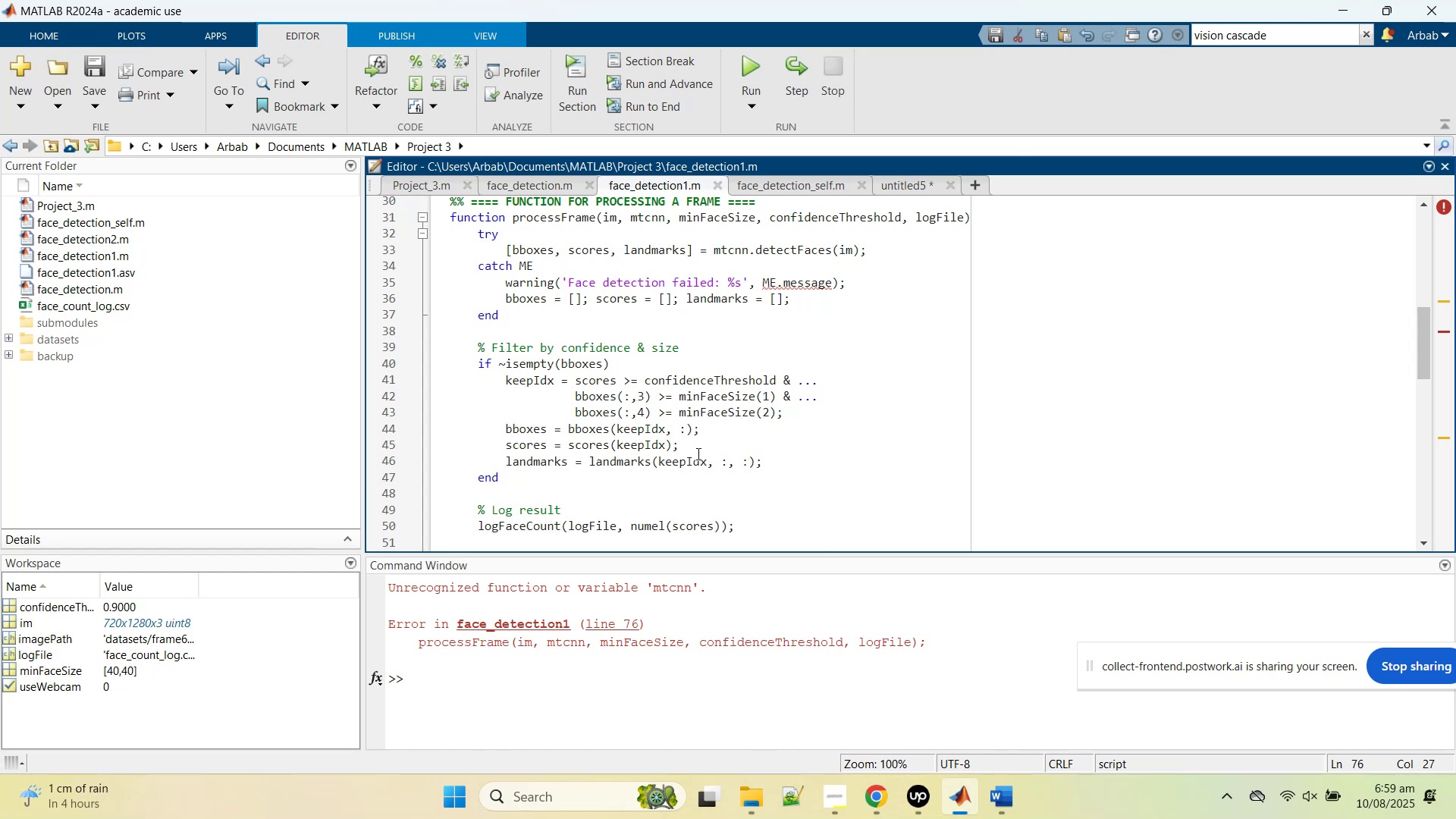 
left_click_drag(start_coordinate=[861, 249], to_coordinate=[704, 249])
 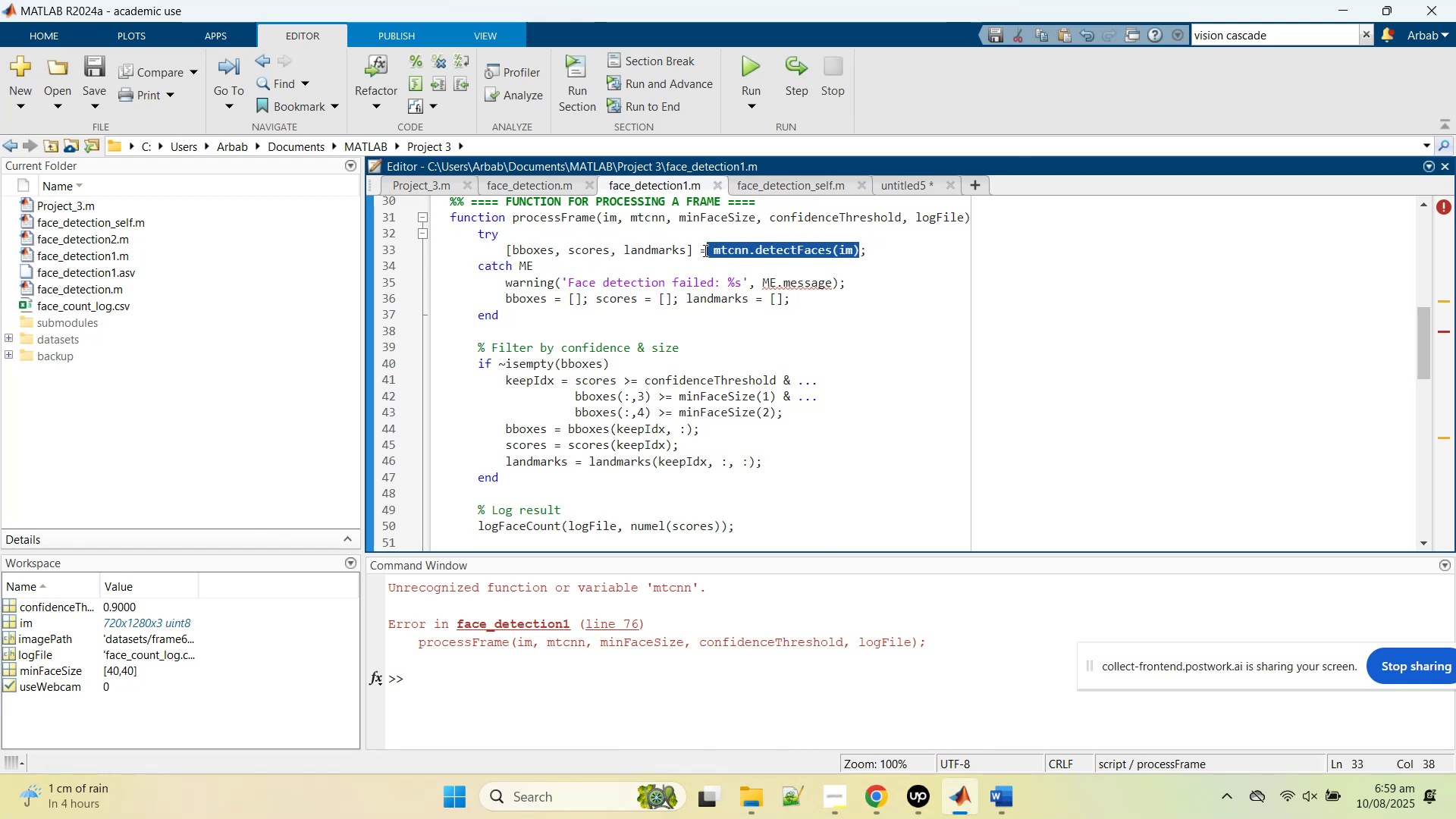 
key(Control+C)
 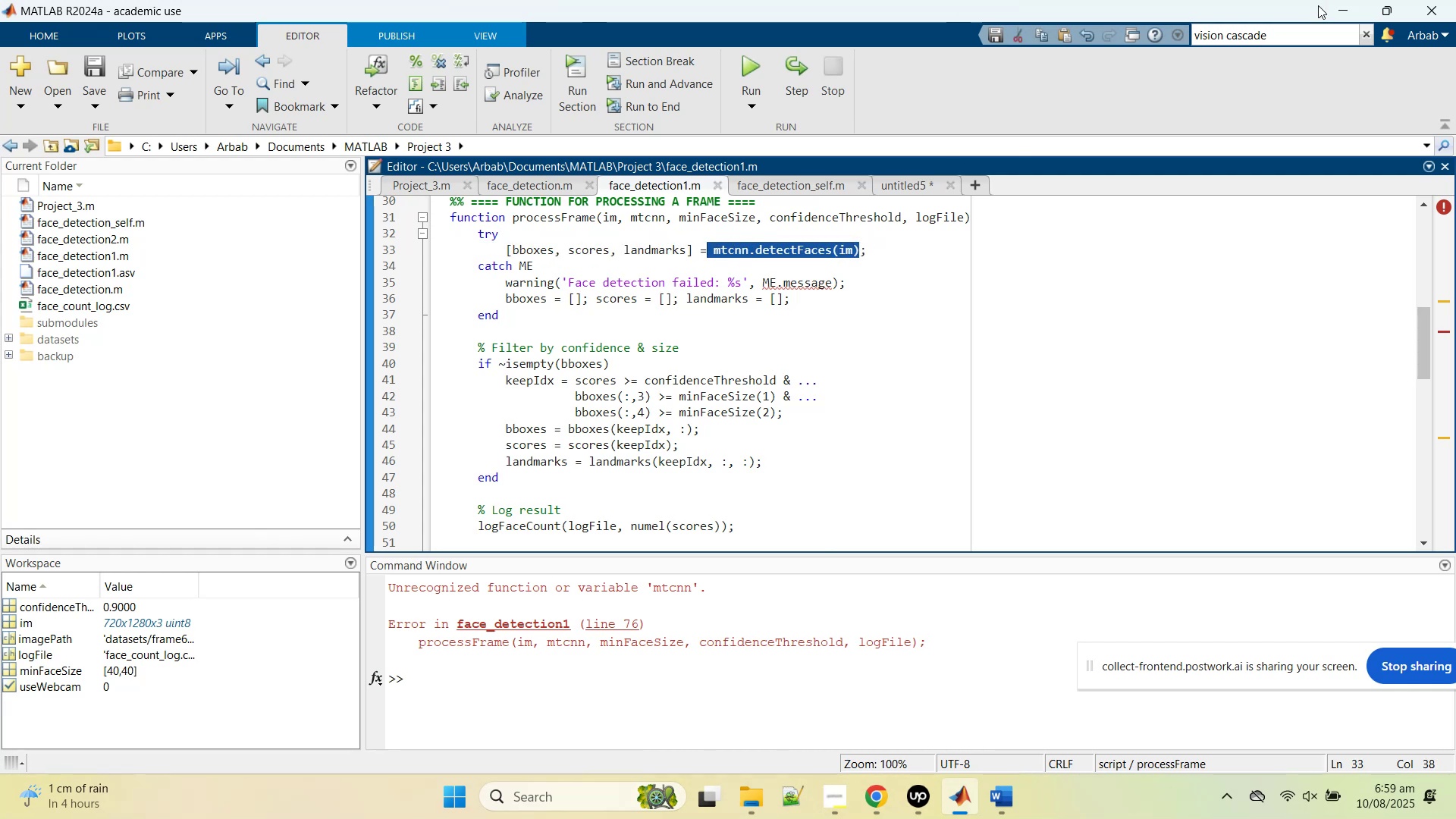 
double_click([1334, 5])
 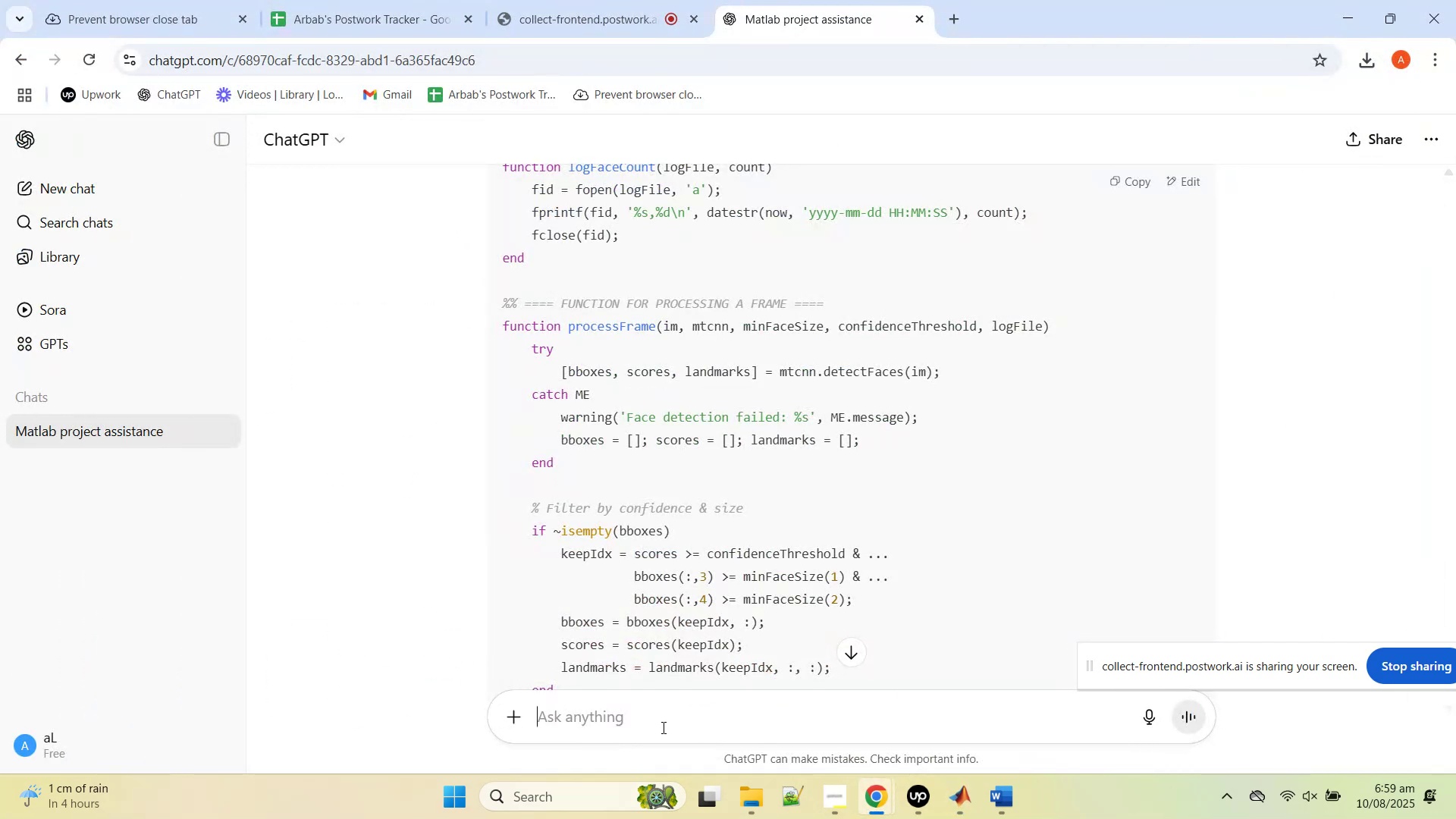 
type(i dont get it what is the need odf )
key(Backspace)
key(Backspace)
key(Backspace)
type(f defineing mtcnn )
key(Backspace)
type( why not use dierel)
key(Backspace)
type(clty )
 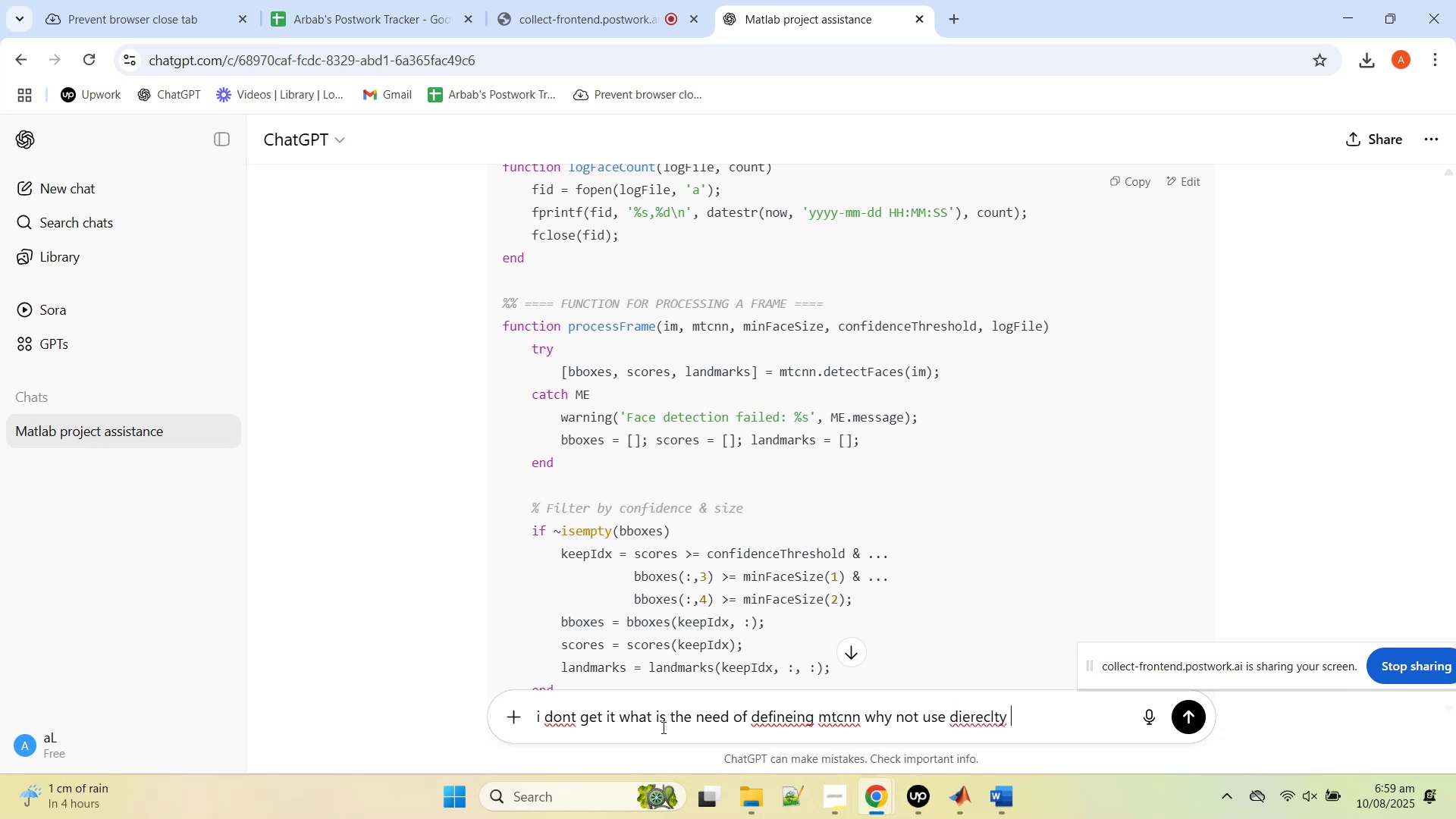 
key(Control+V)
 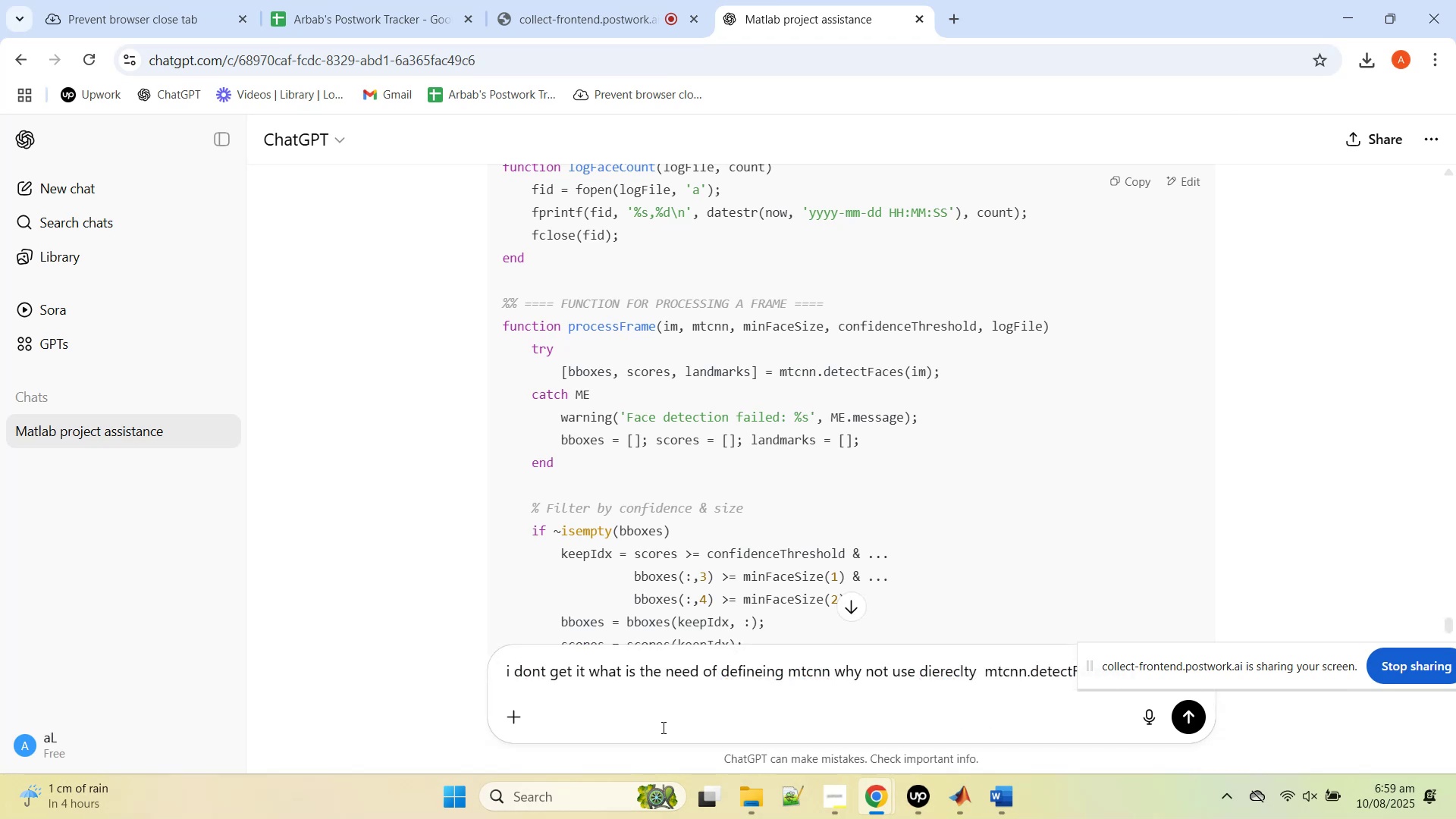 
key(Enter)
 